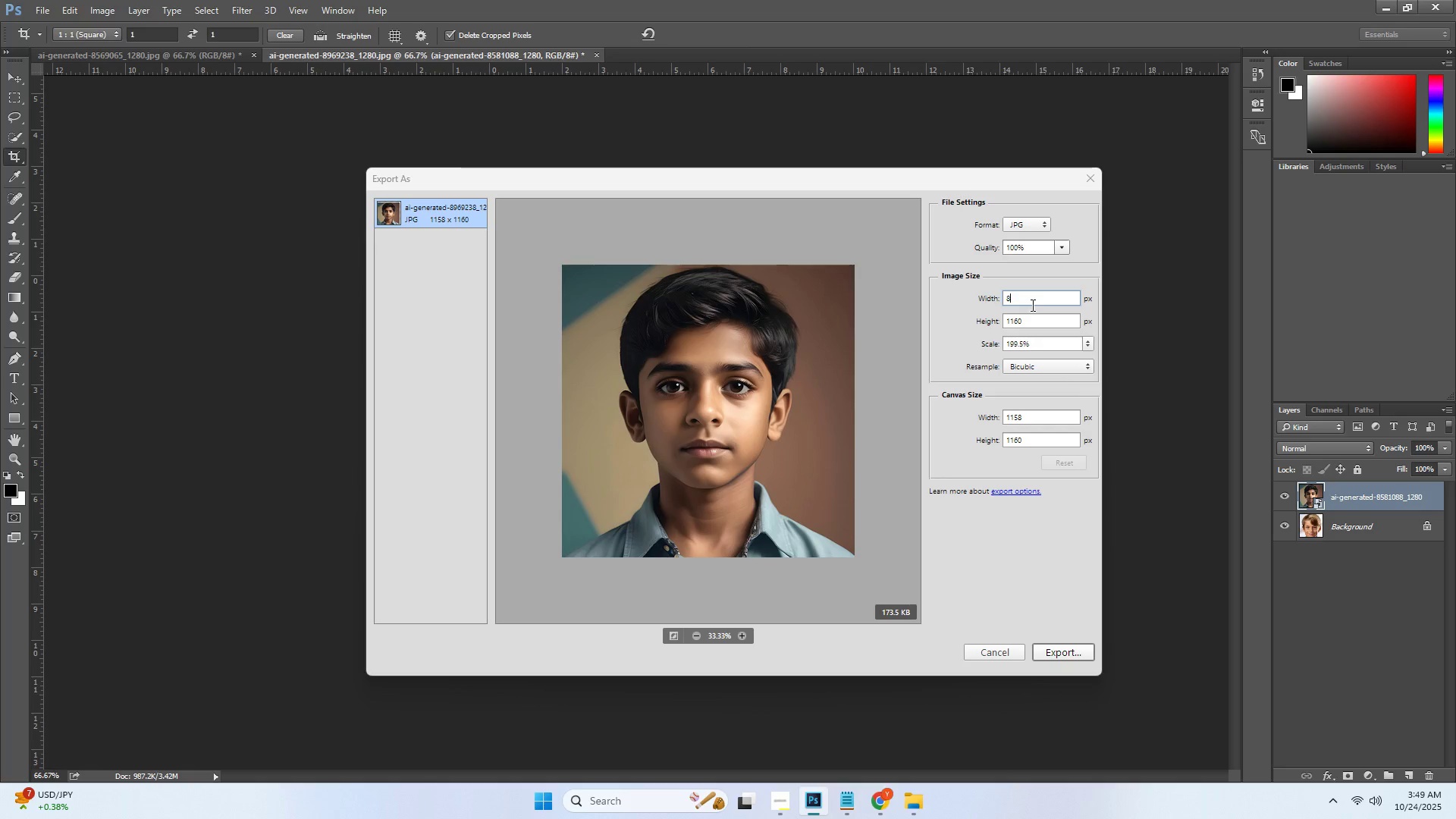 
key(Numpad0)
 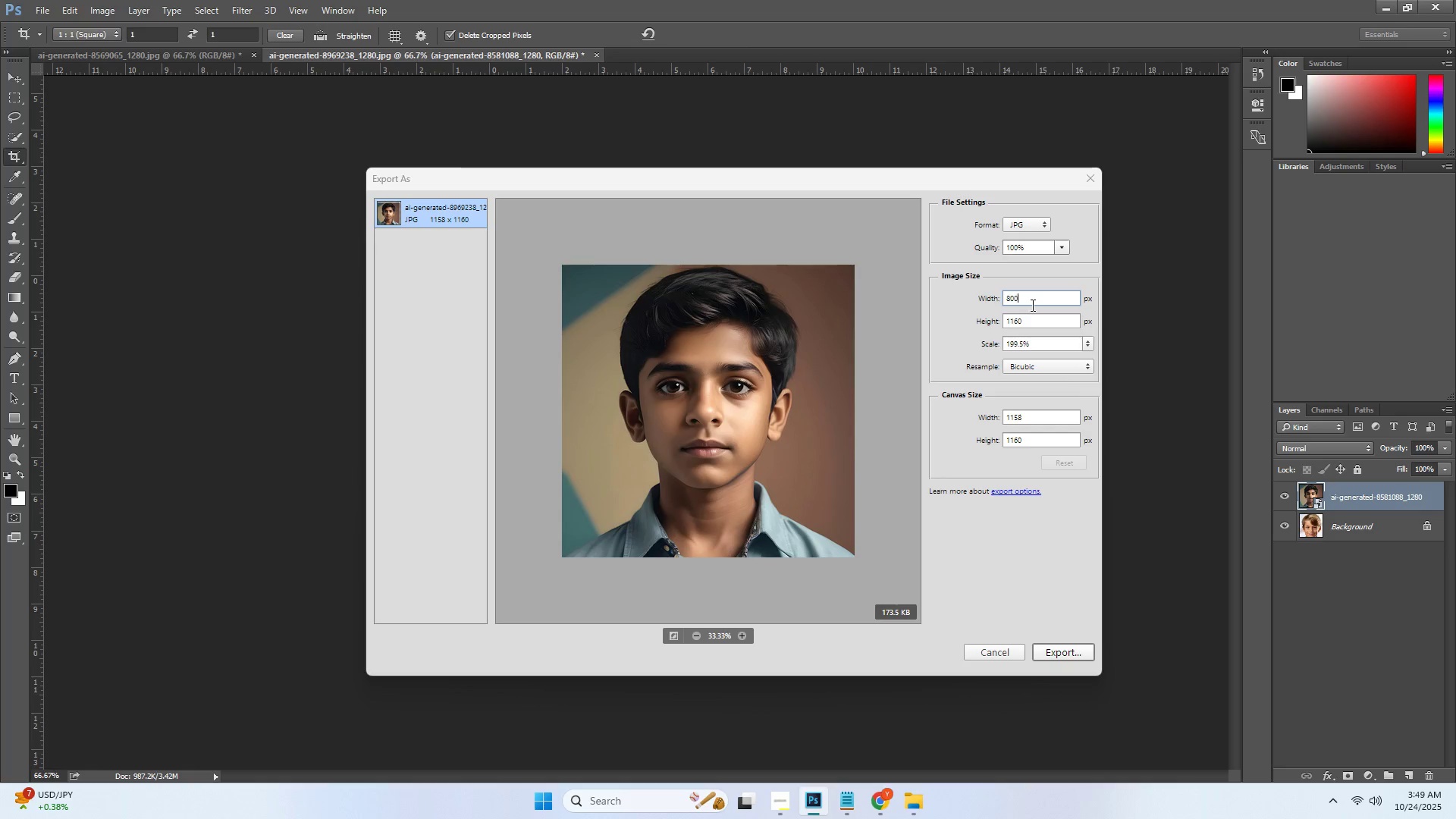 
key(Numpad0)
 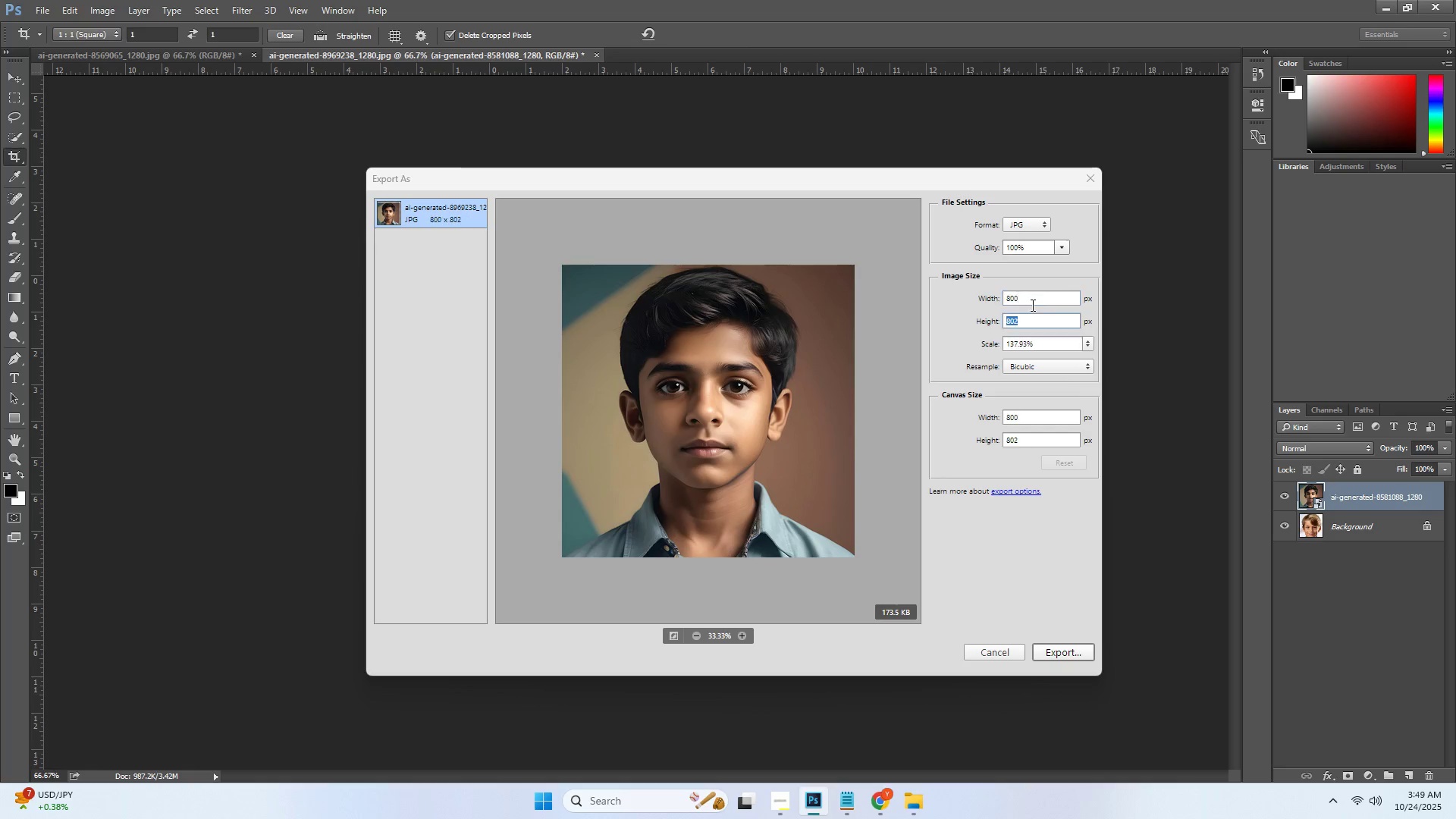 
key(Tab)
 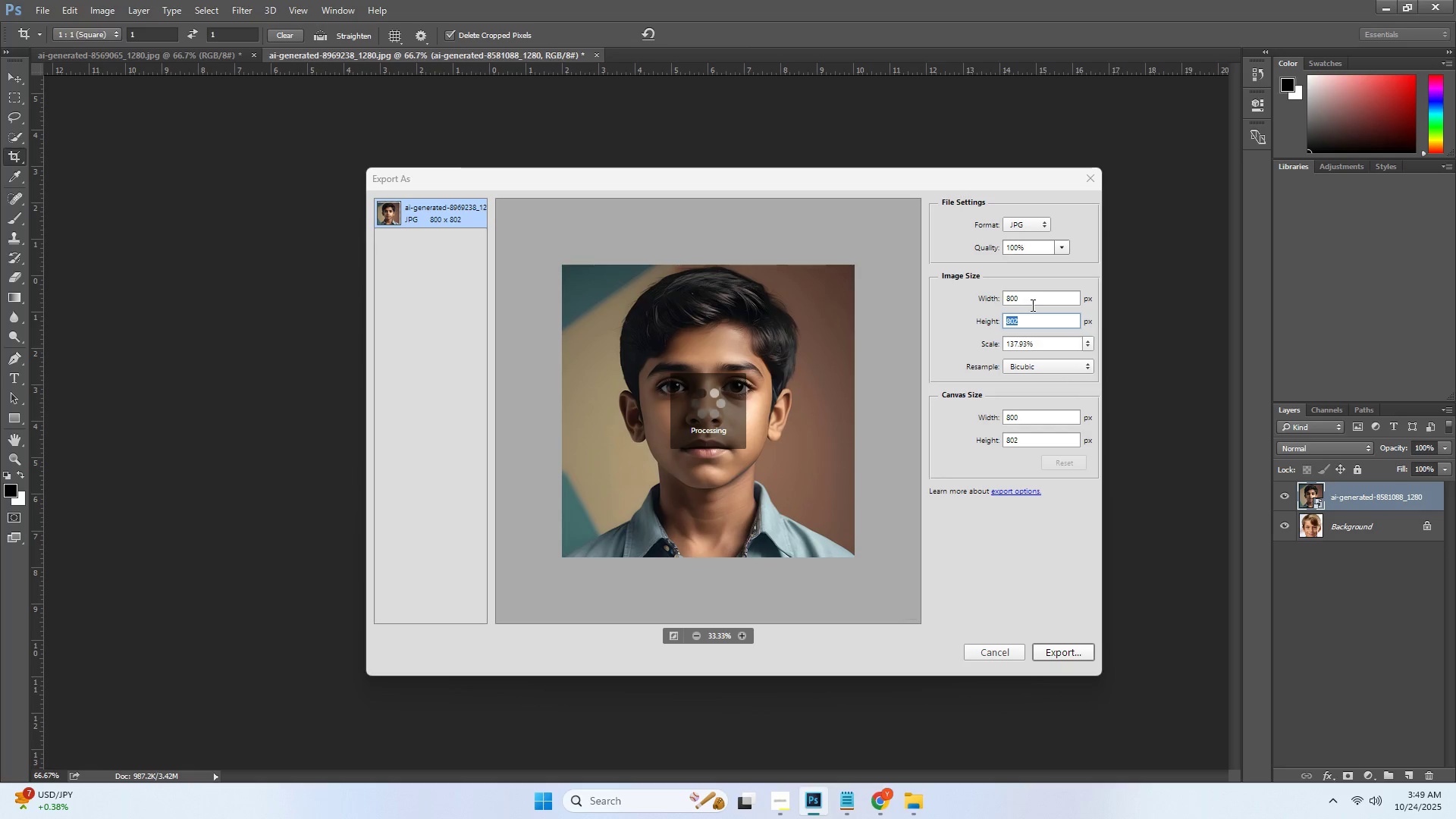 
key(Numpad8)
 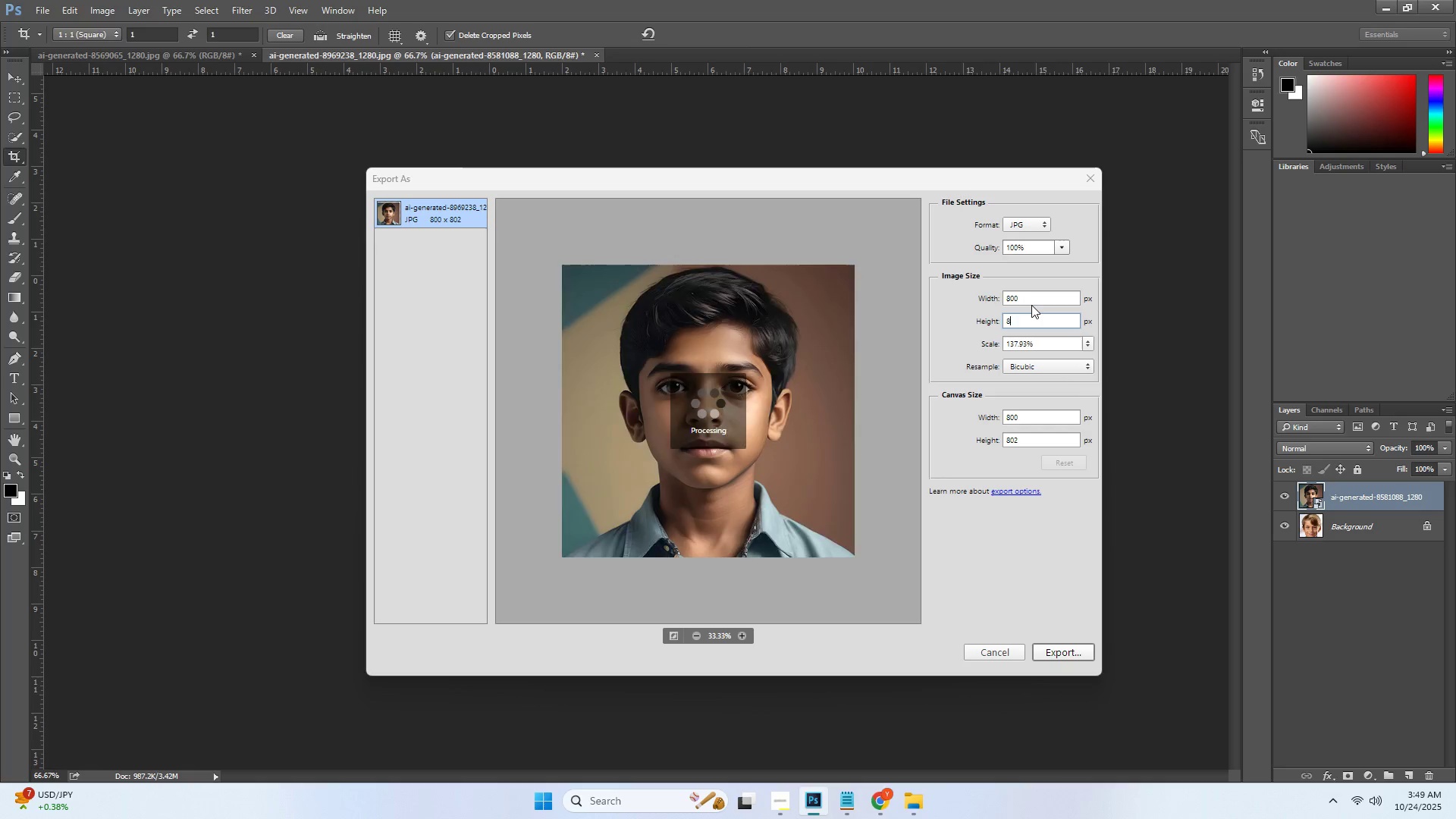 
key(Numpad0)
 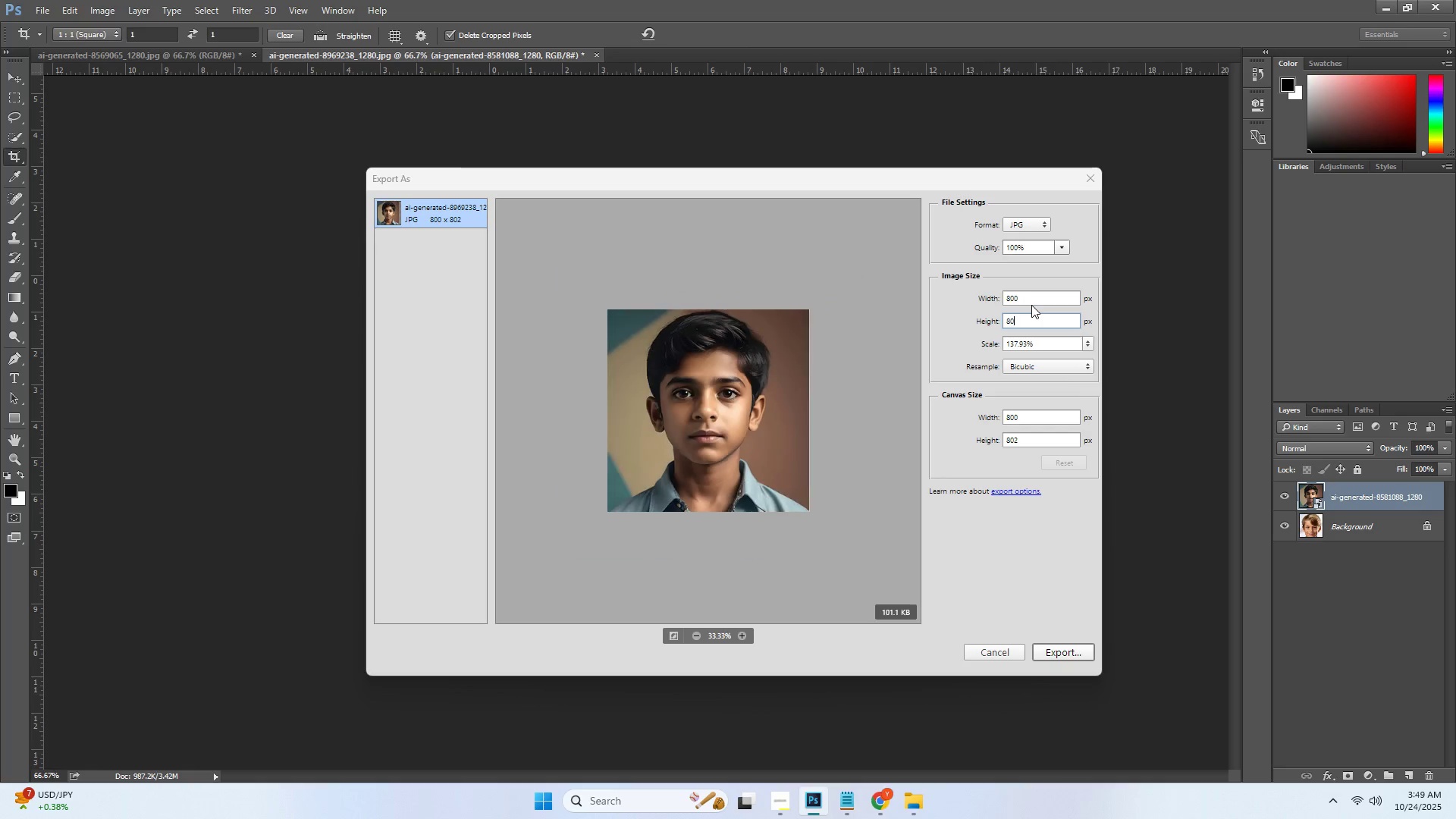 
key(Numpad0)
 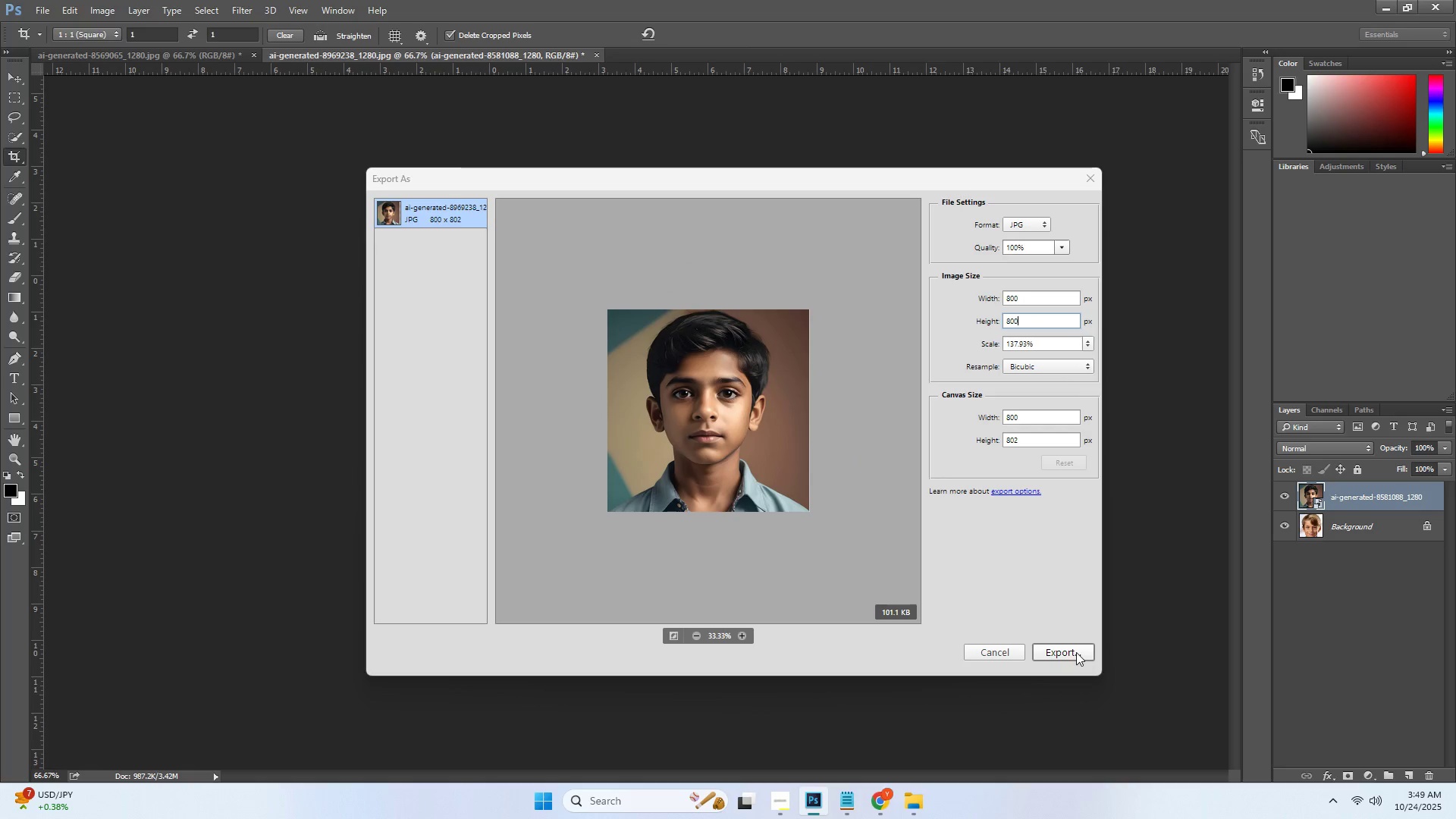 
left_click([1076, 652])
 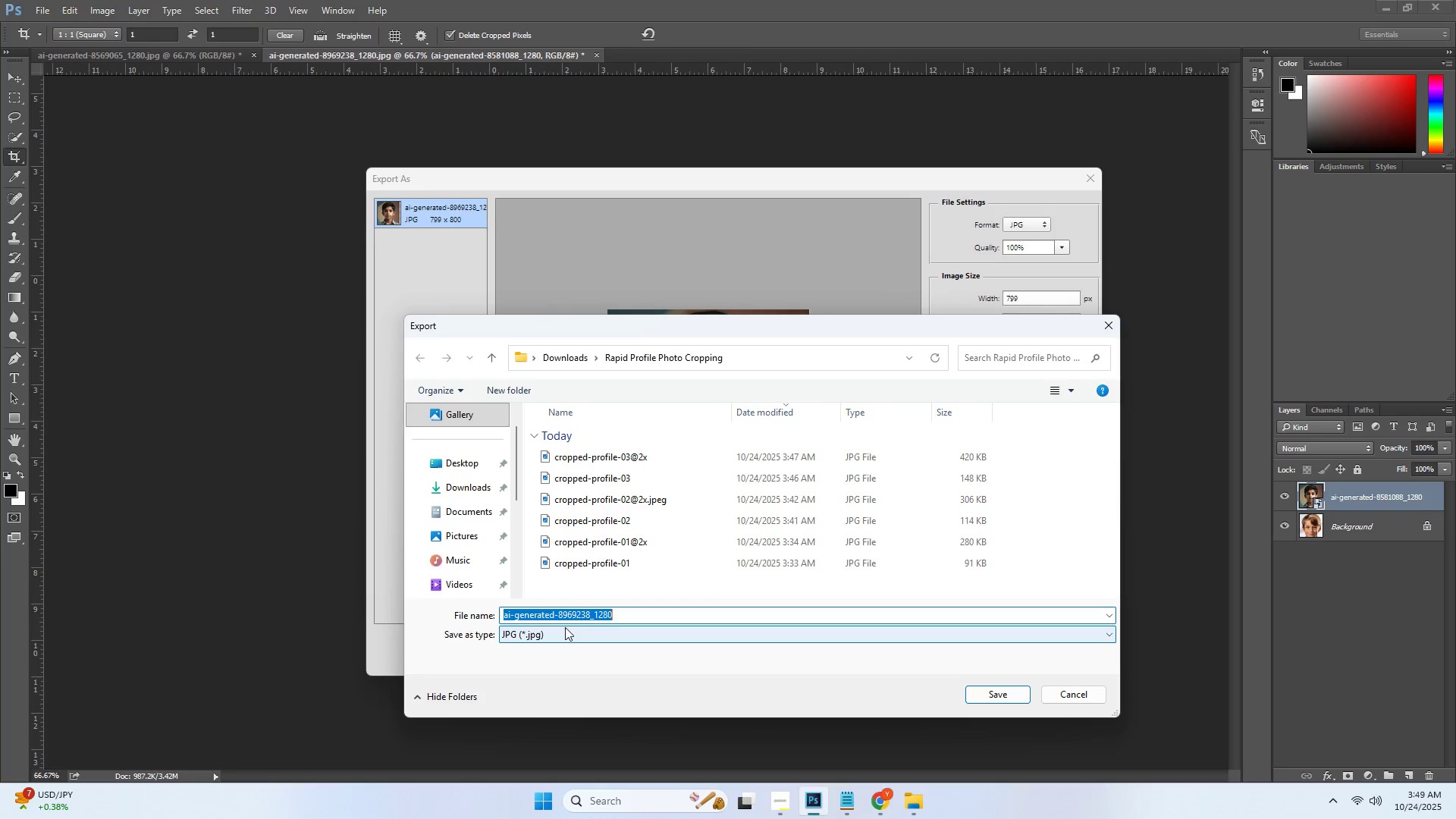 
key(Control+ControlLeft)
 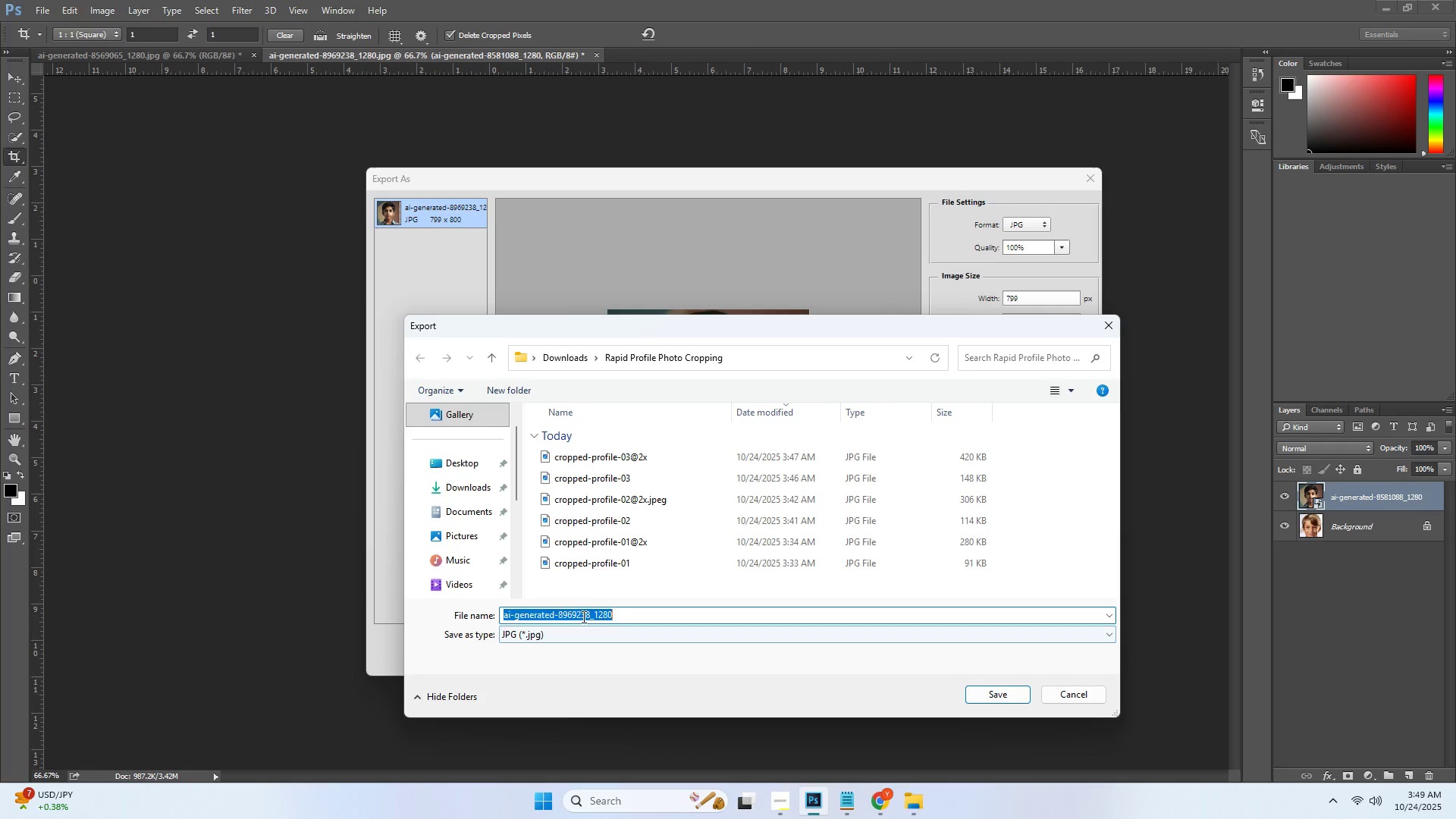 
key(Control+V)
 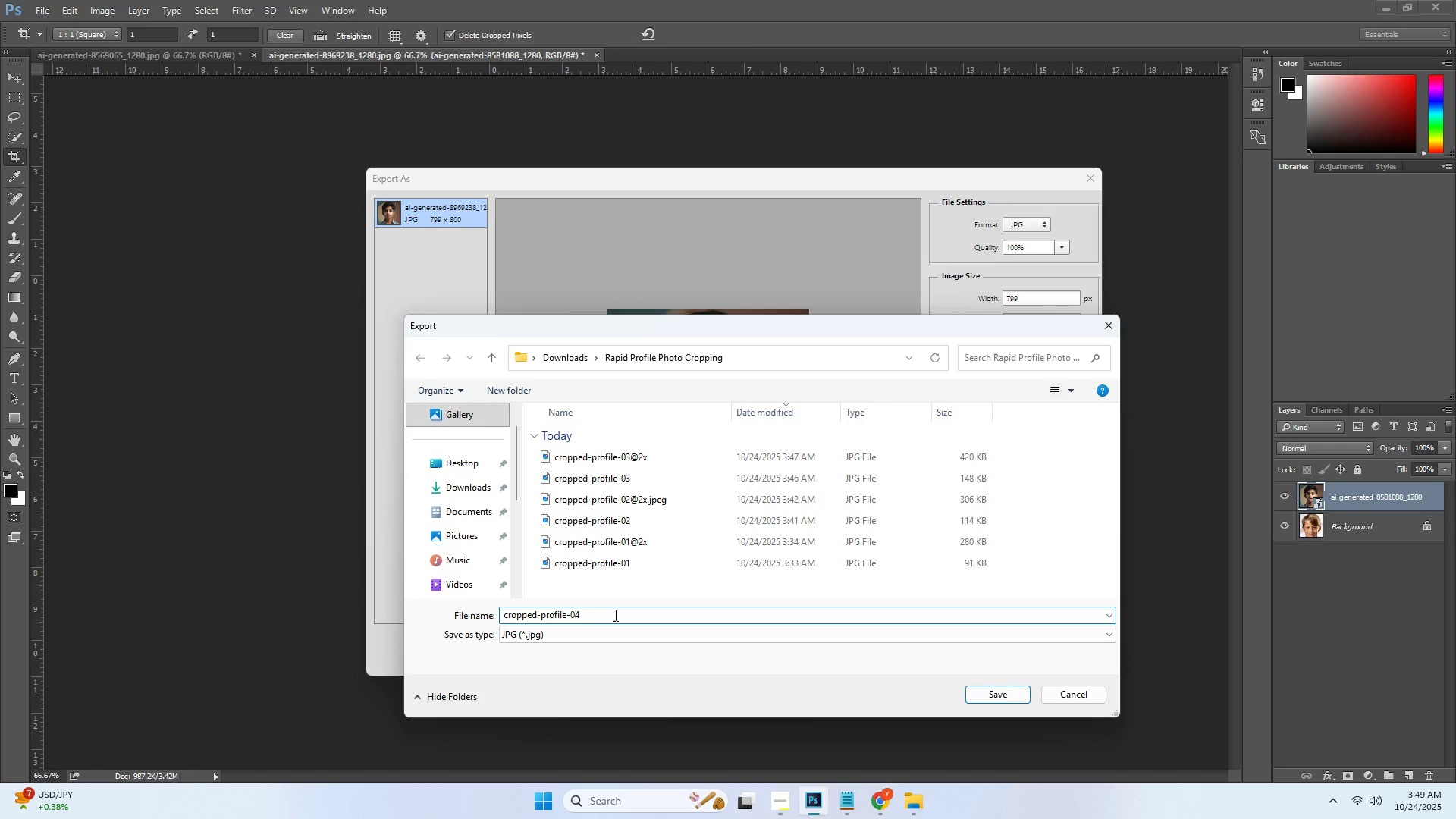 
type(.p)
key(Backspace)
type(jph)
key(Backspace)
type(g)
 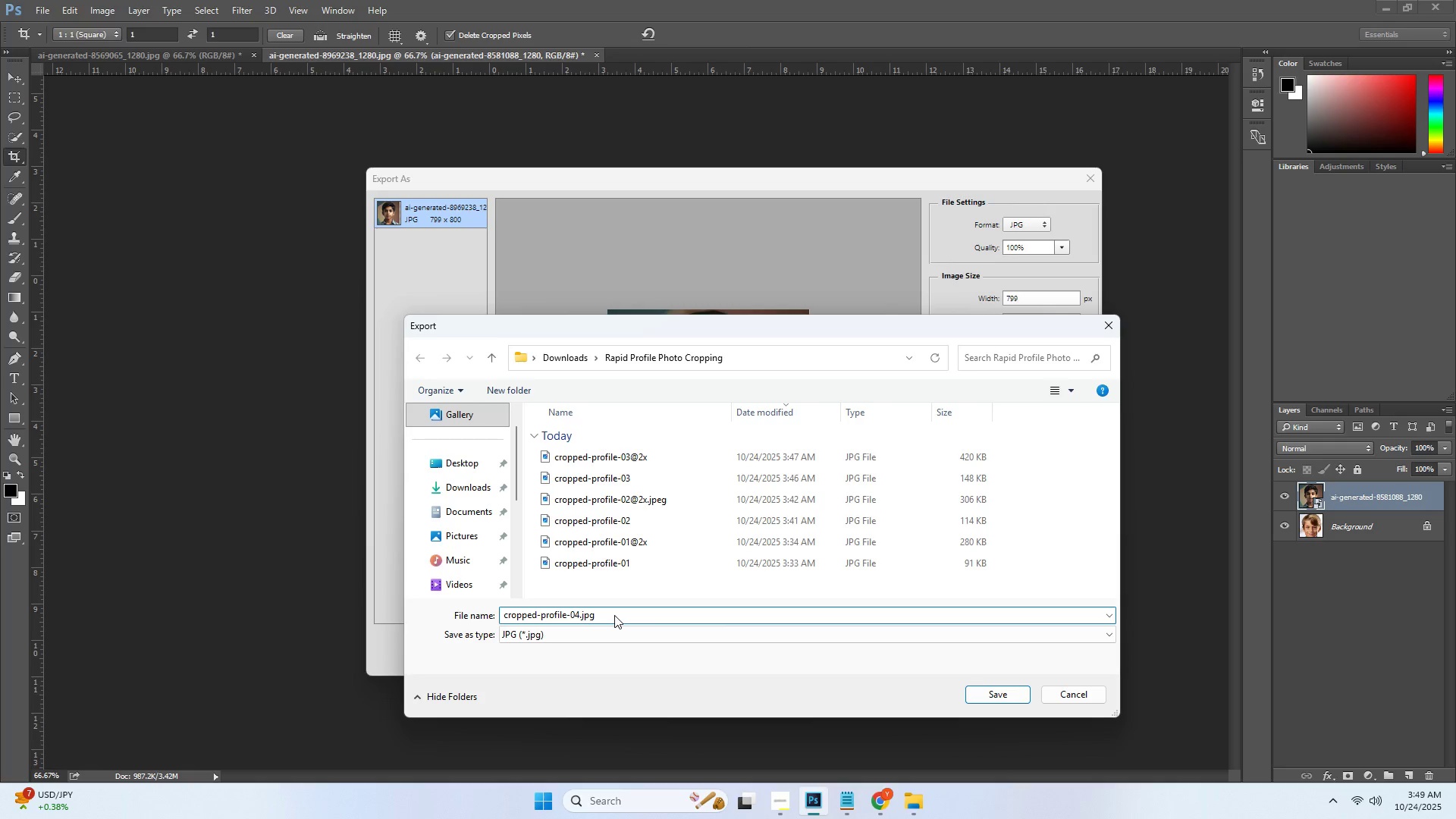 
key(Enter)
 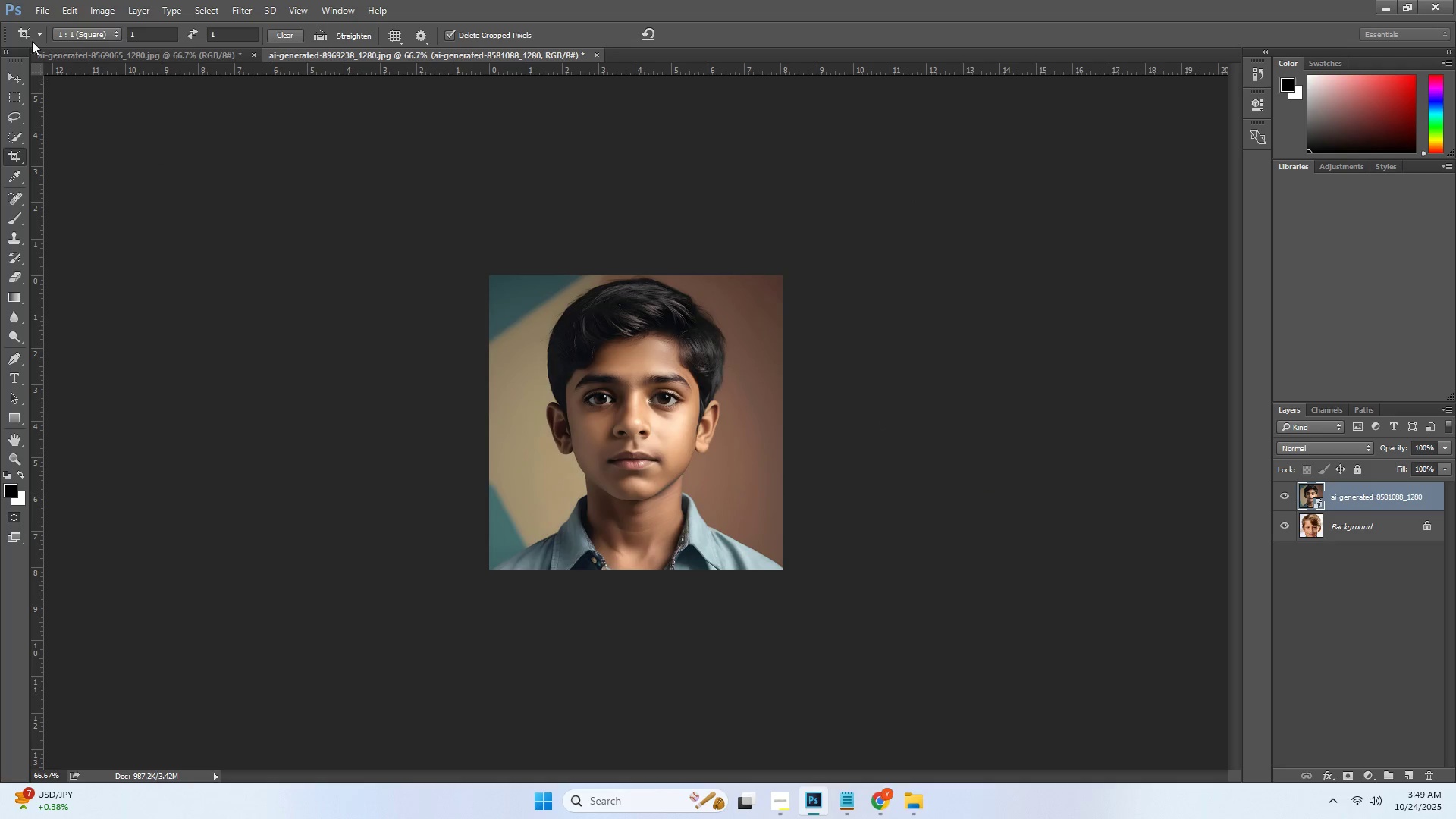 
double_click([42, 13])
 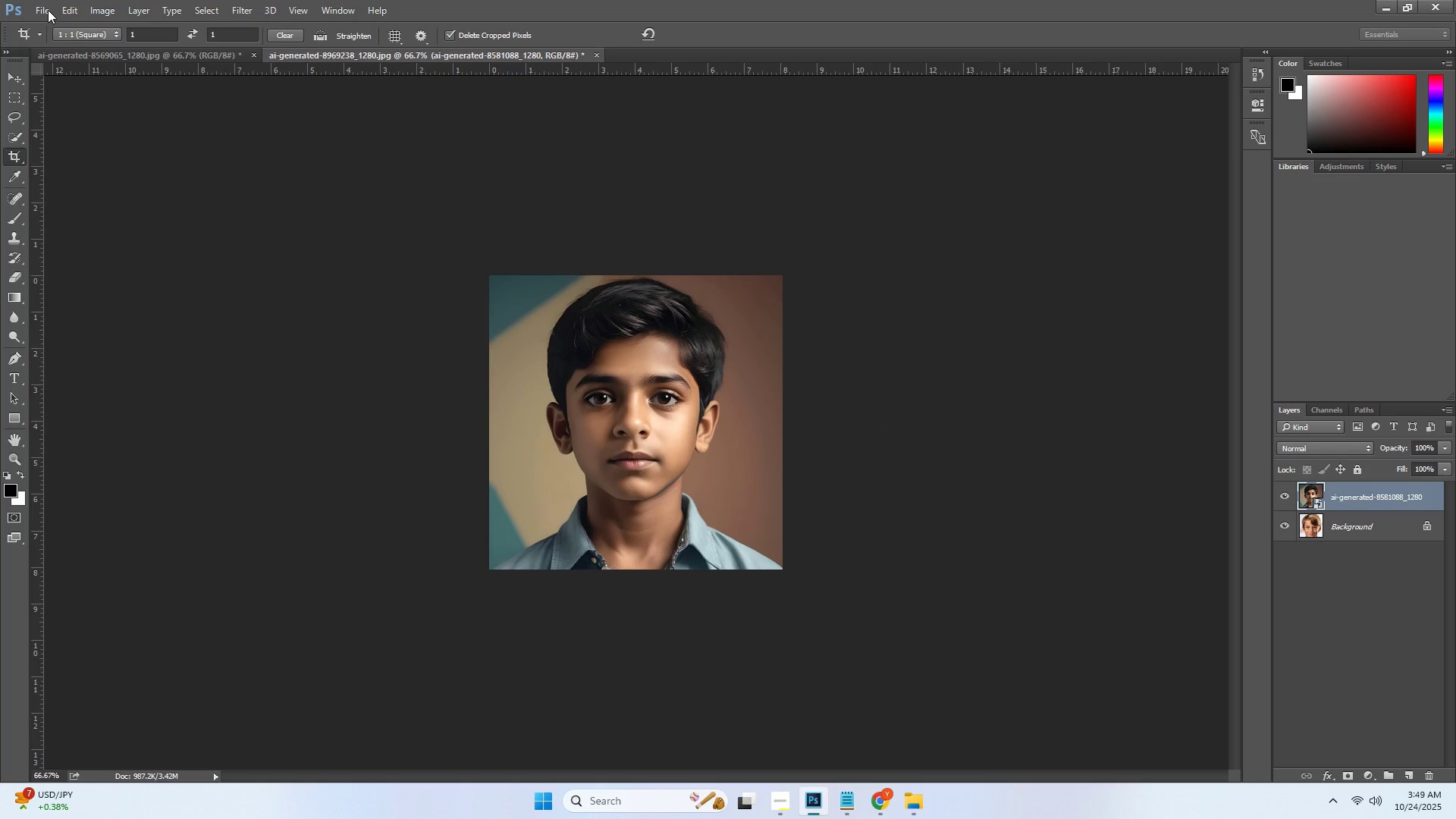 
left_click([48, 10])
 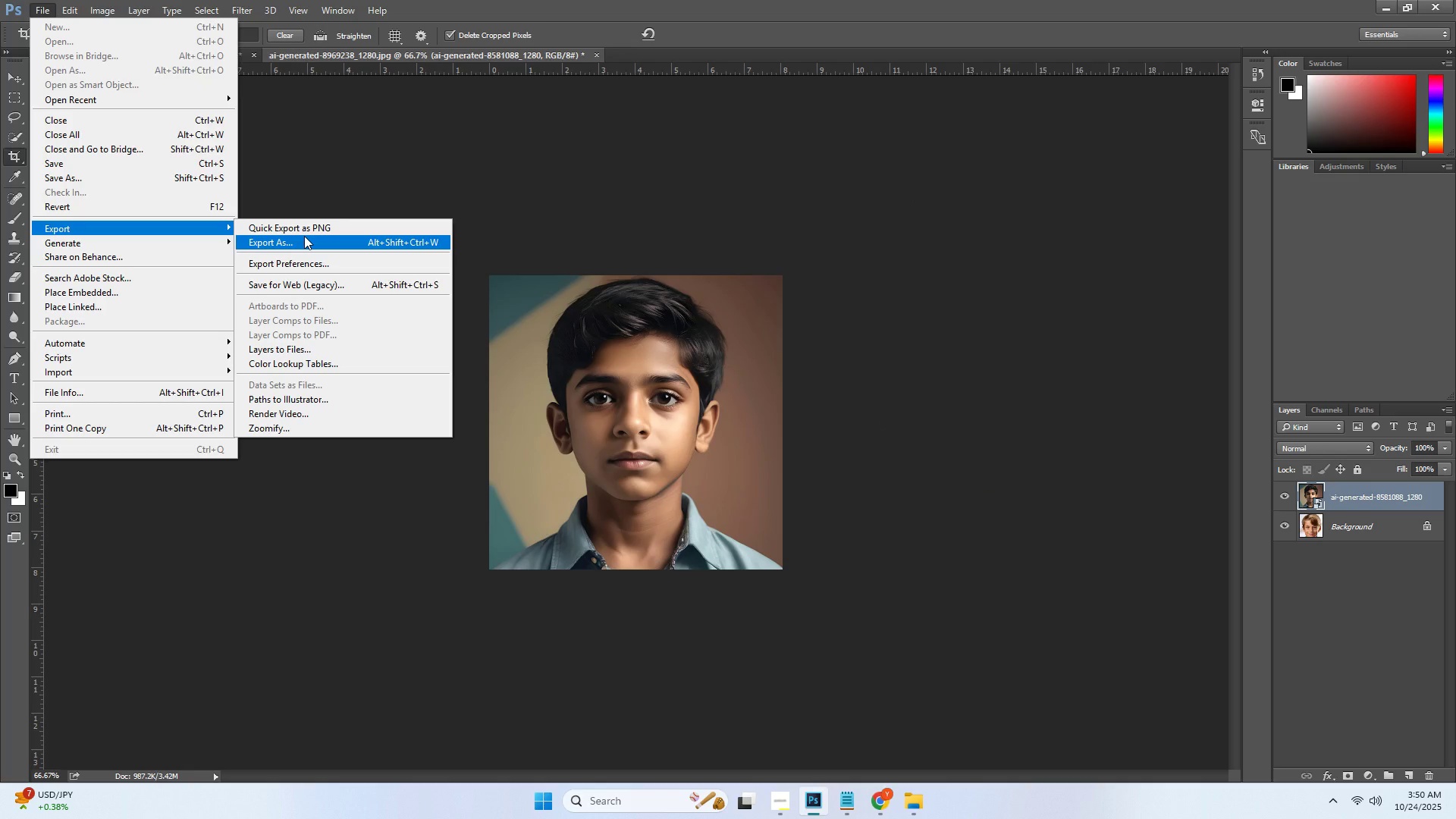 
wait(7.51)
 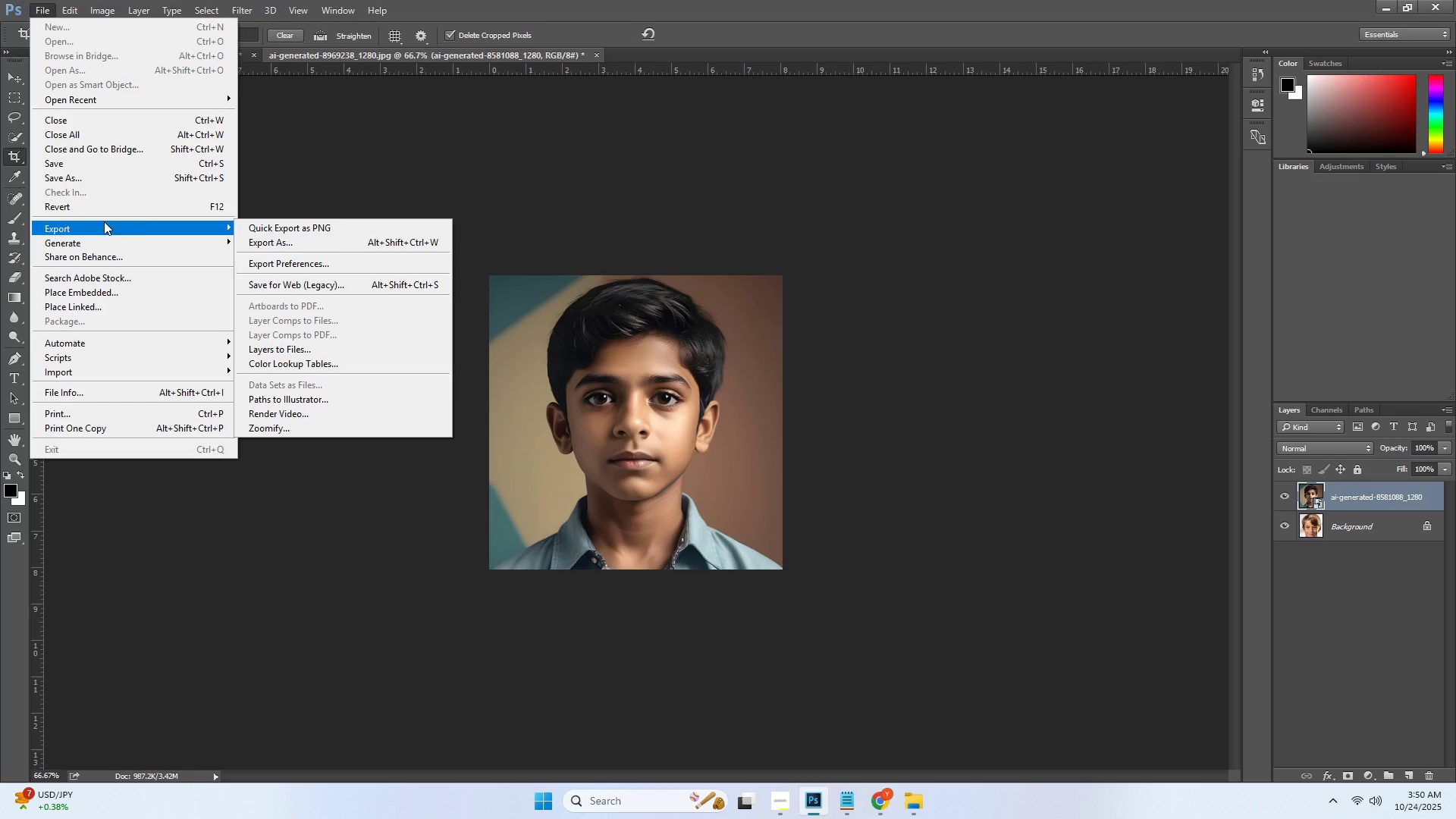 
left_click([583, 236])
 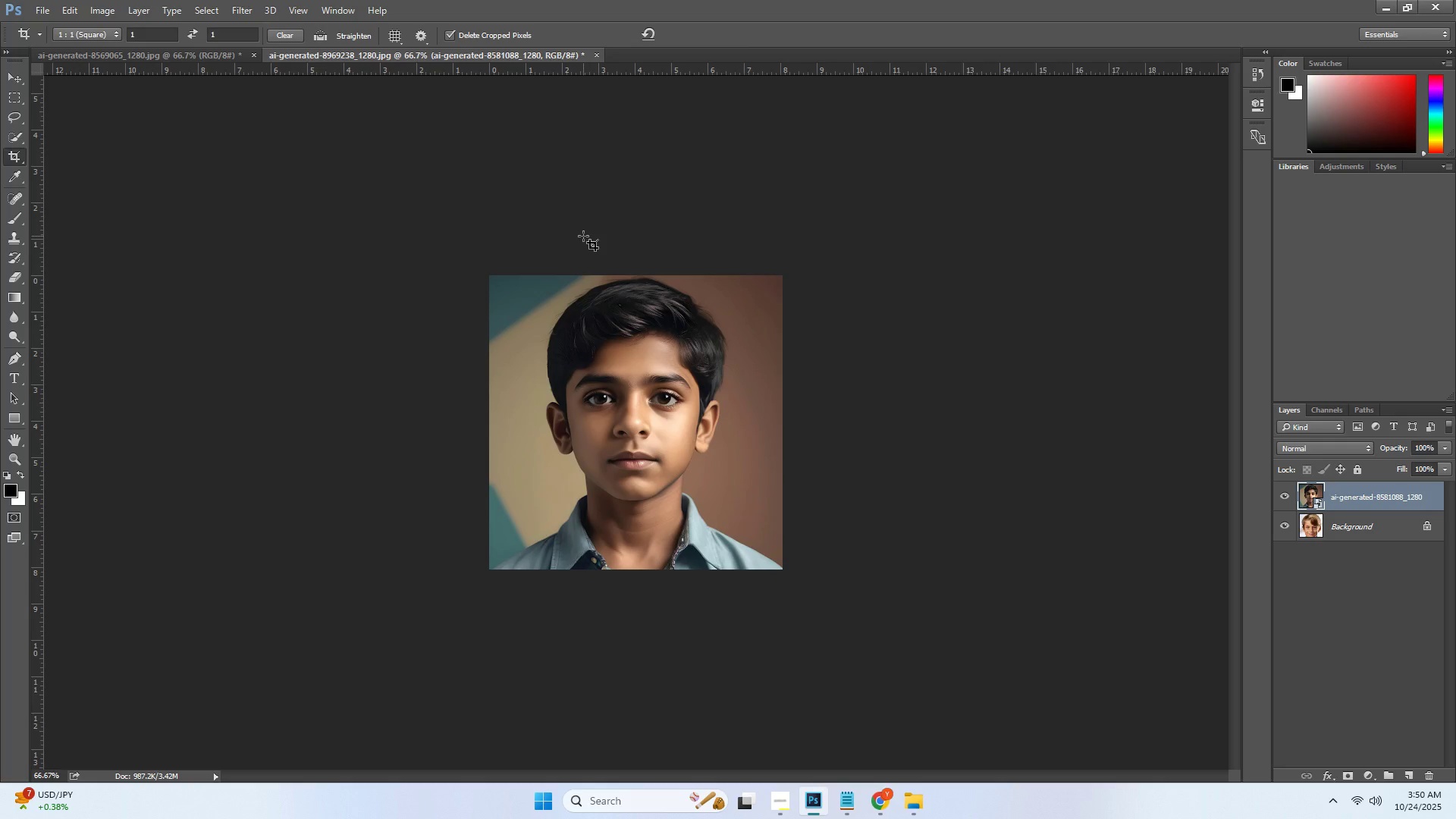 
hold_key(key=AltLeft, duration=0.82)
 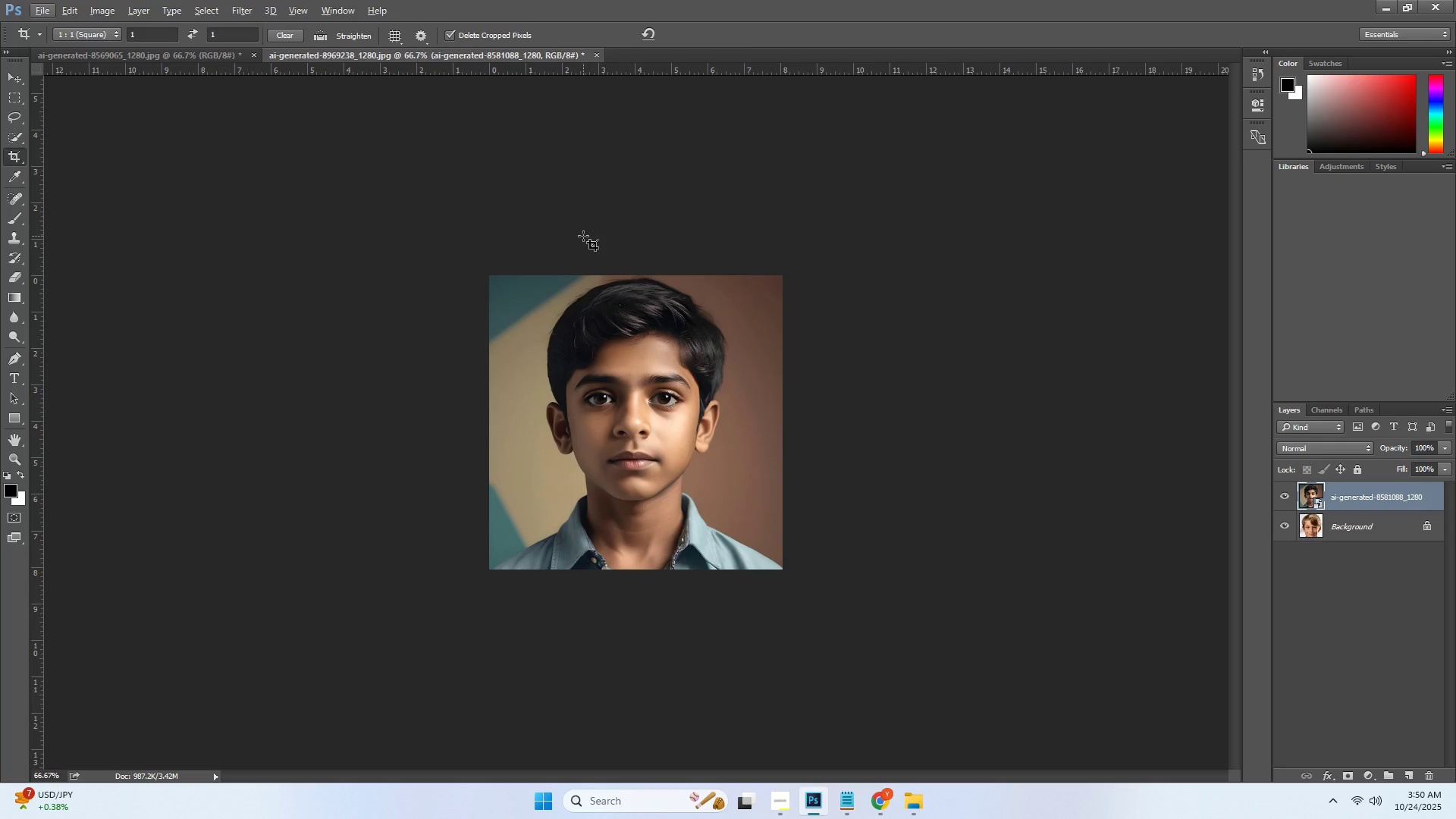 
key(Alt+Control+Shift+W)
 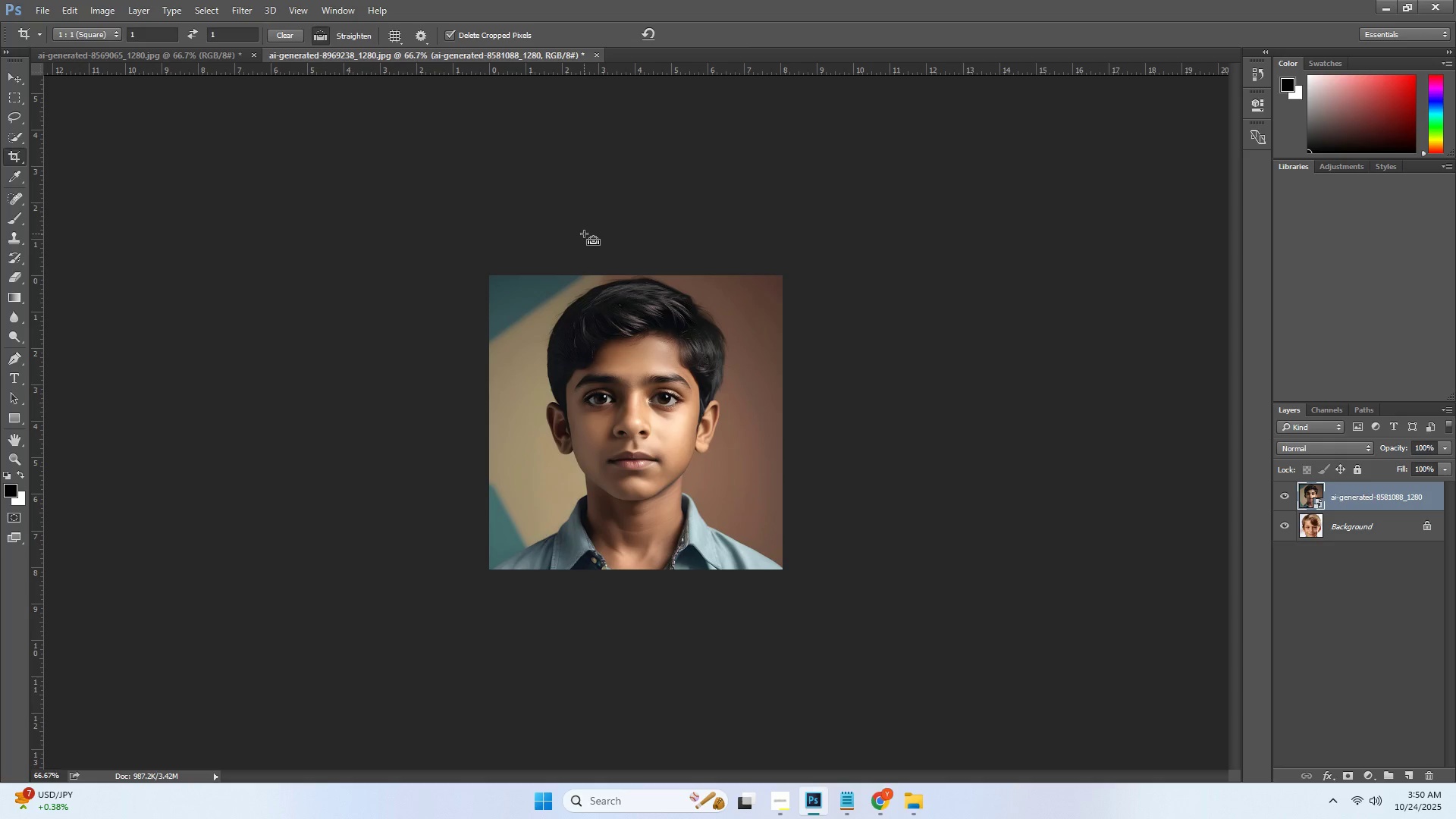 
key(Alt+Control+Shift+E)
 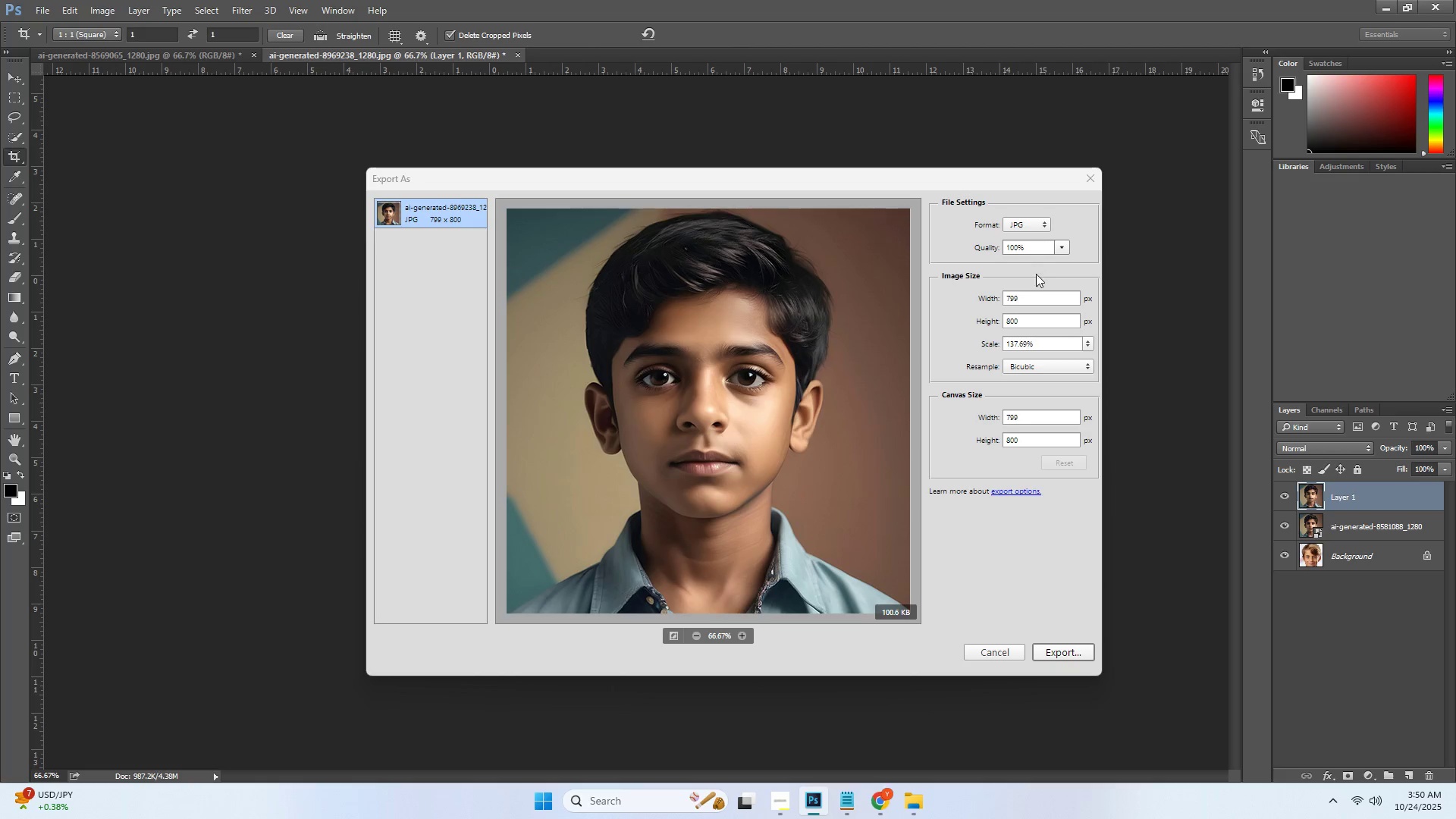 
double_click([1034, 302])
 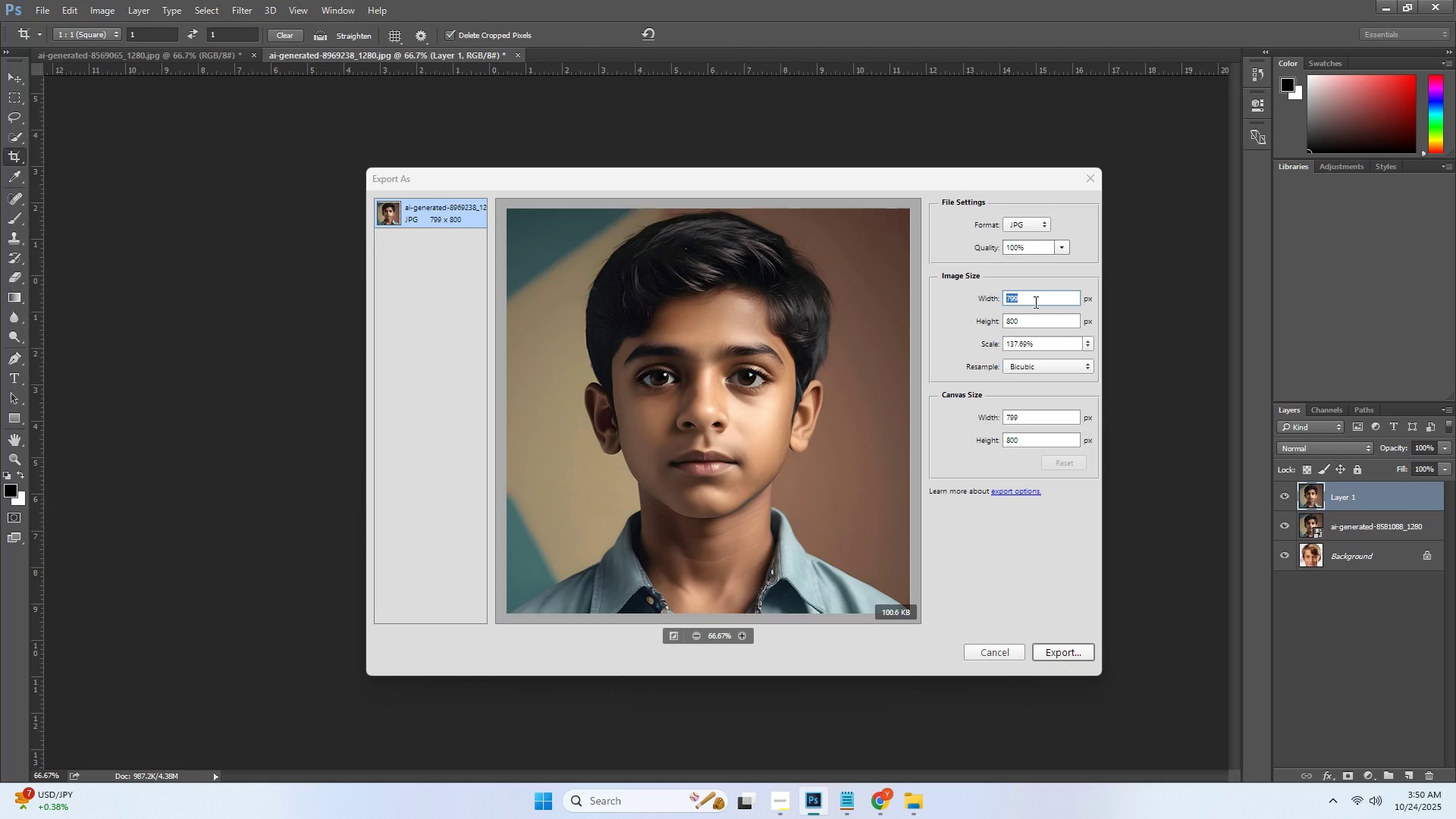 
key(Numpad1)
 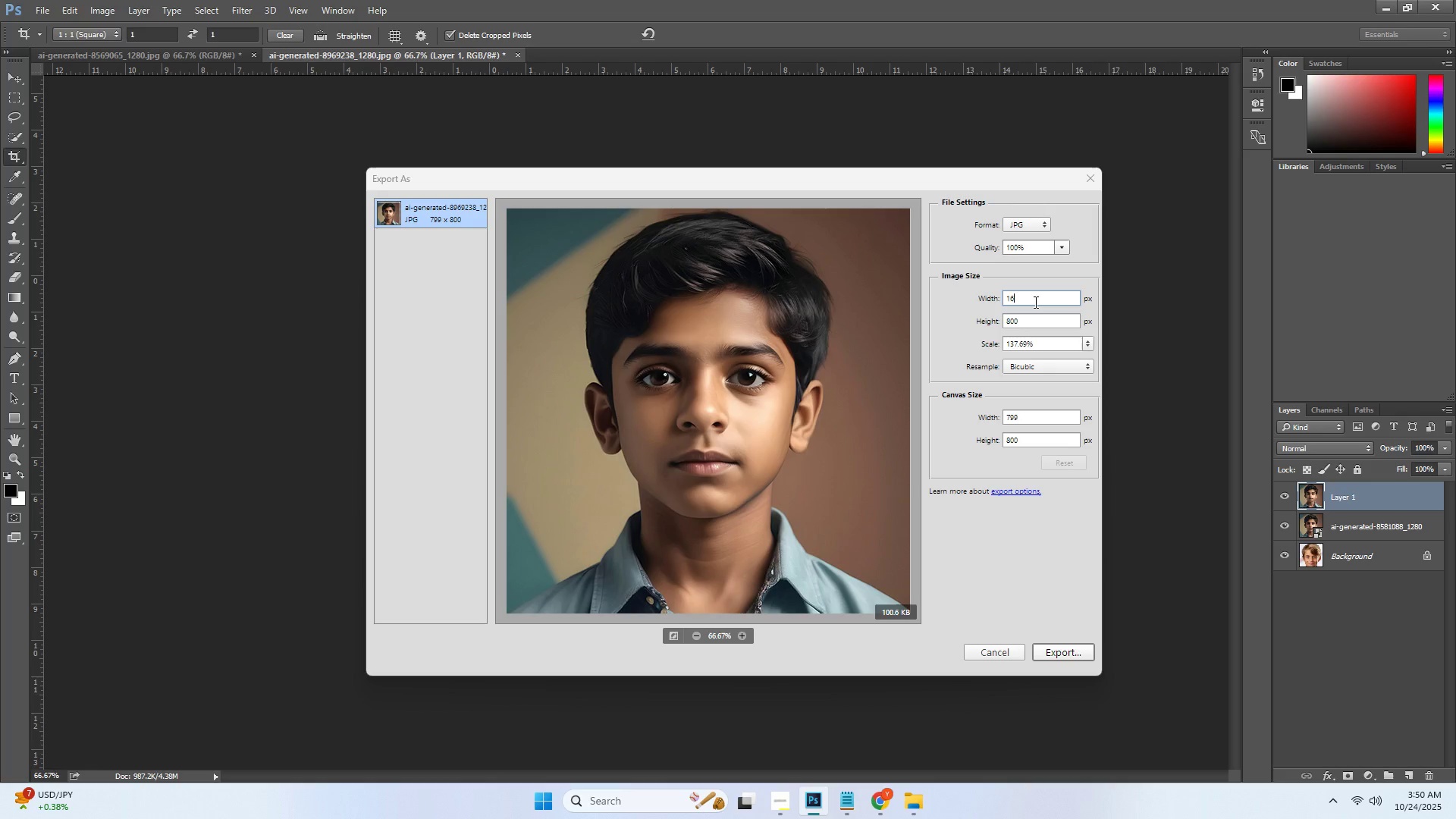 
key(Numpad6)
 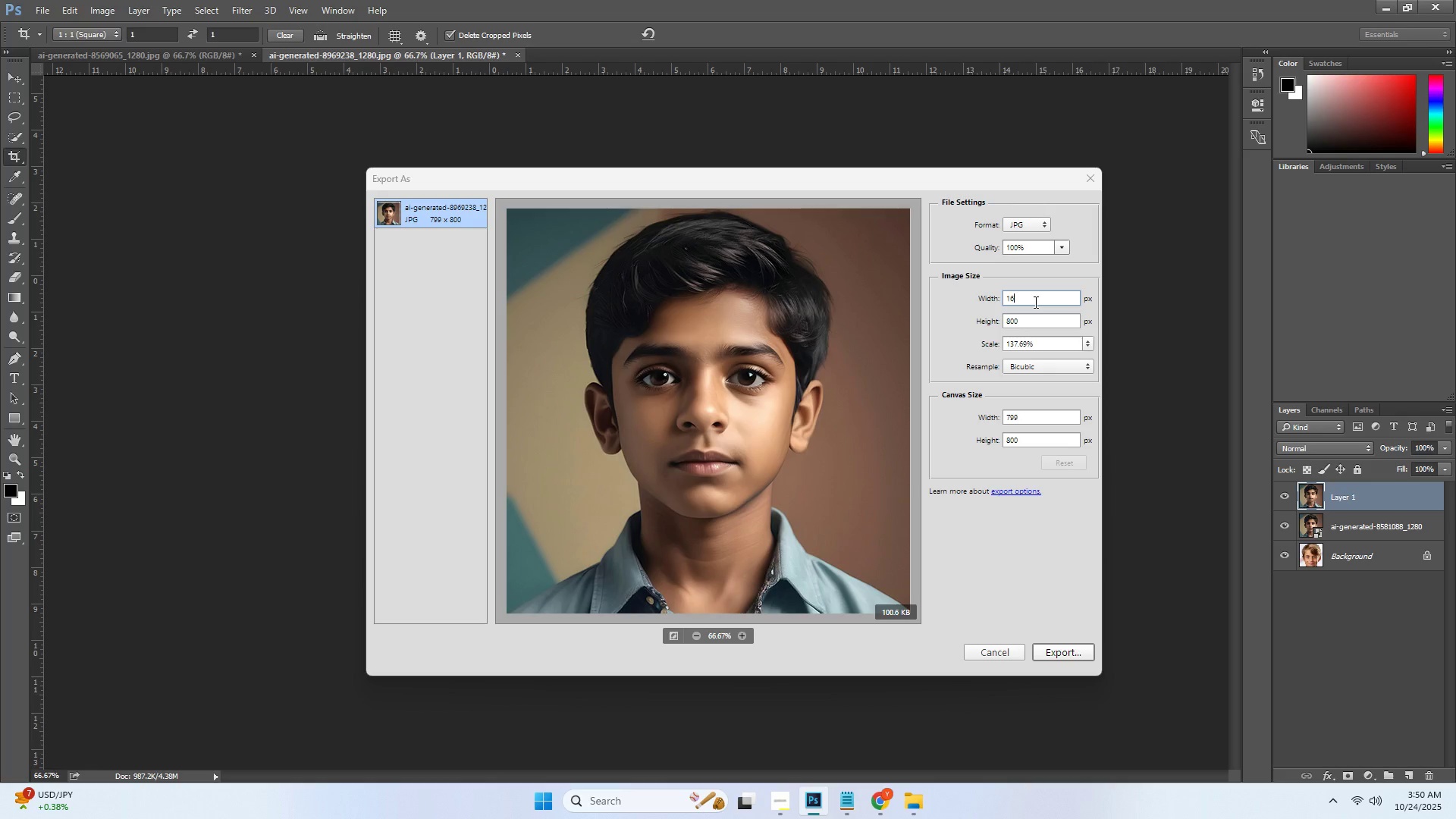 
key(Numpad0)
 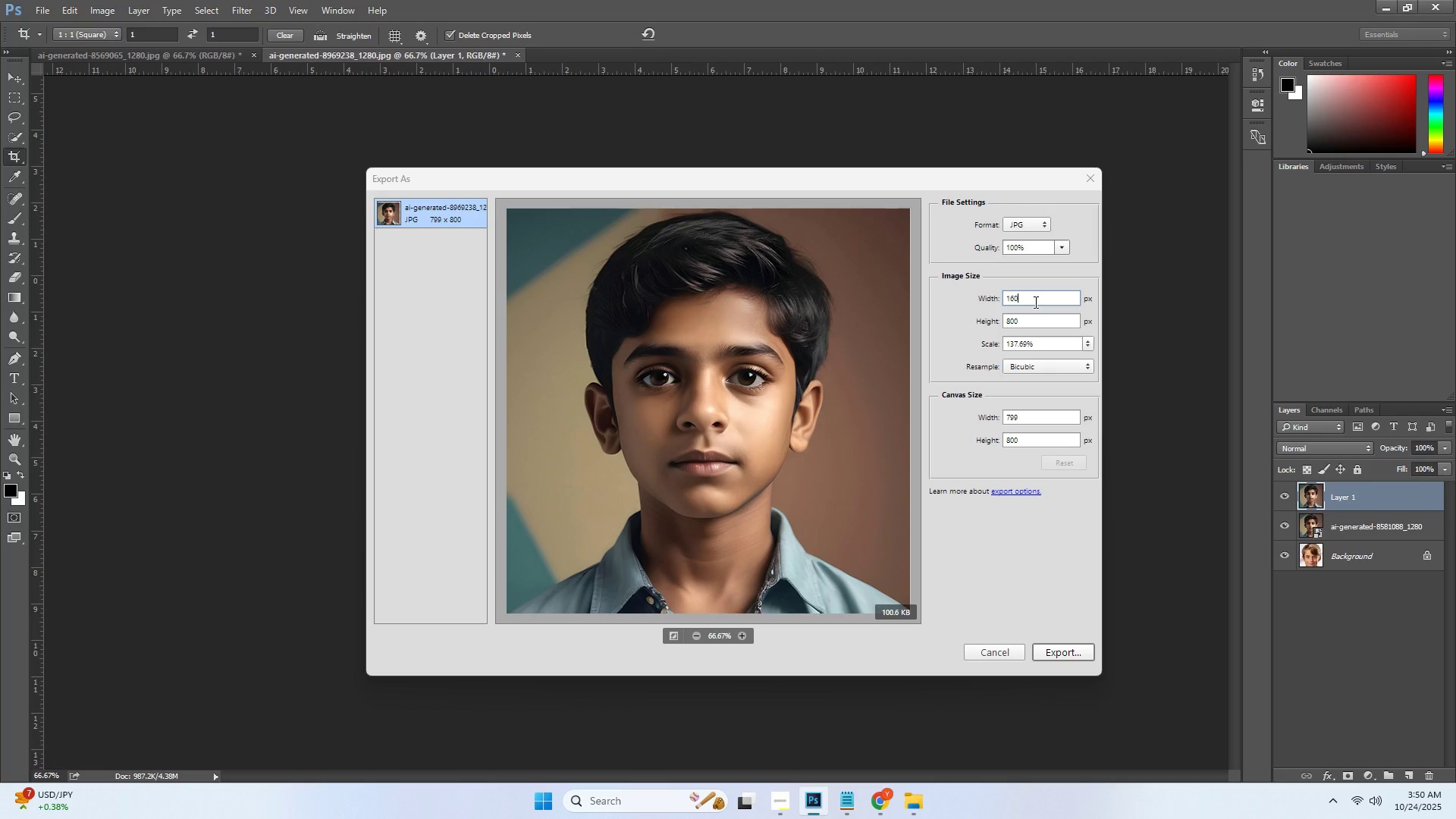 
key(Numpad0)
 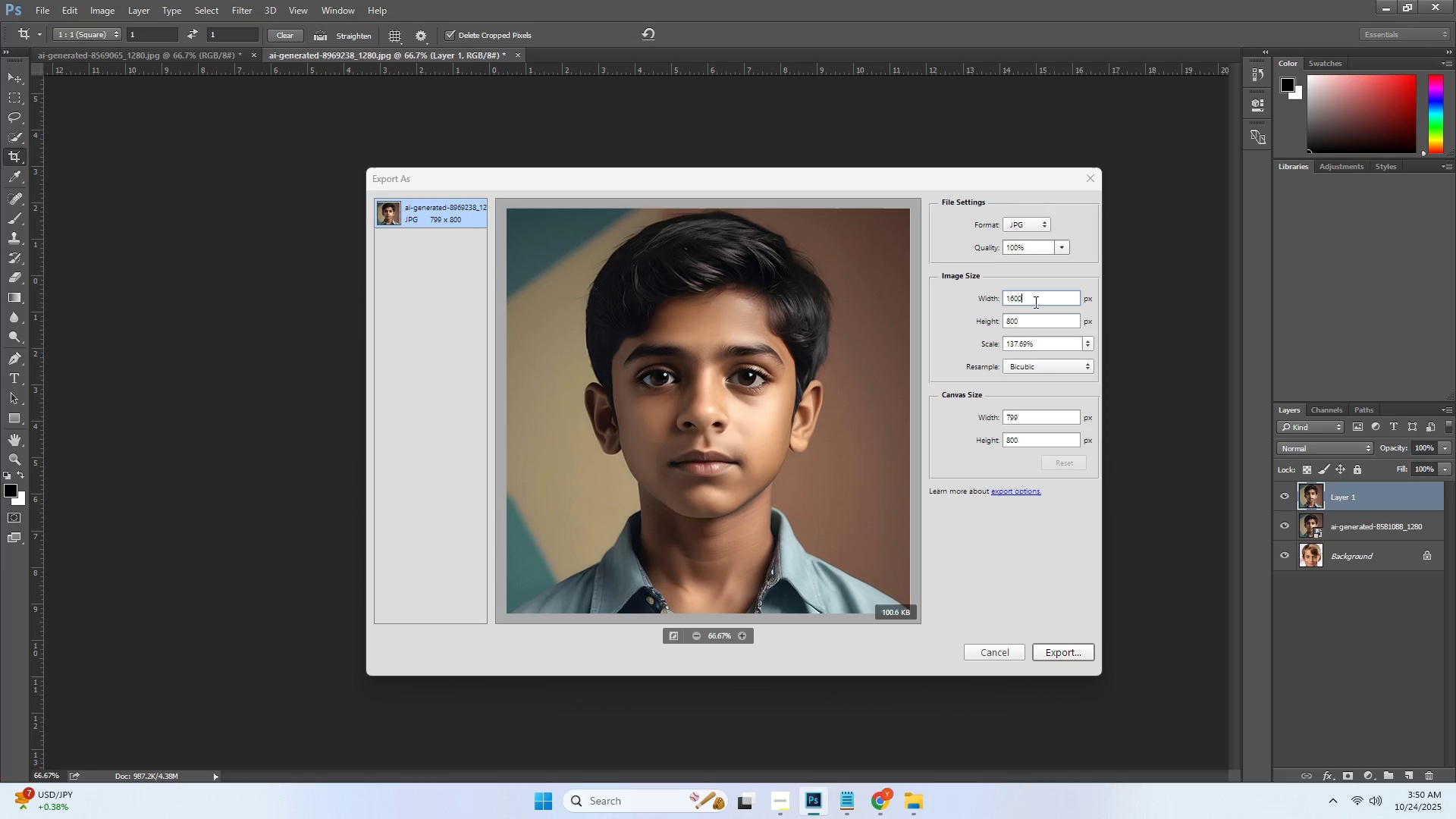 
key(Tab)
 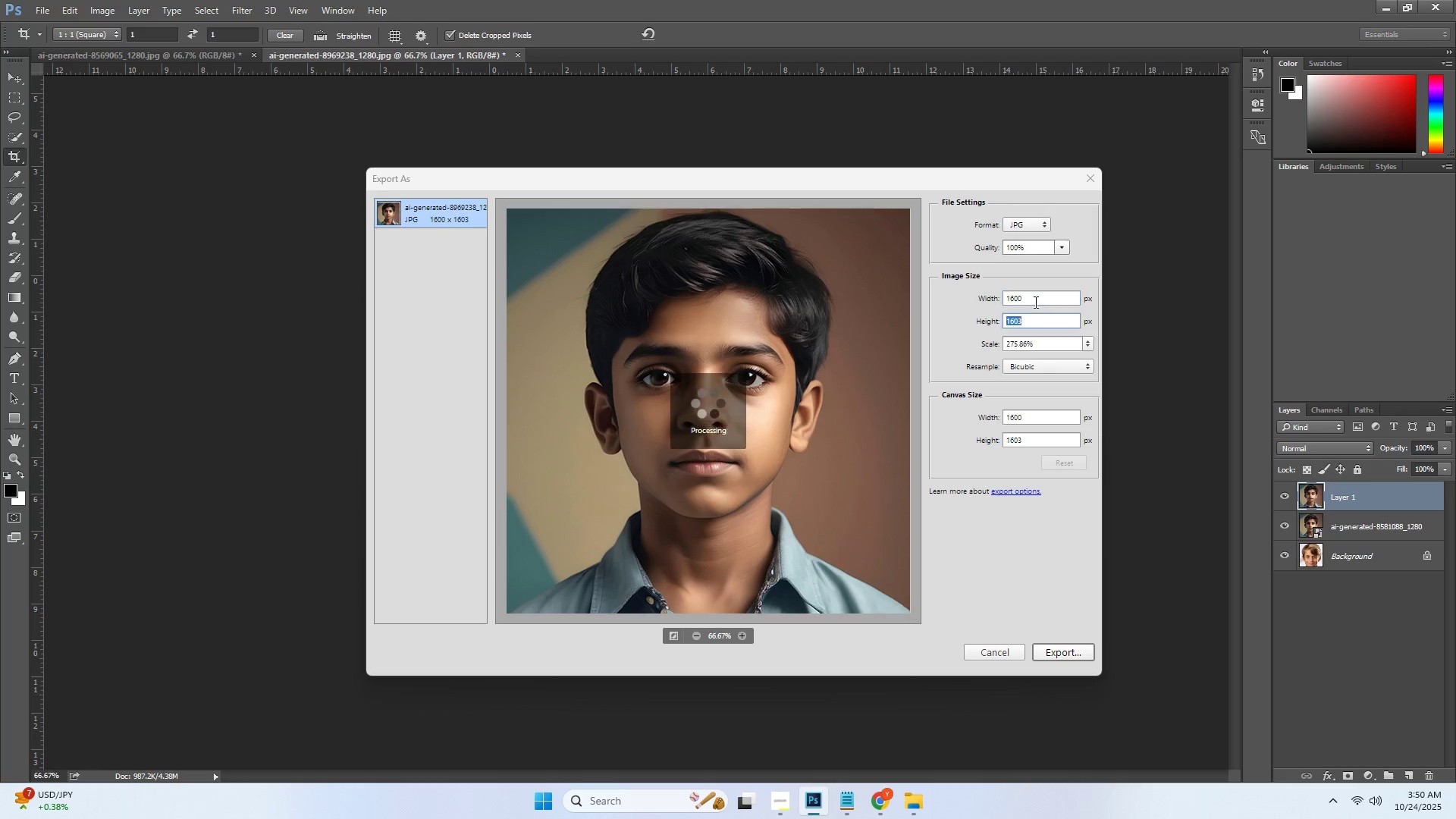 
key(Numpad1)
 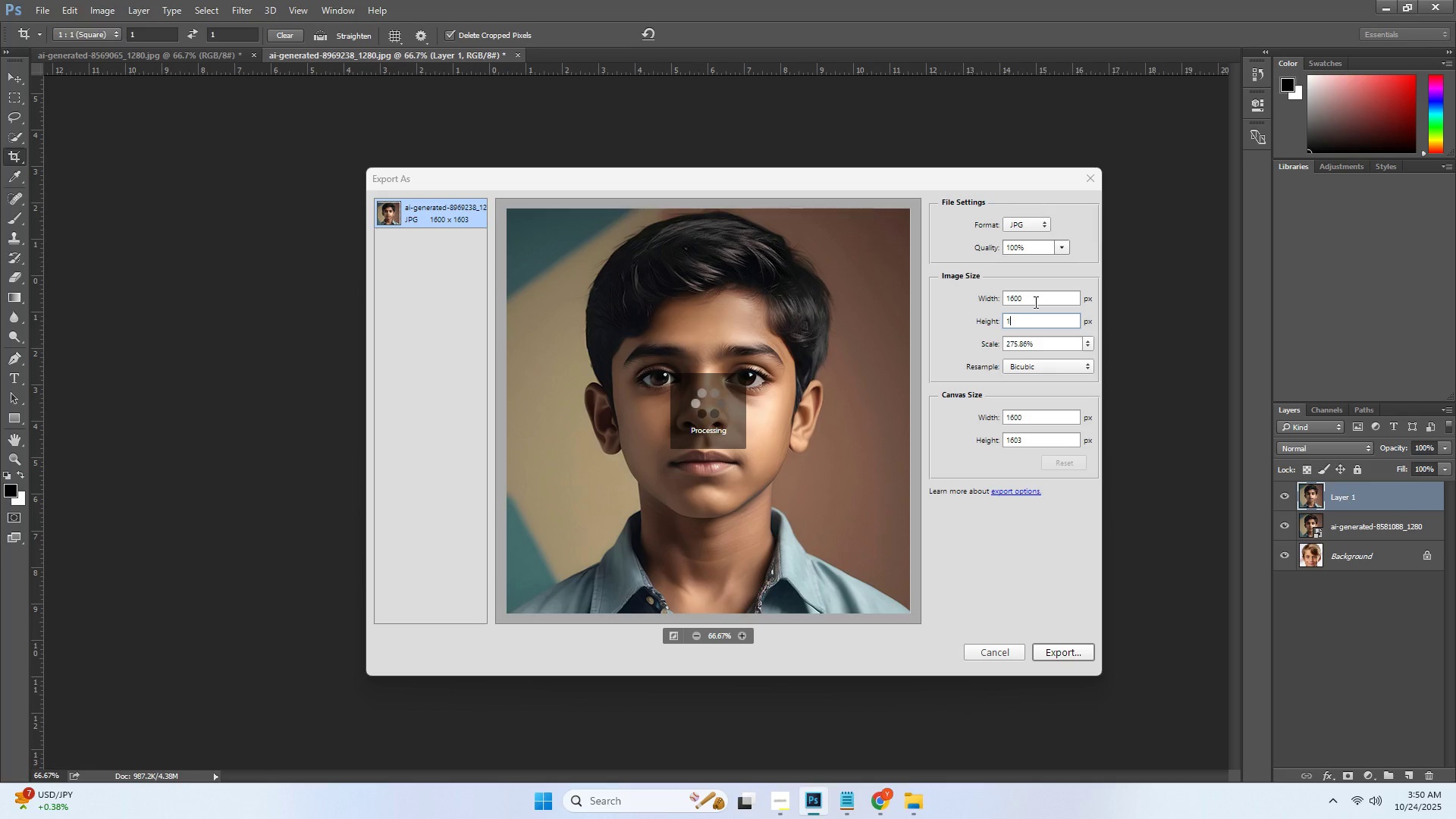 
key(Numpad6)
 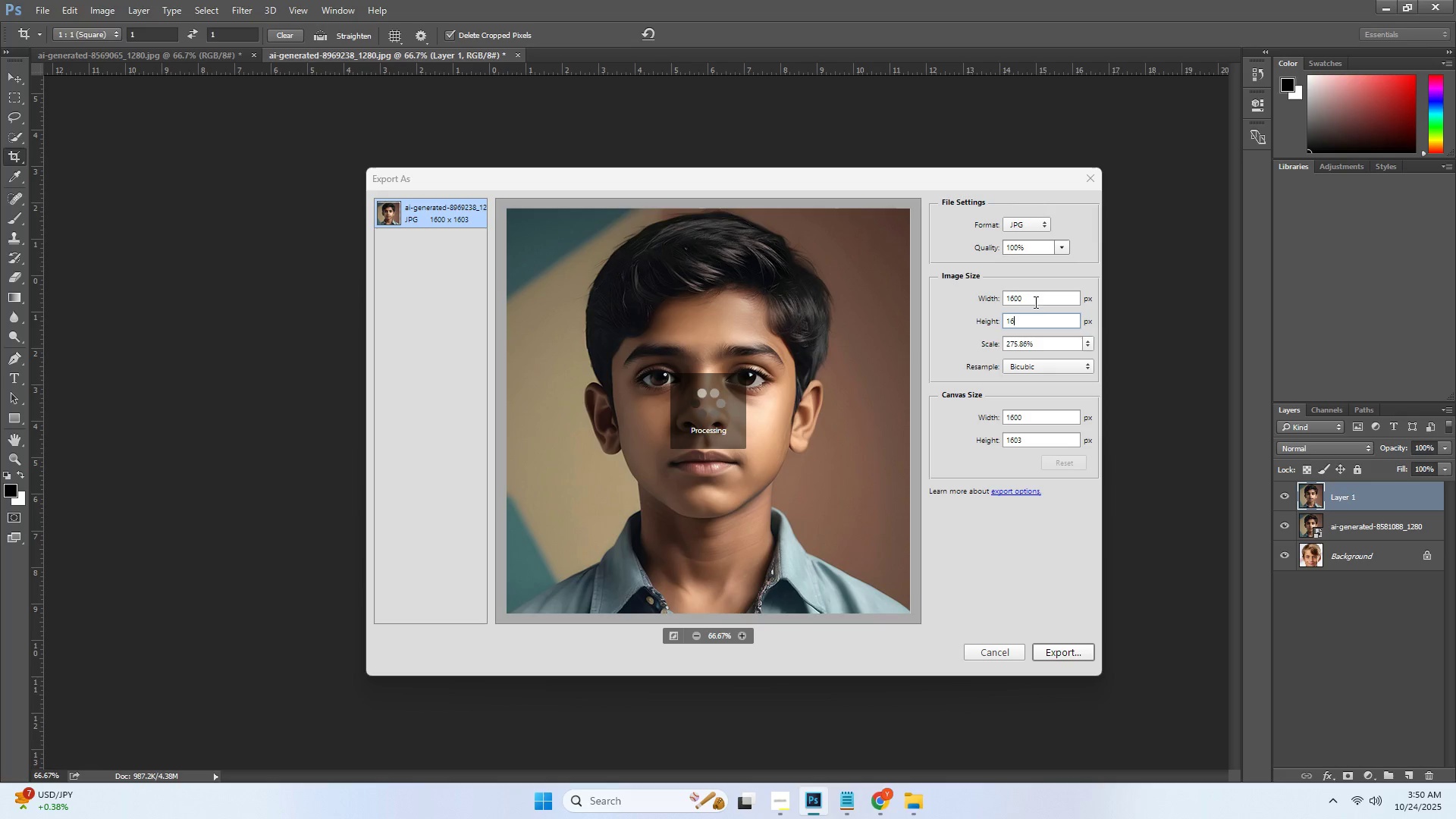 
key(Numpad0)
 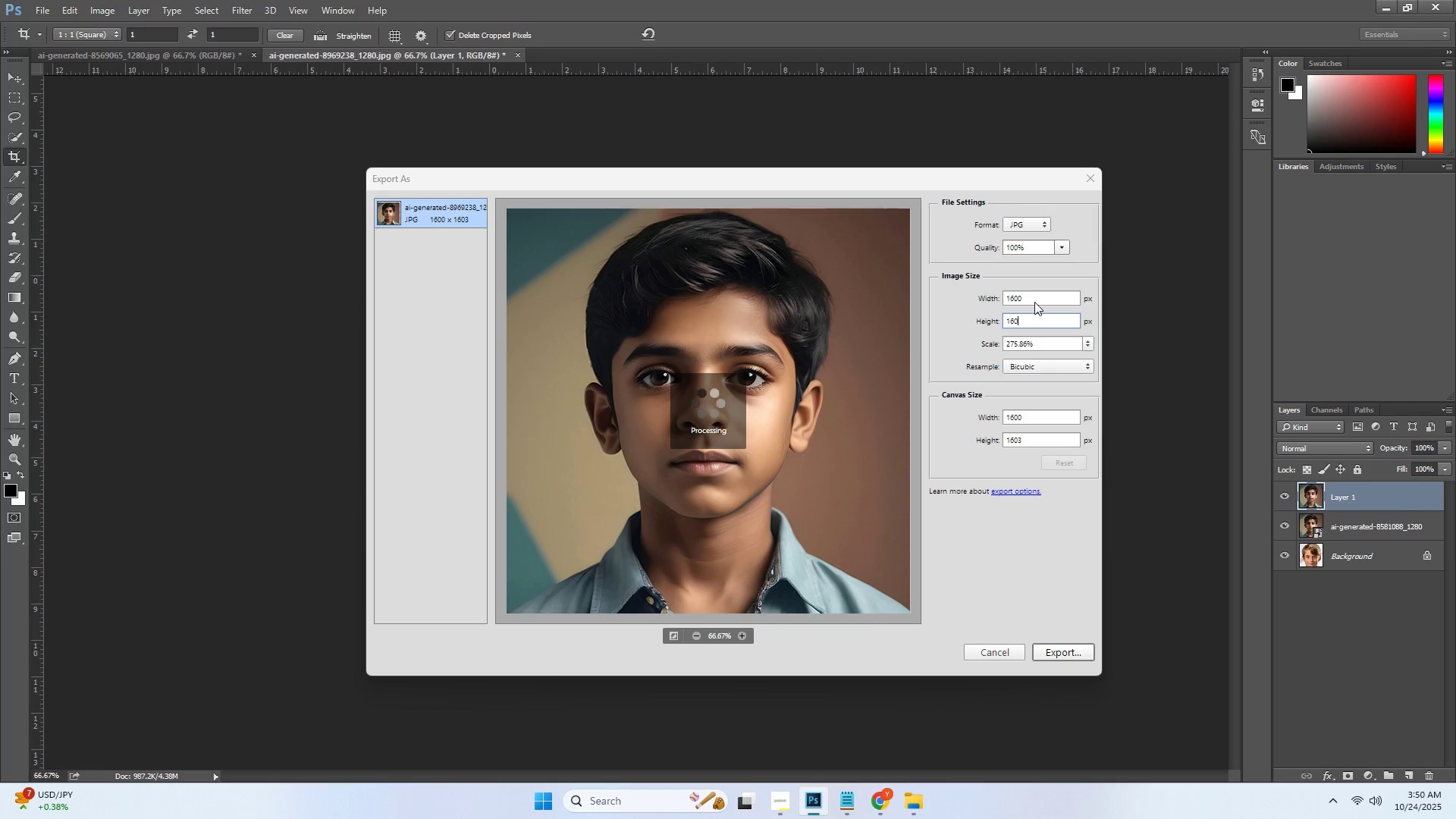 
key(Numpad0)
 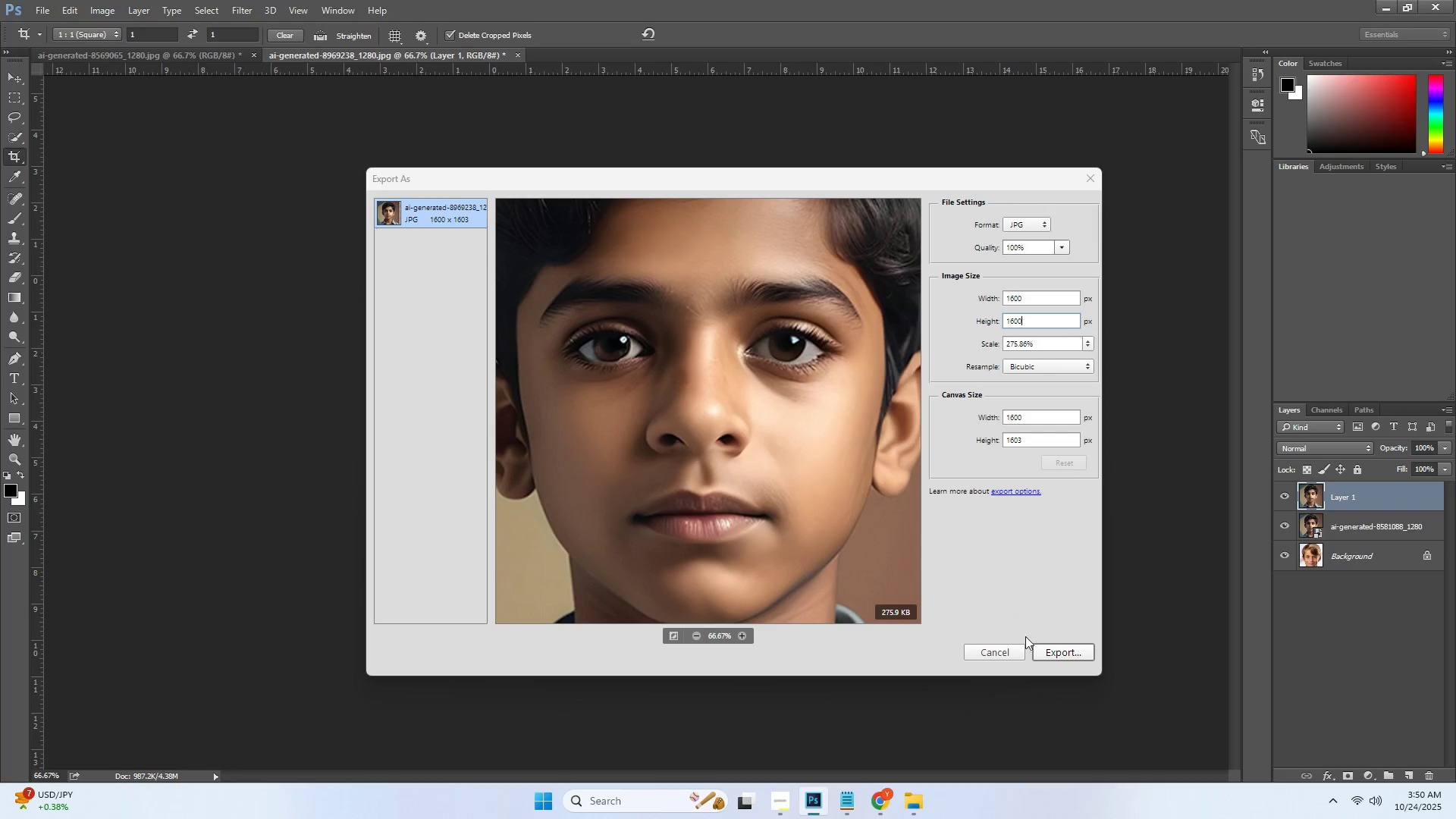 
left_click([1049, 651])
 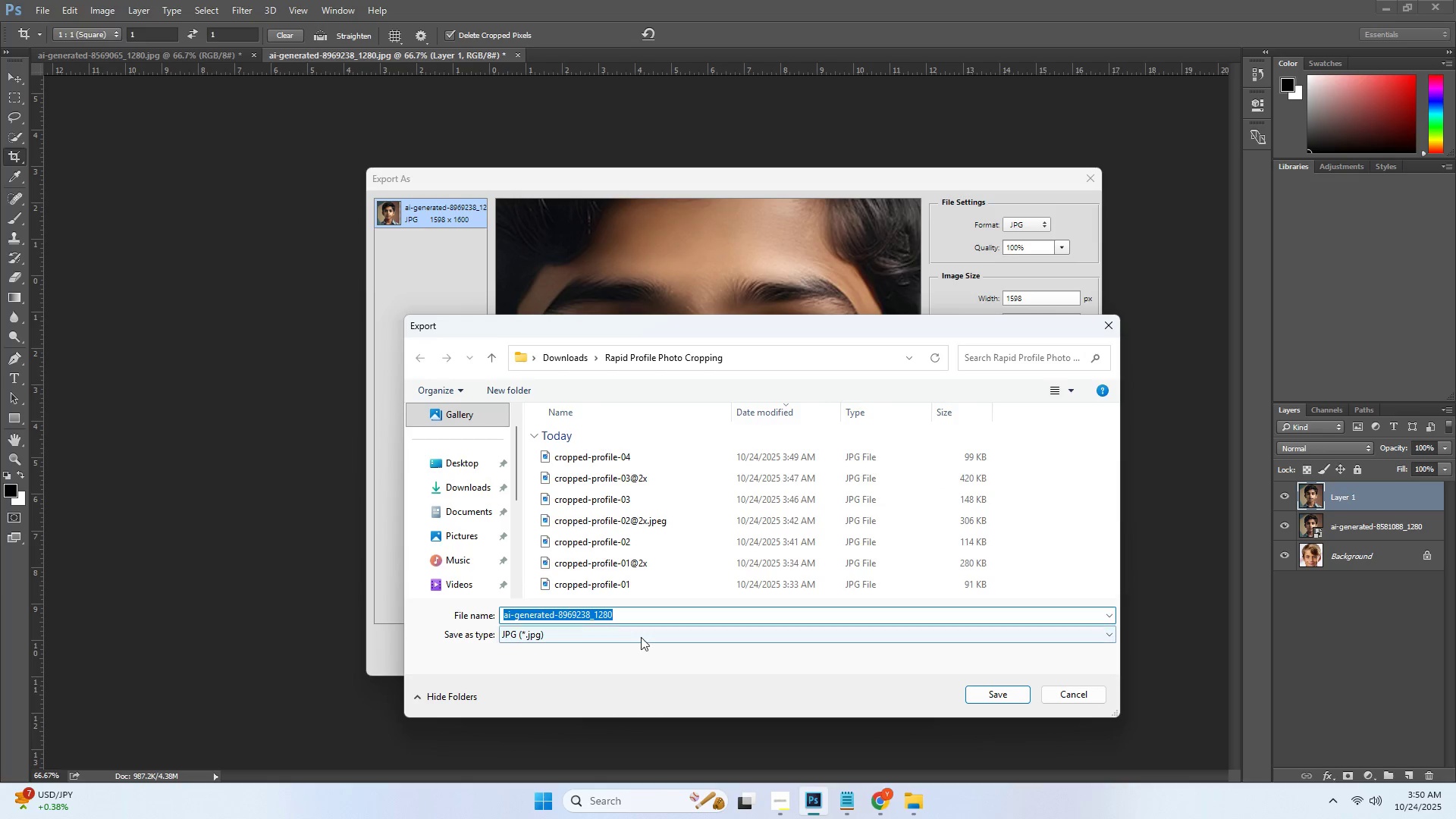 
key(Control+ControlLeft)
 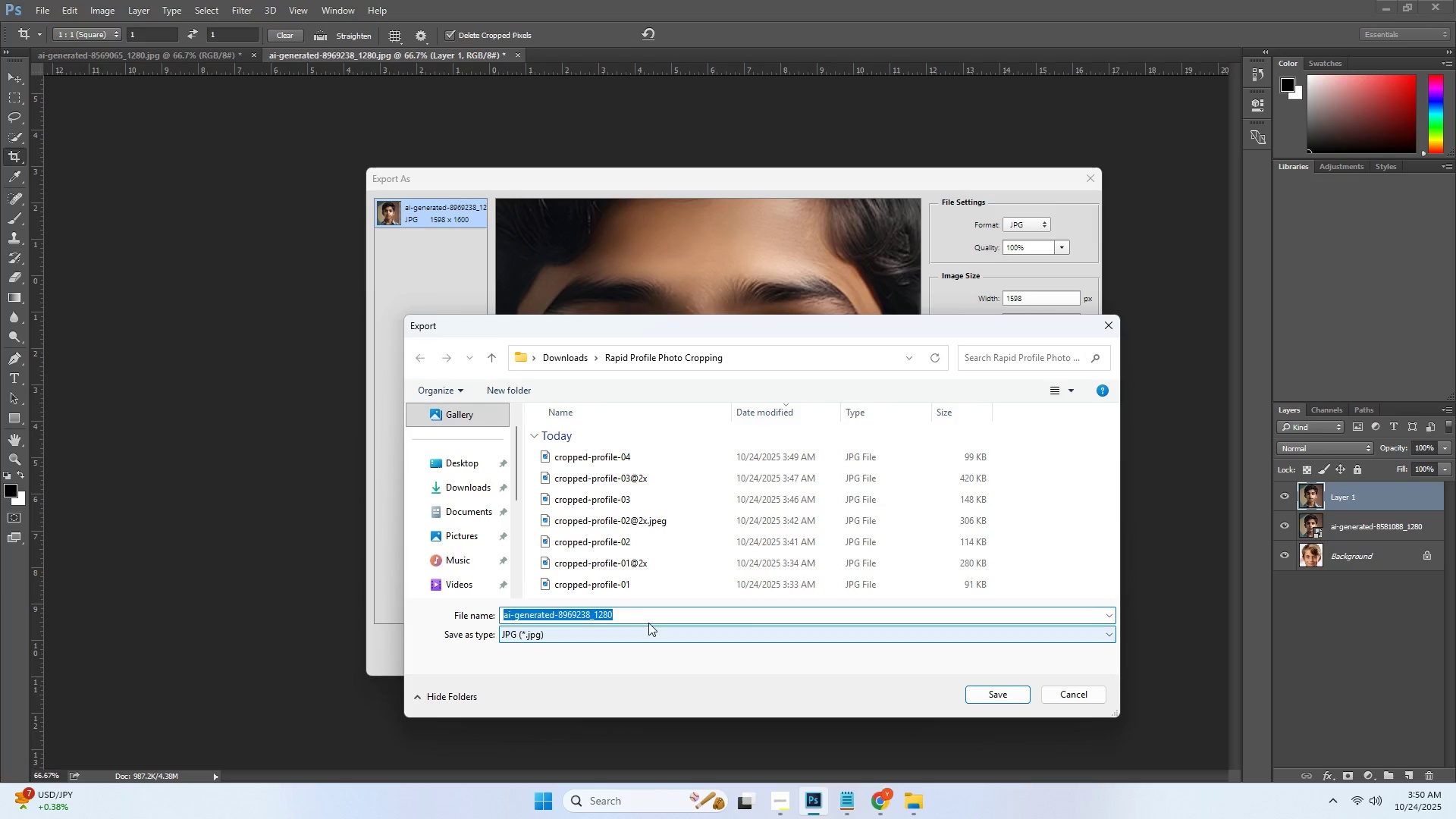 
key(Control+V)
 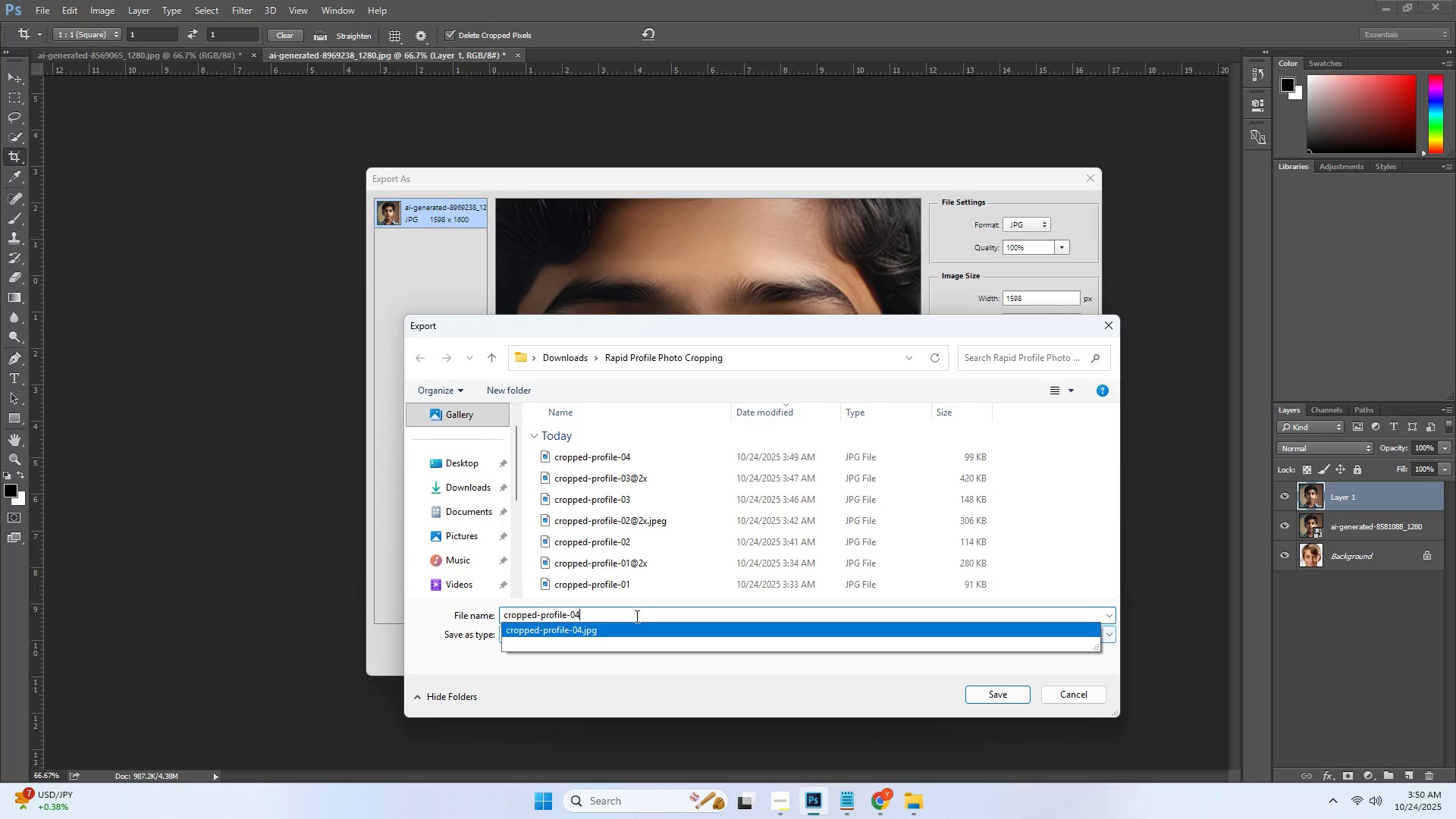 
left_click([635, 616])
 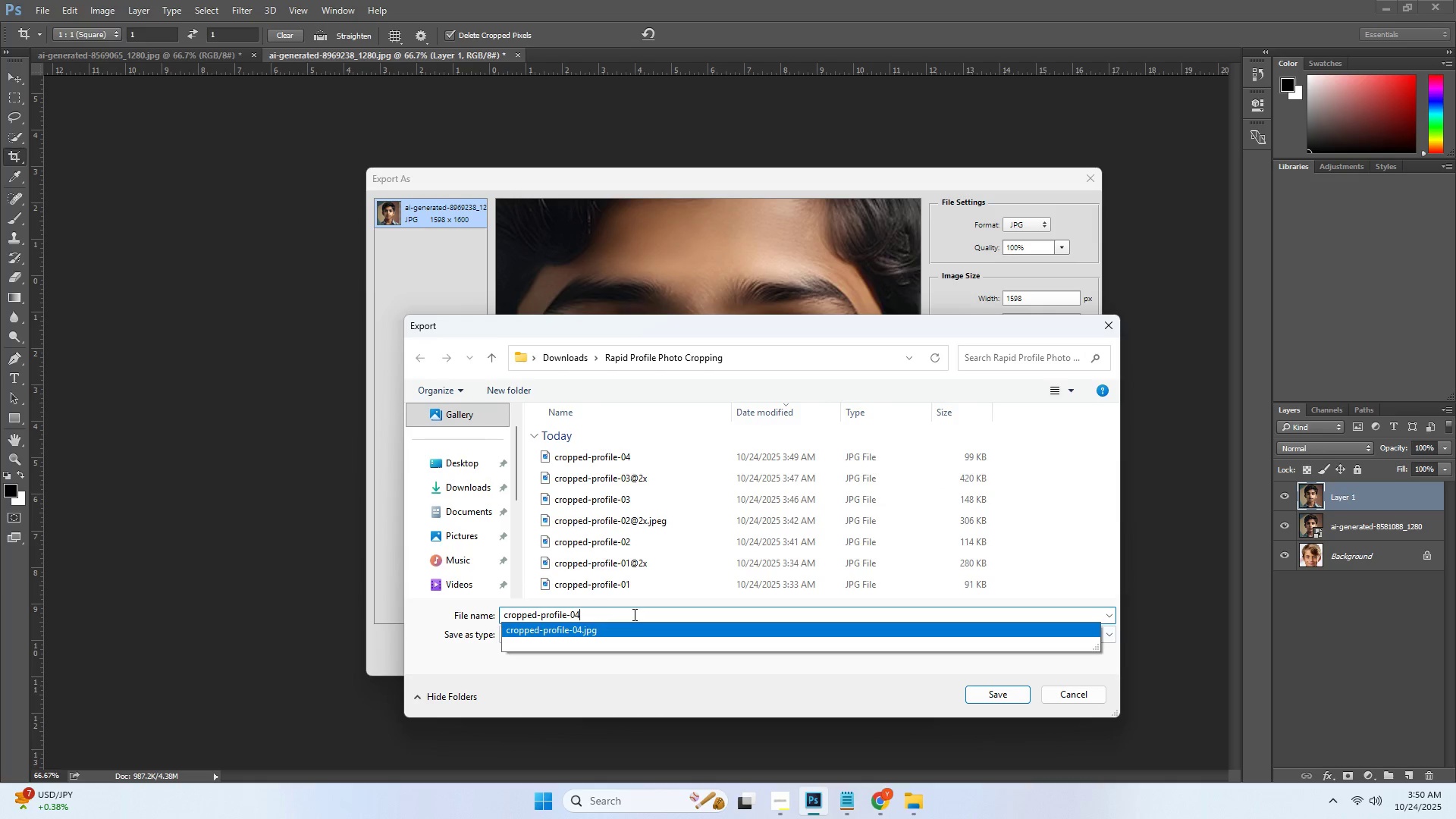 
key(Control+Shift+ControlLeft)
 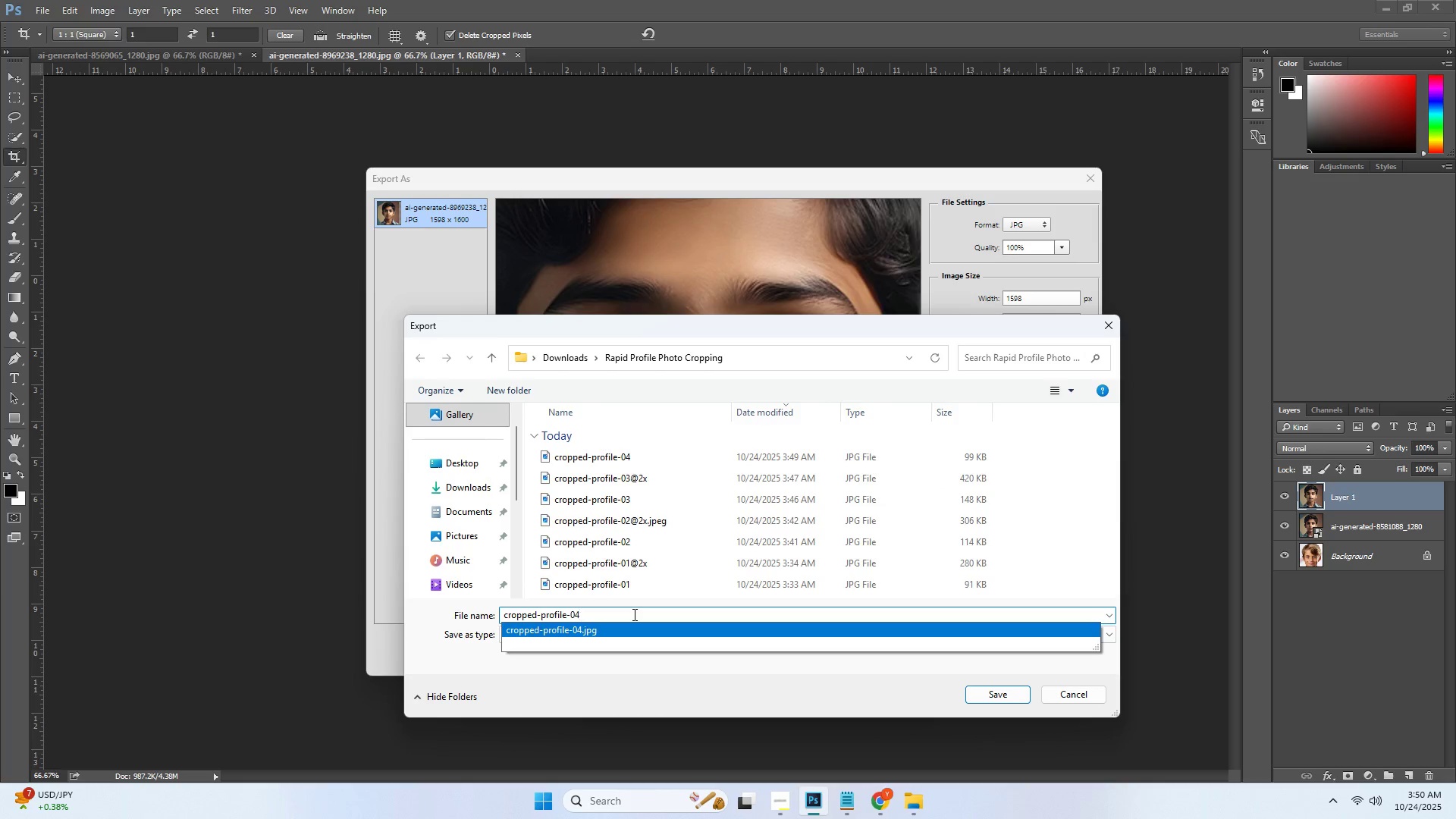 
key(Control+Shift+2)
 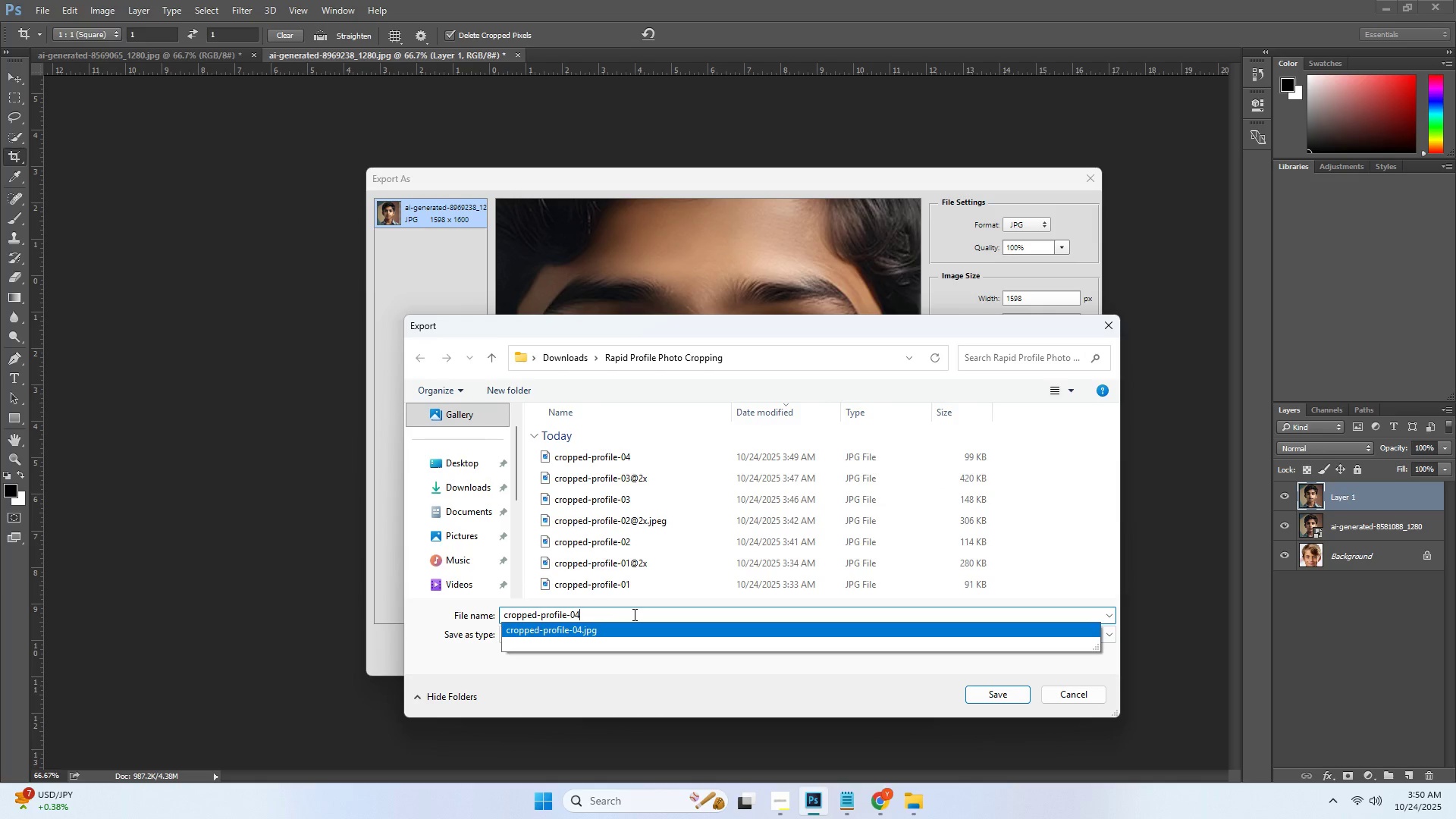 
type(@2x.jph)
key(Backspace)
type(g)
 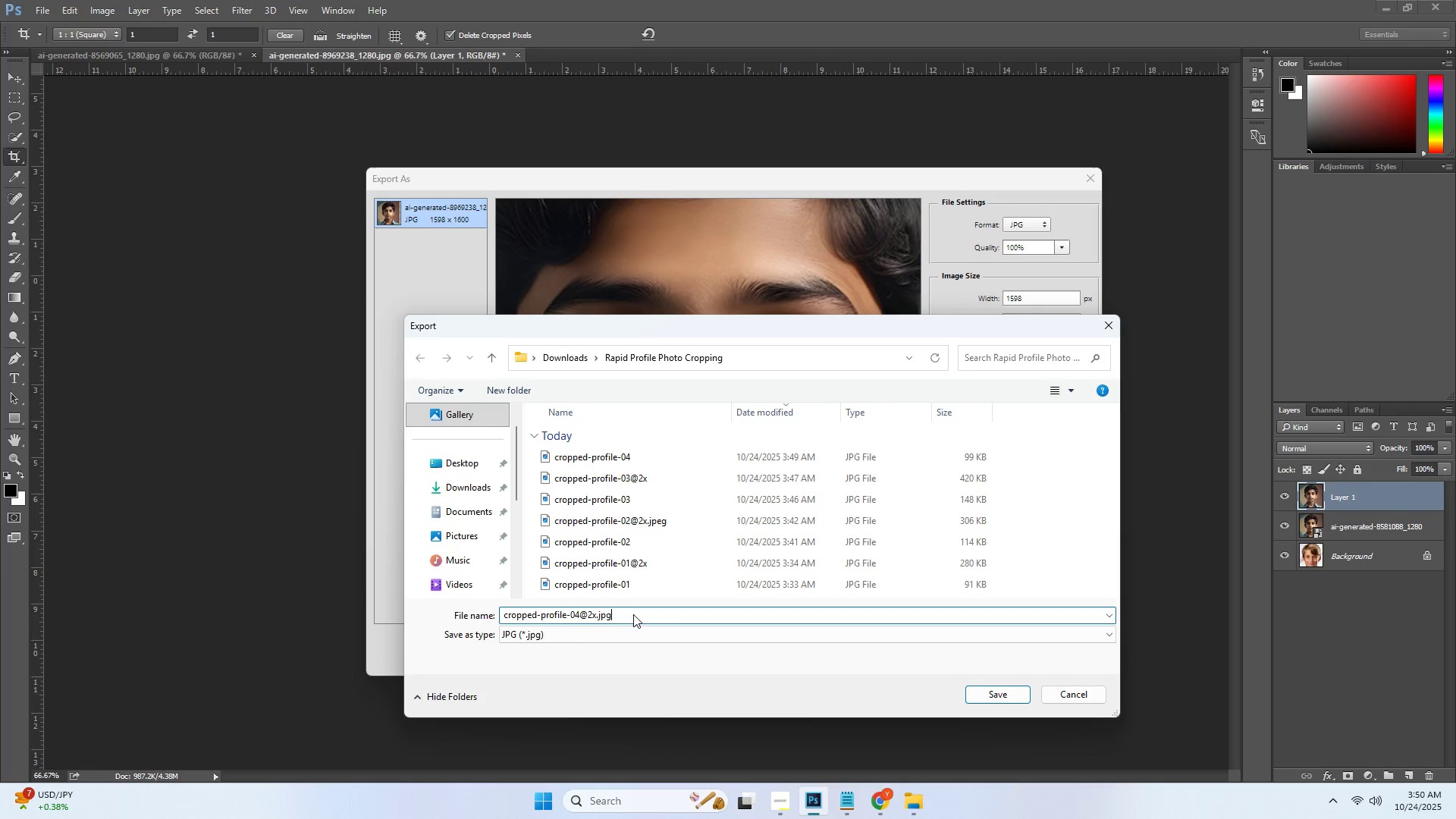 
key(Enter)
 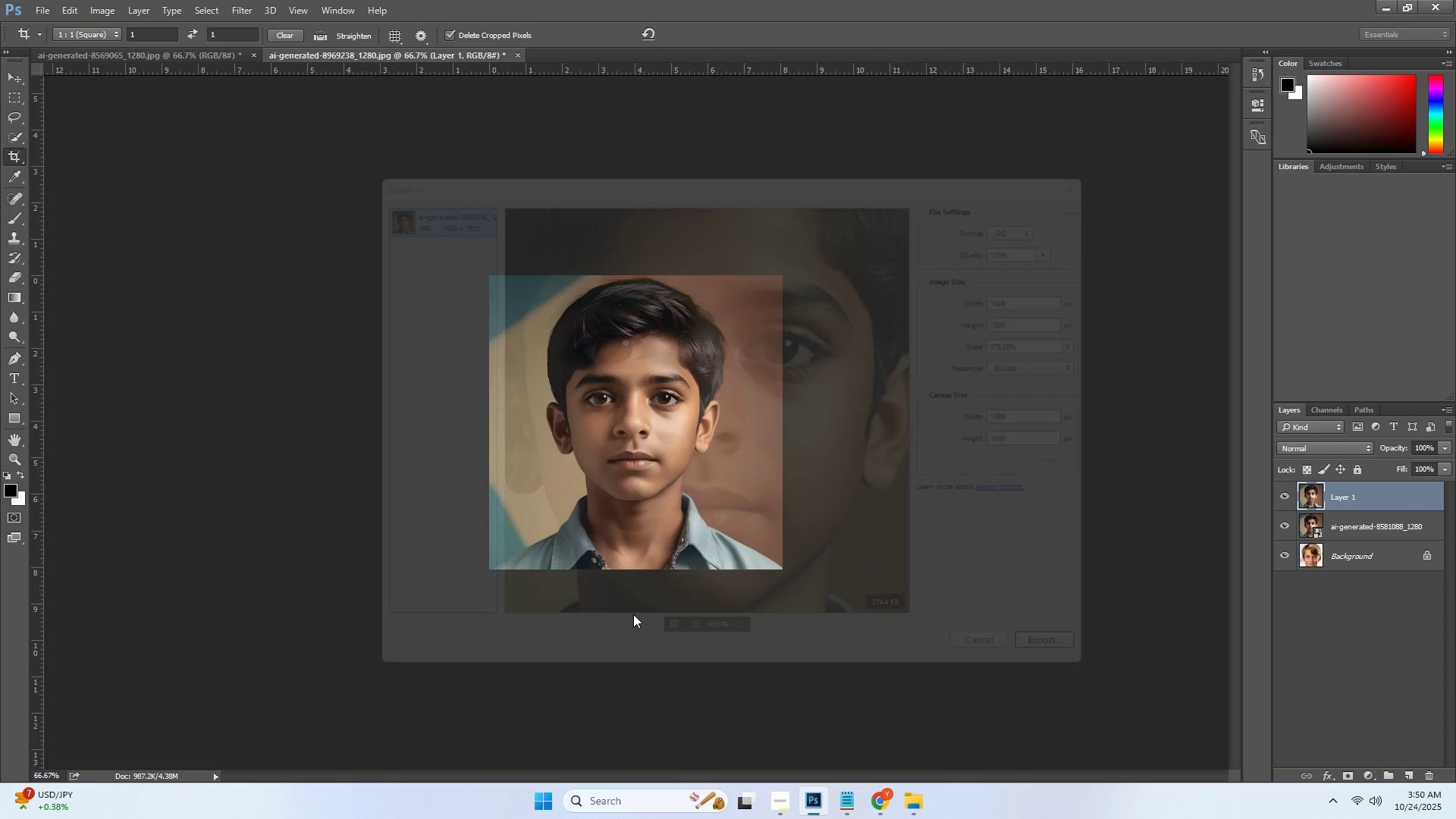 
key(Shift+ShiftLeft)
 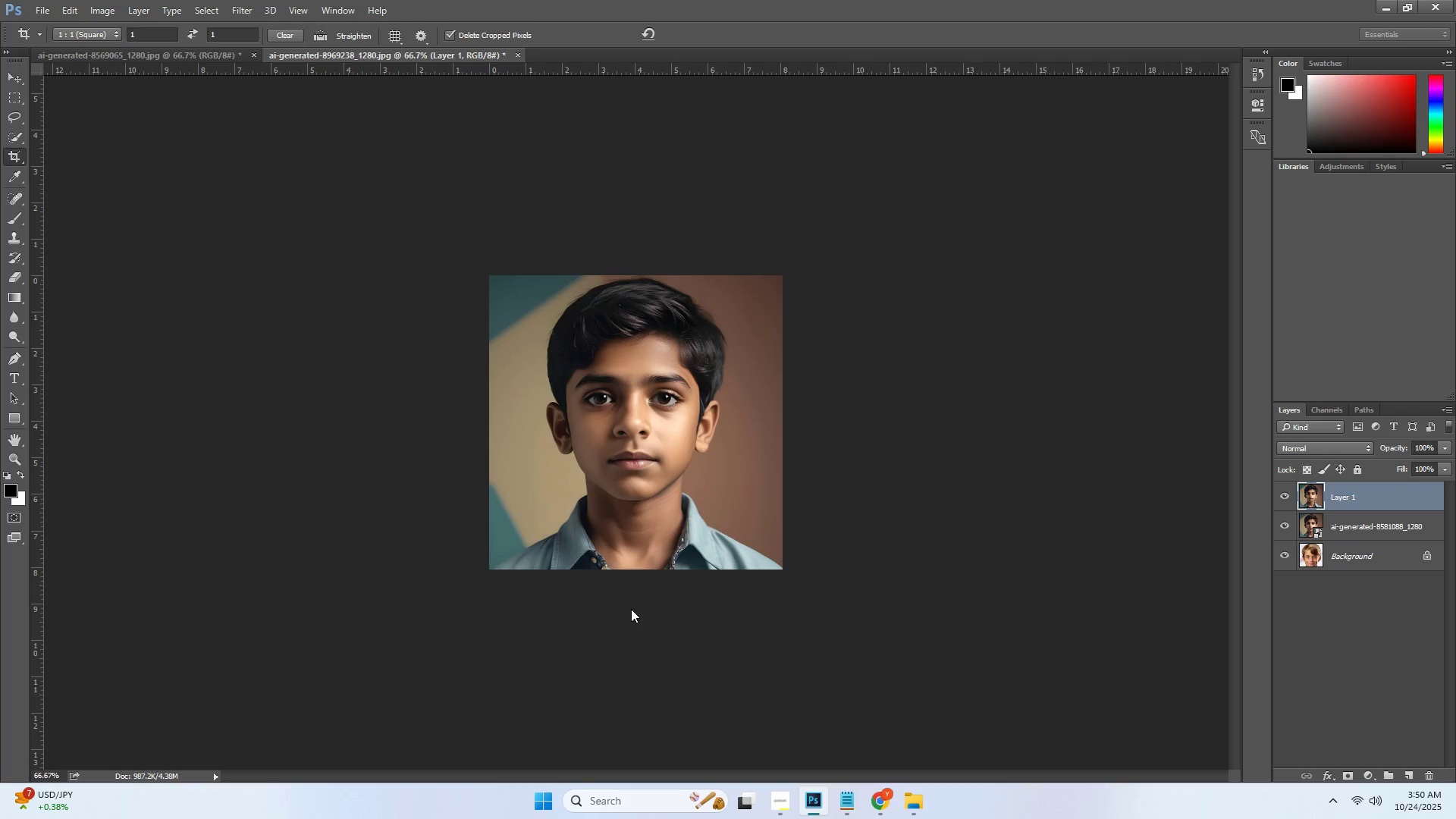 
key(Control+Shift+ControlLeft)
 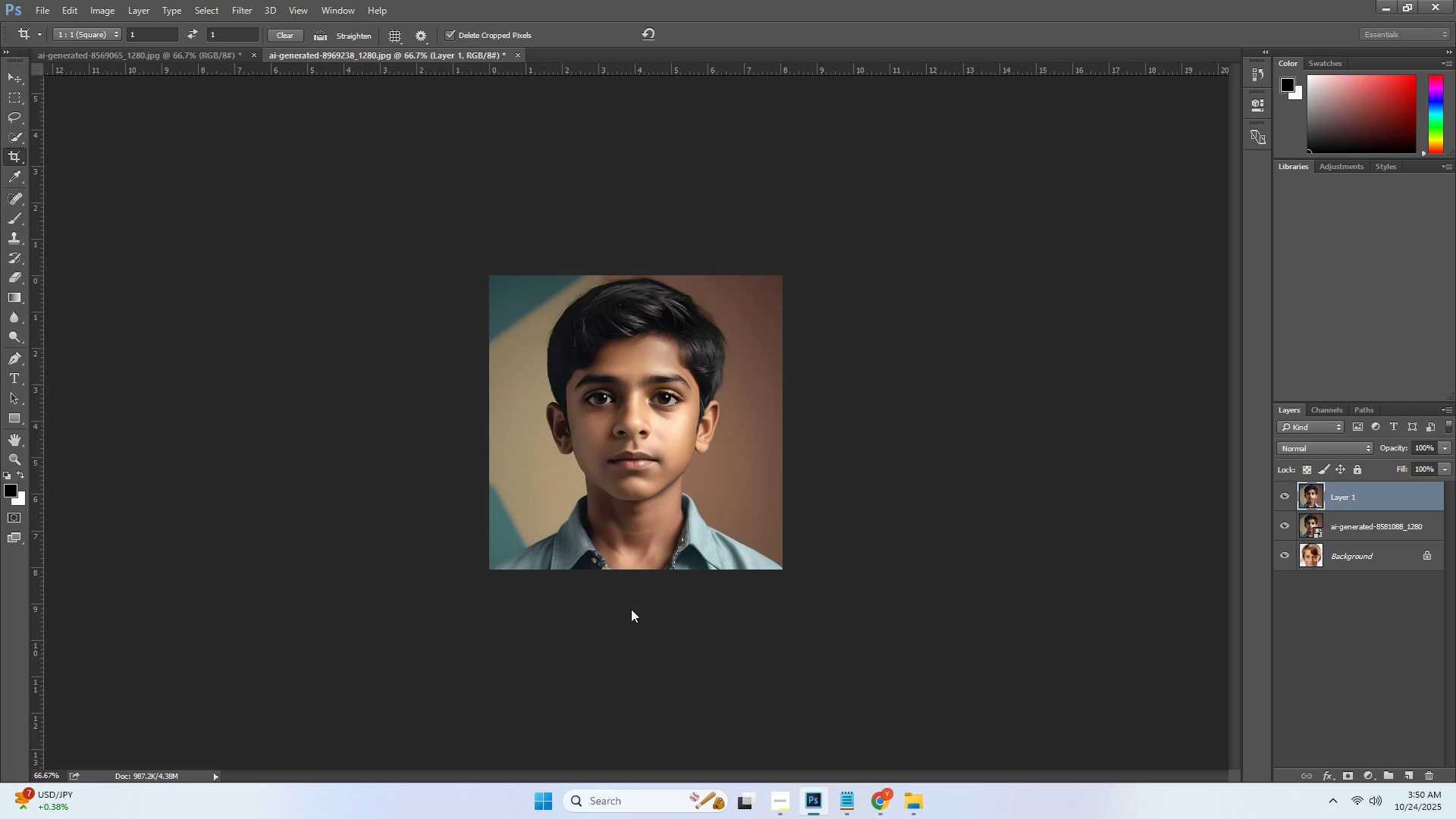 
key(Alt+Control+Shift+W)
 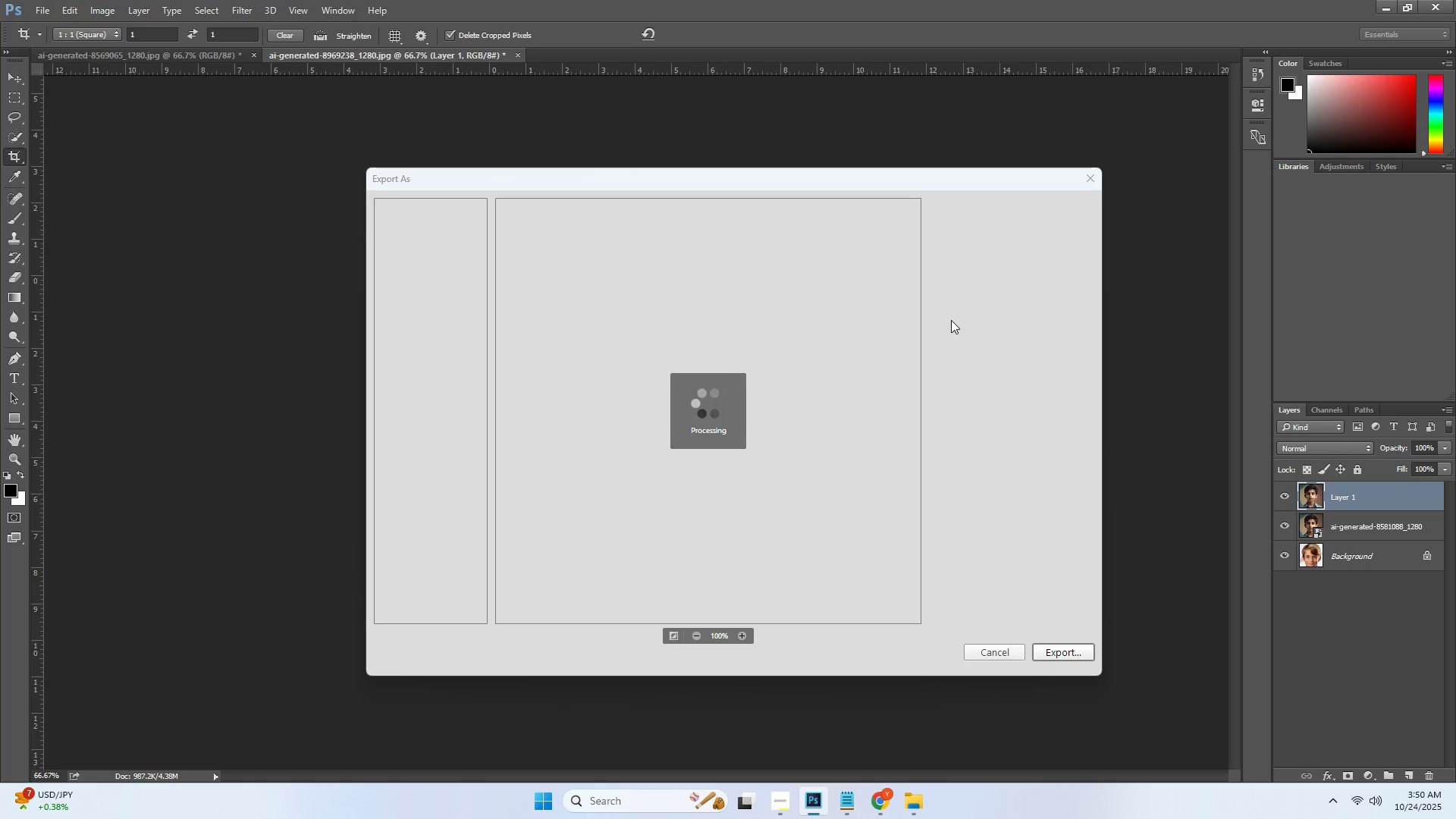 
left_click([1018, 231])
 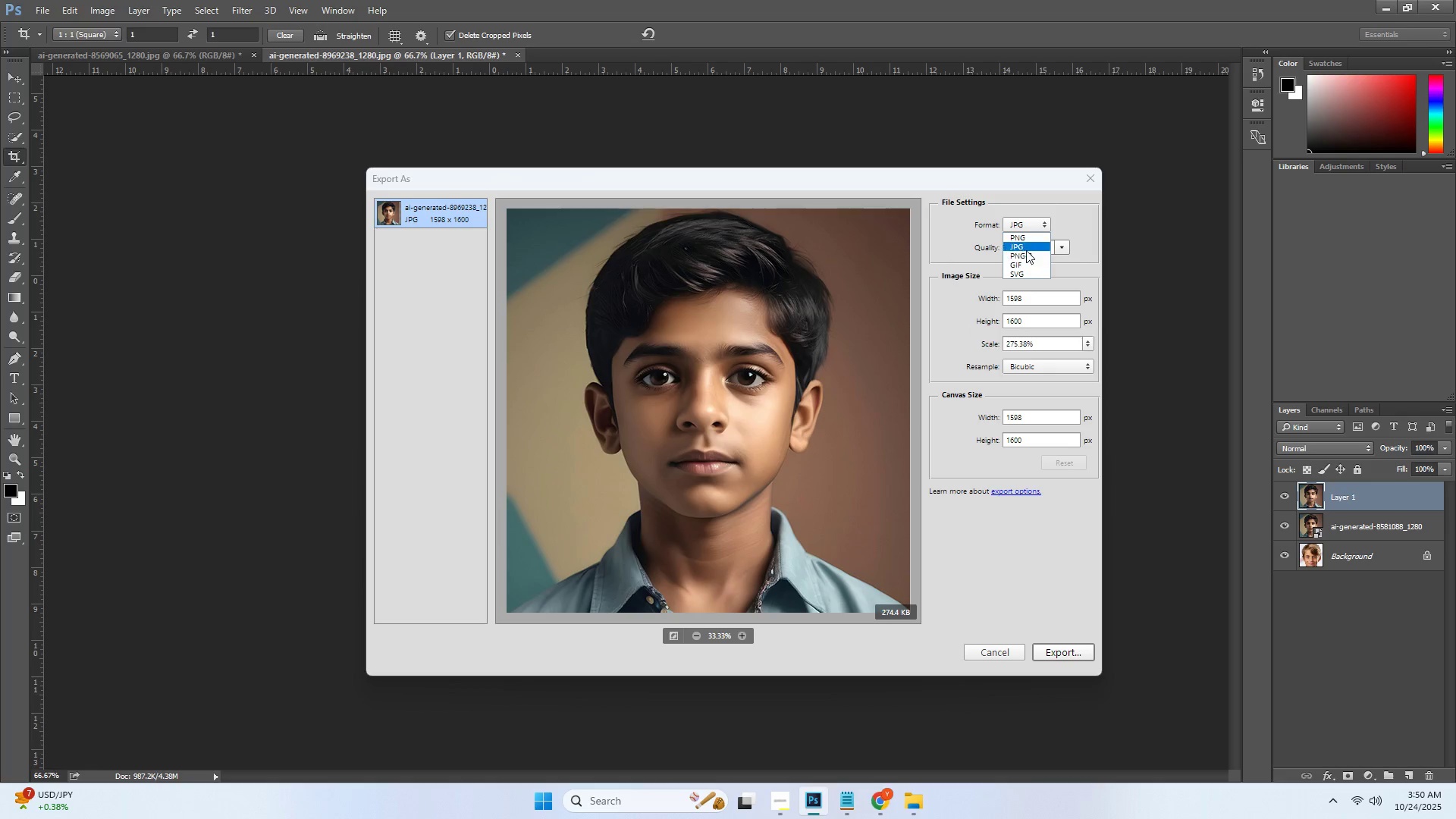 
left_click([1024, 237])
 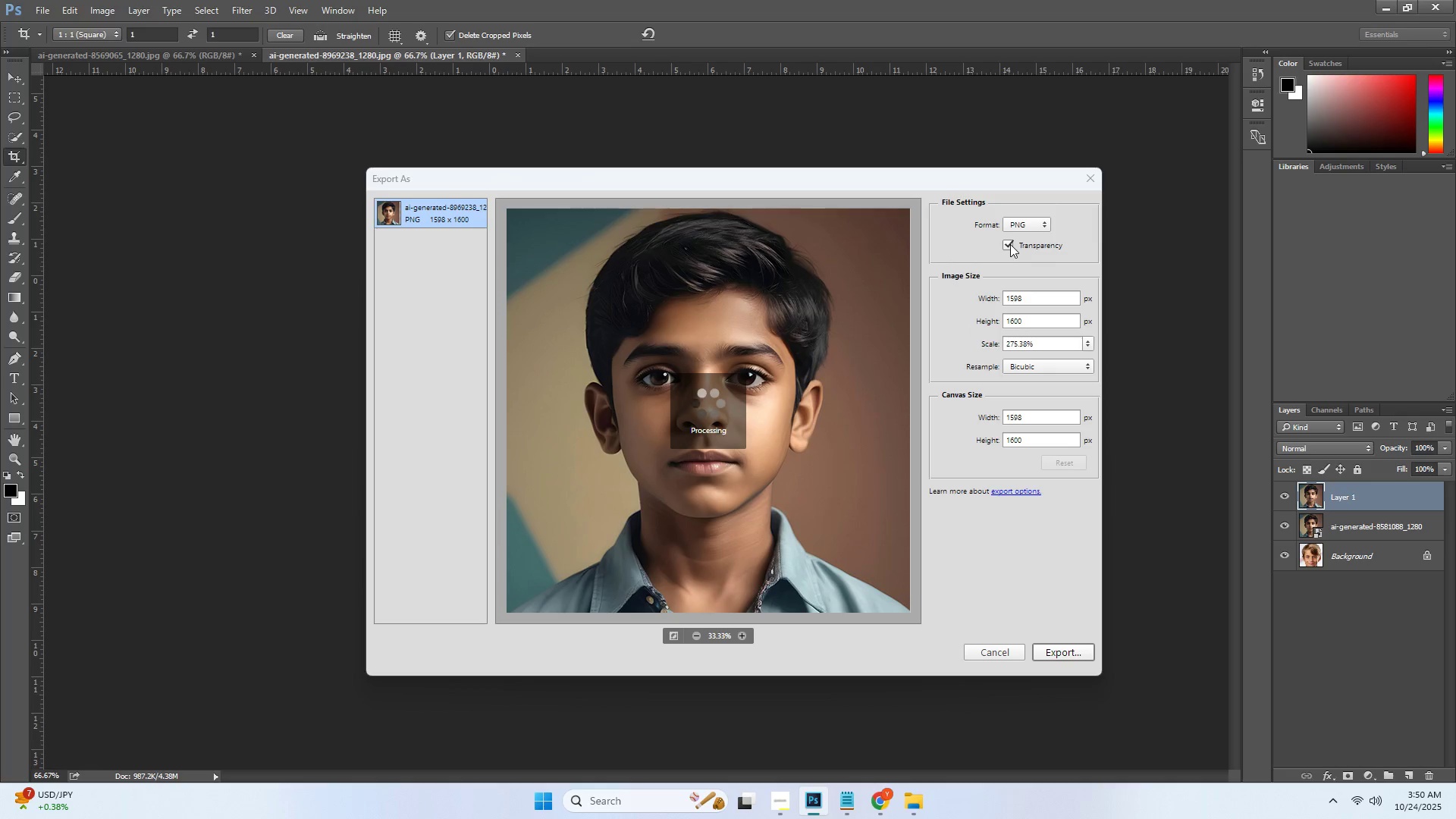 
left_click([1010, 244])
 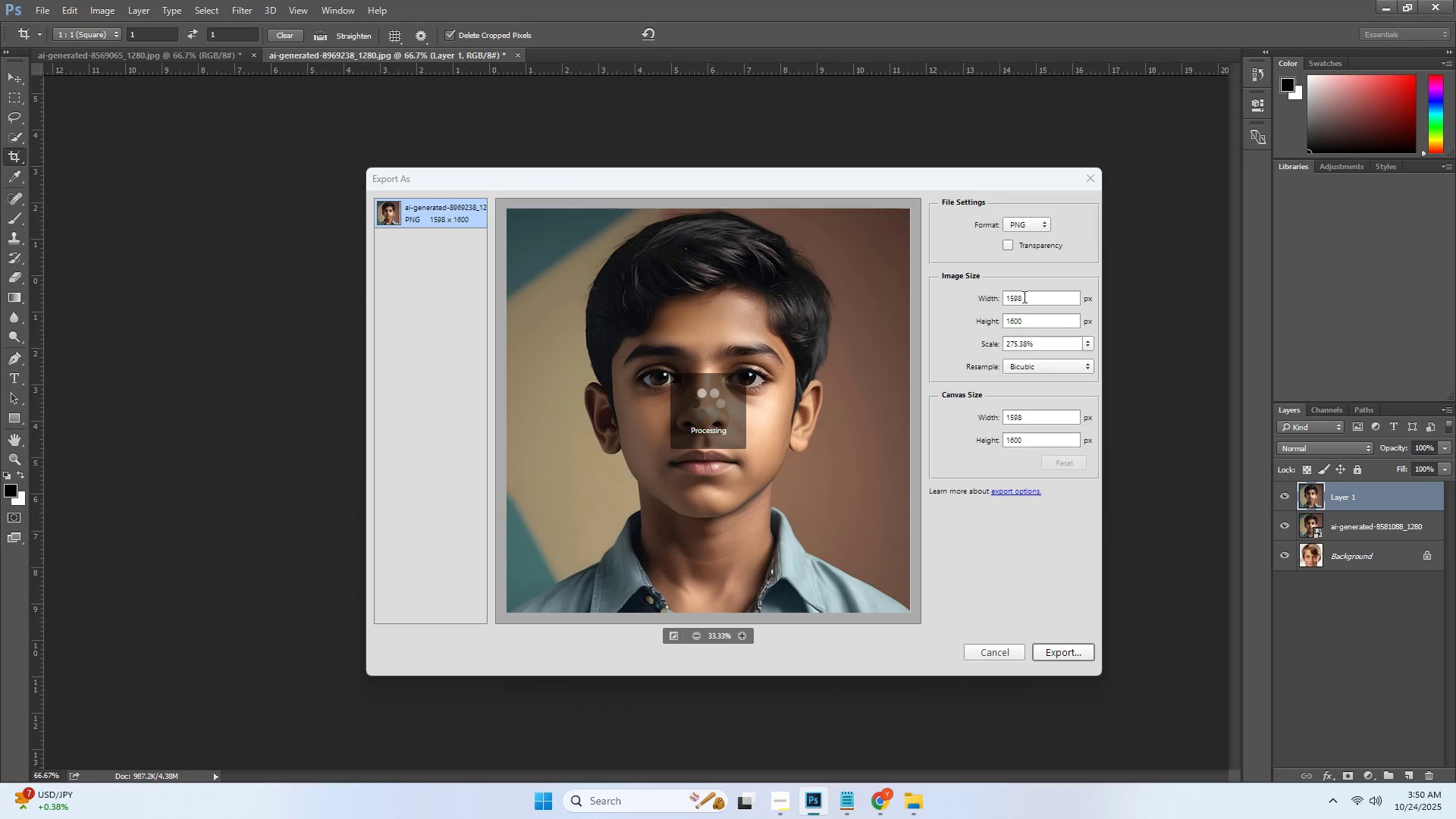 
double_click([1023, 297])
 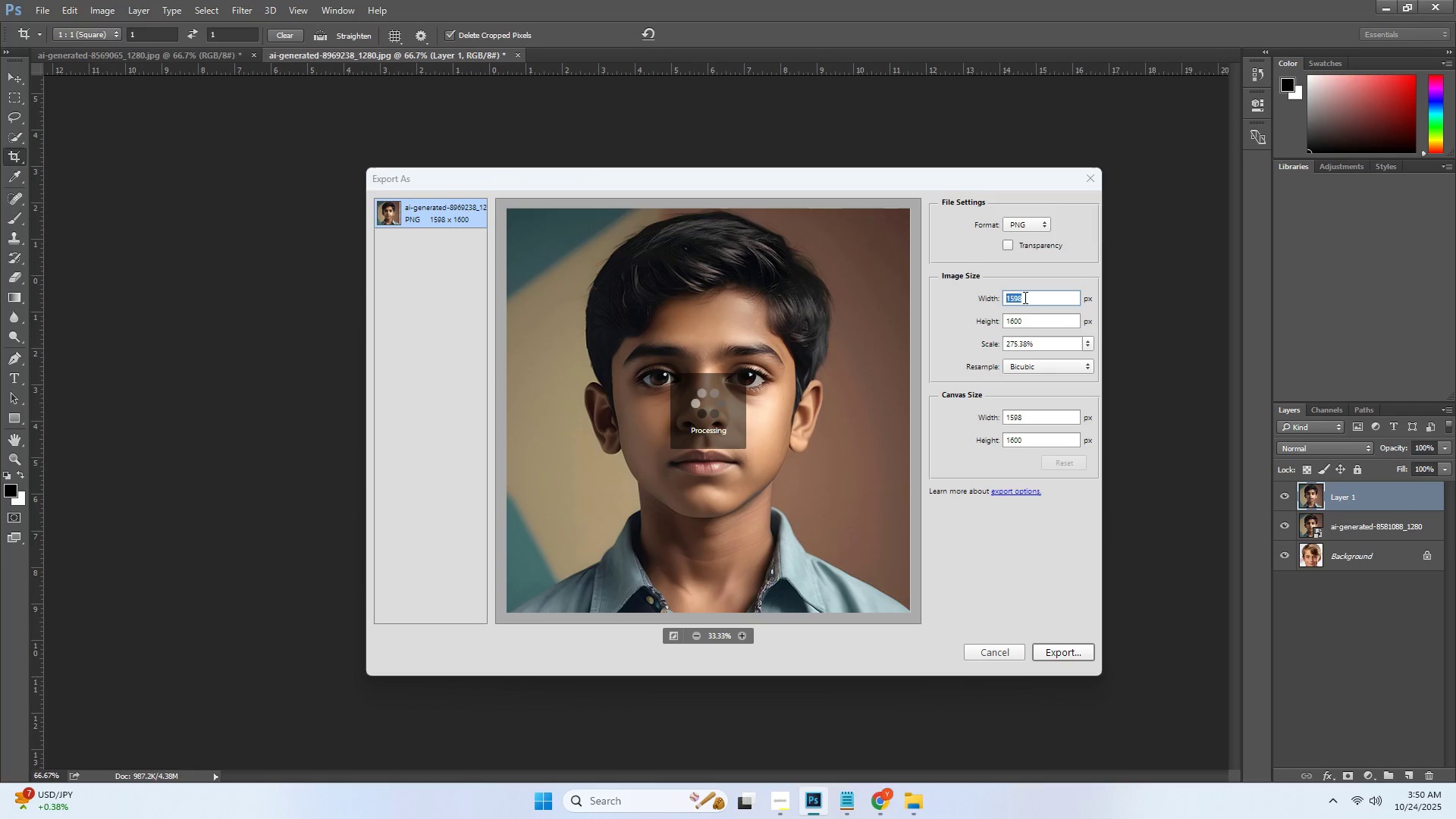 
key(Numpad8)
 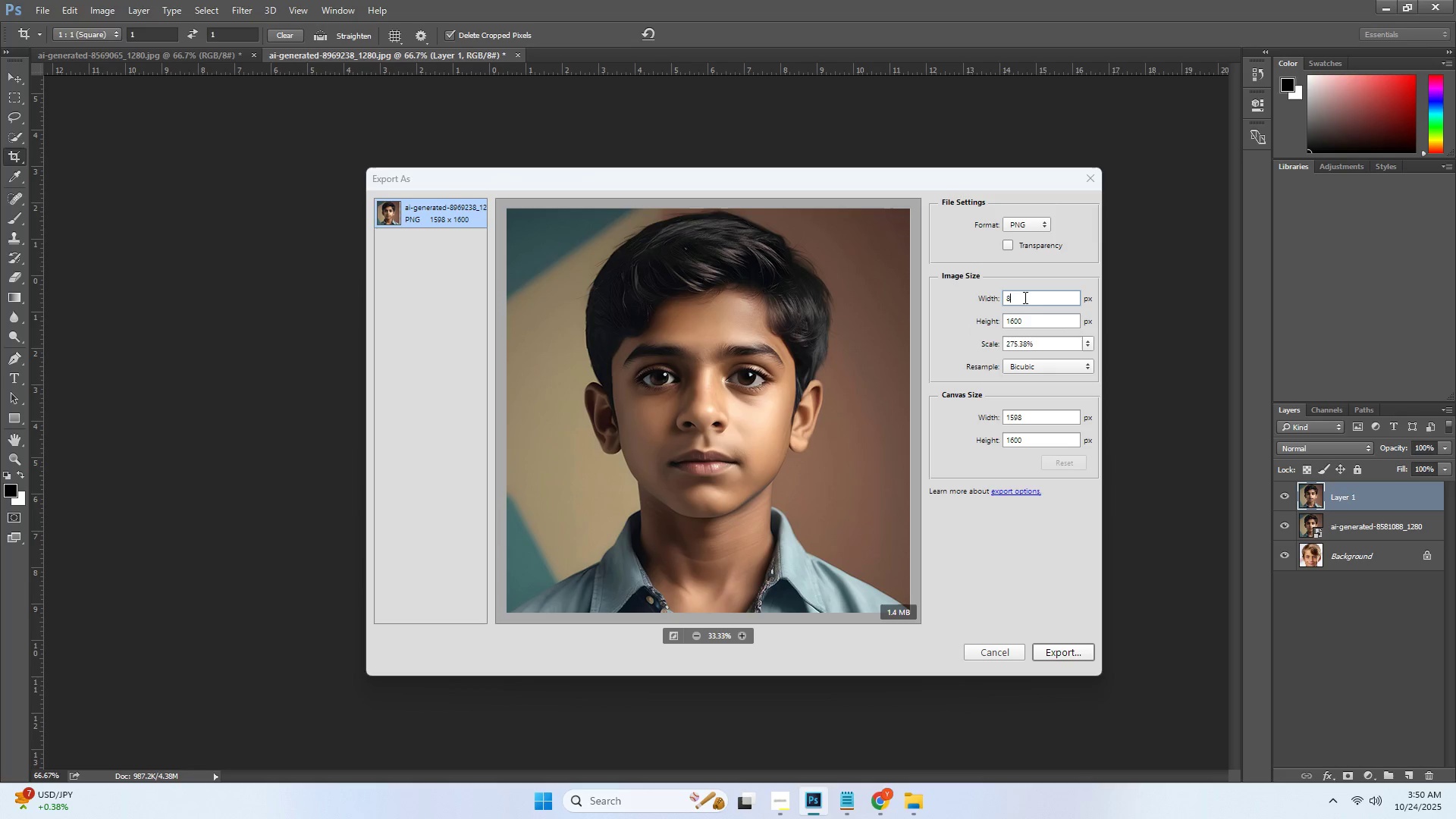 
key(Numpad0)
 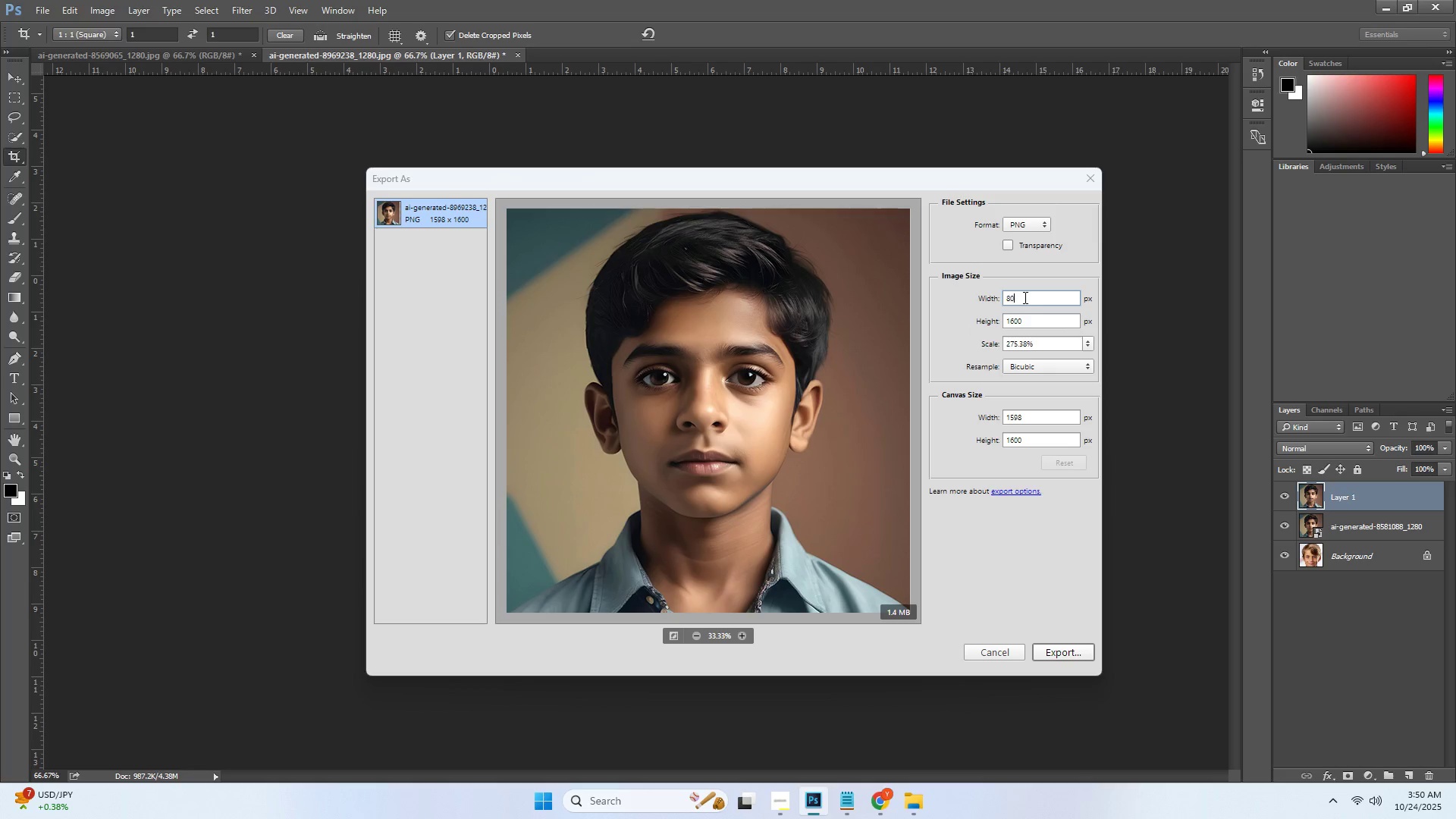 
key(Numpad0)
 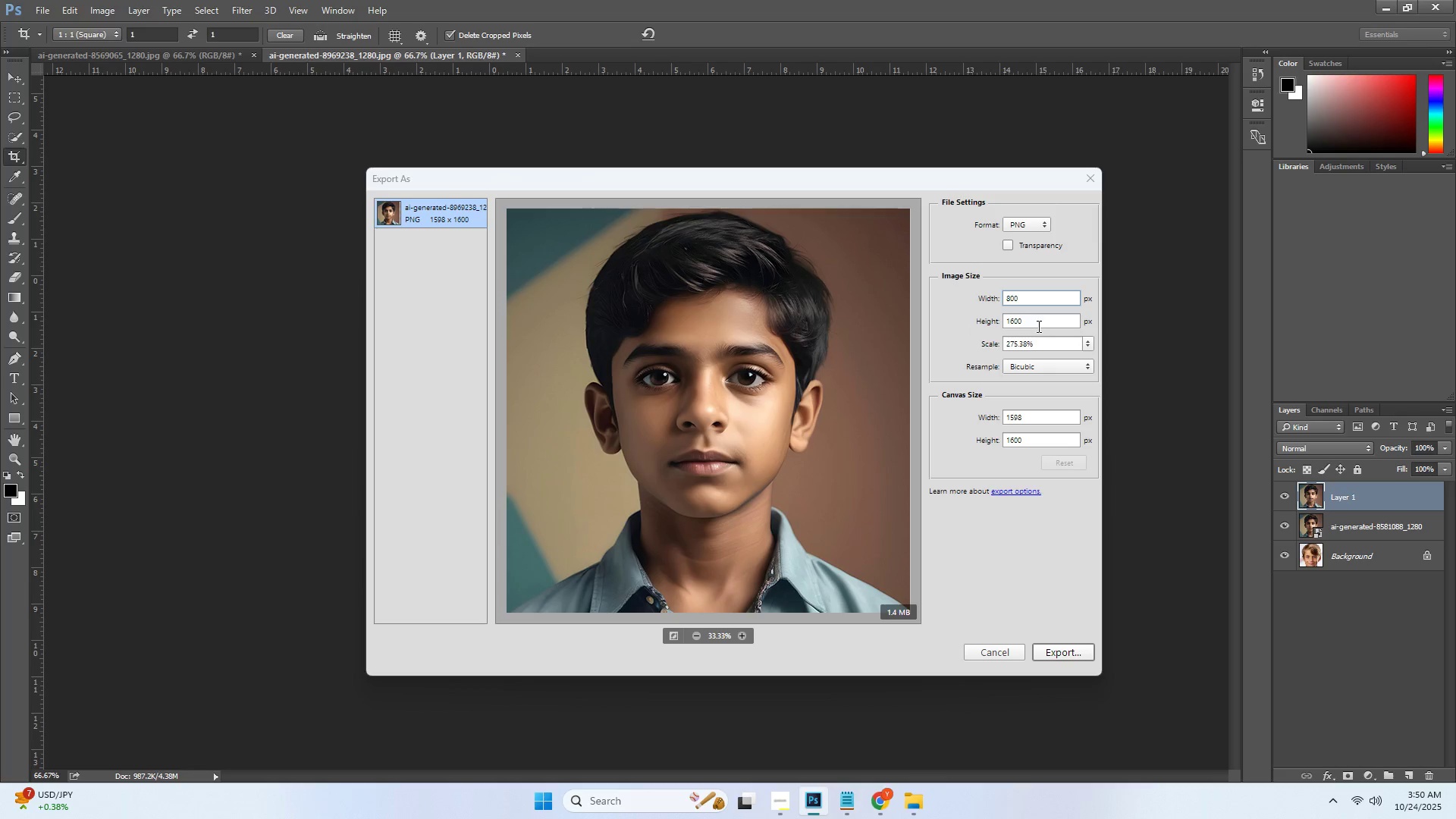 
left_click([1037, 327])
 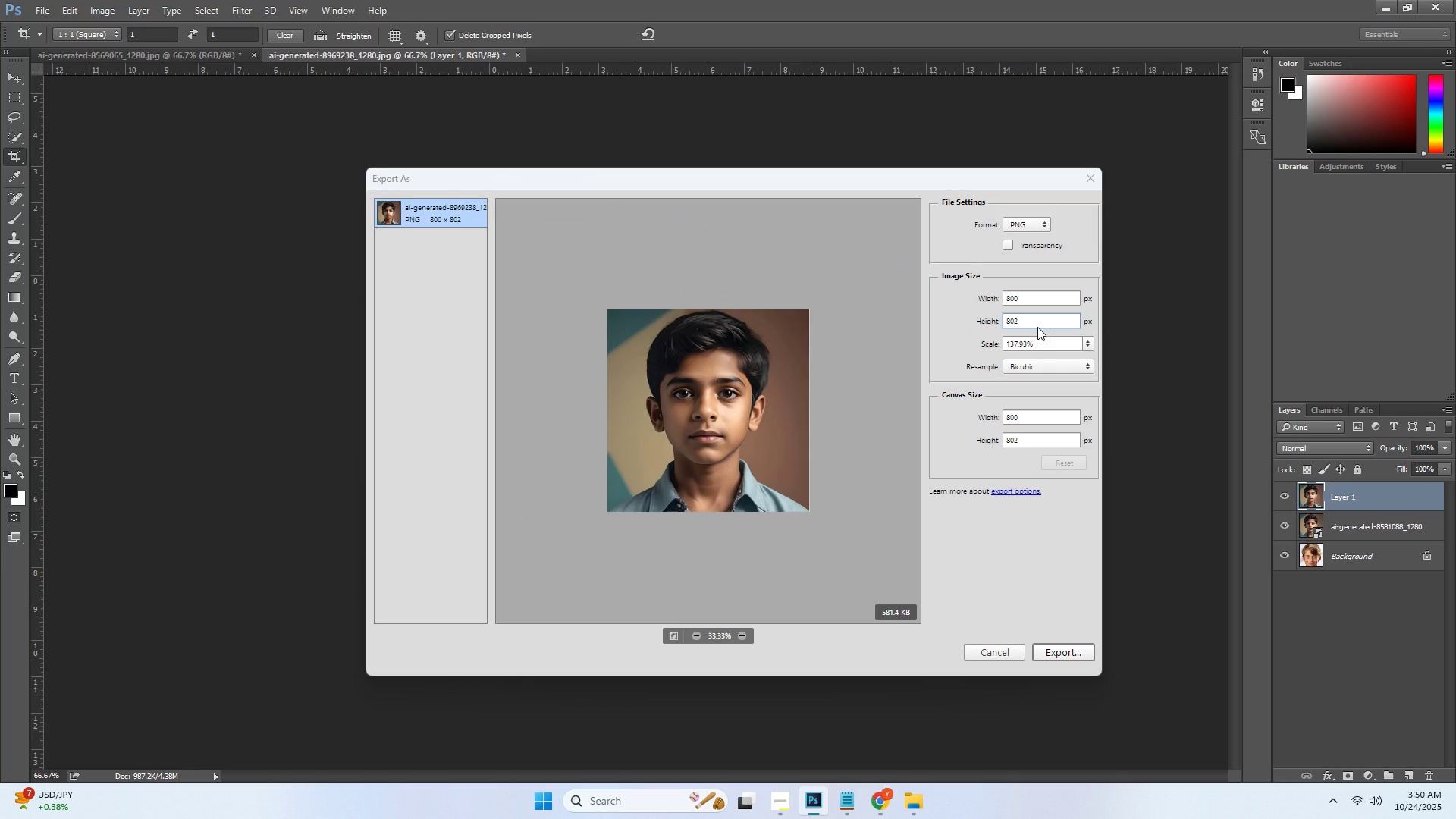 
key(Backspace)
 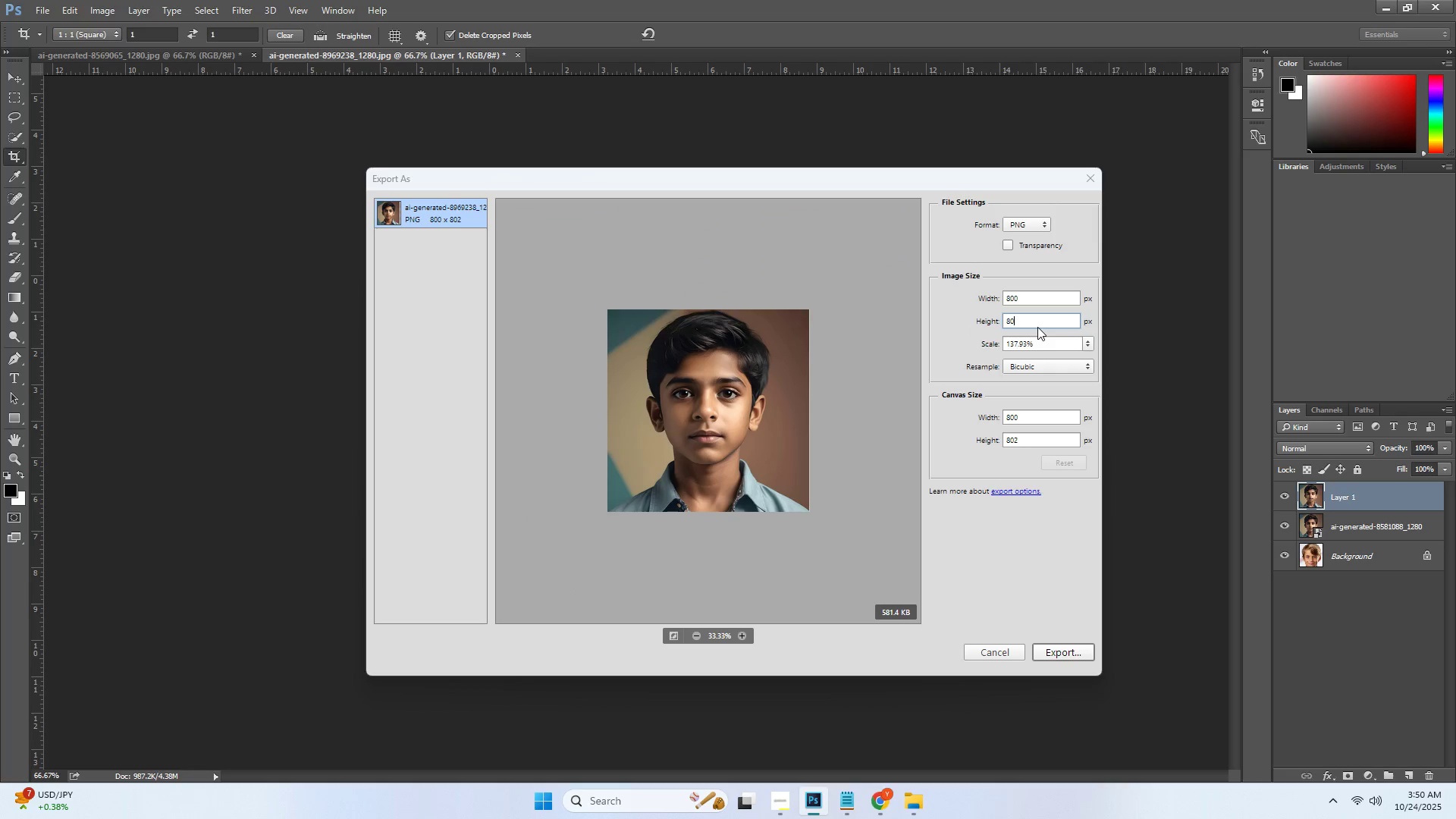 
key(Backspace)
 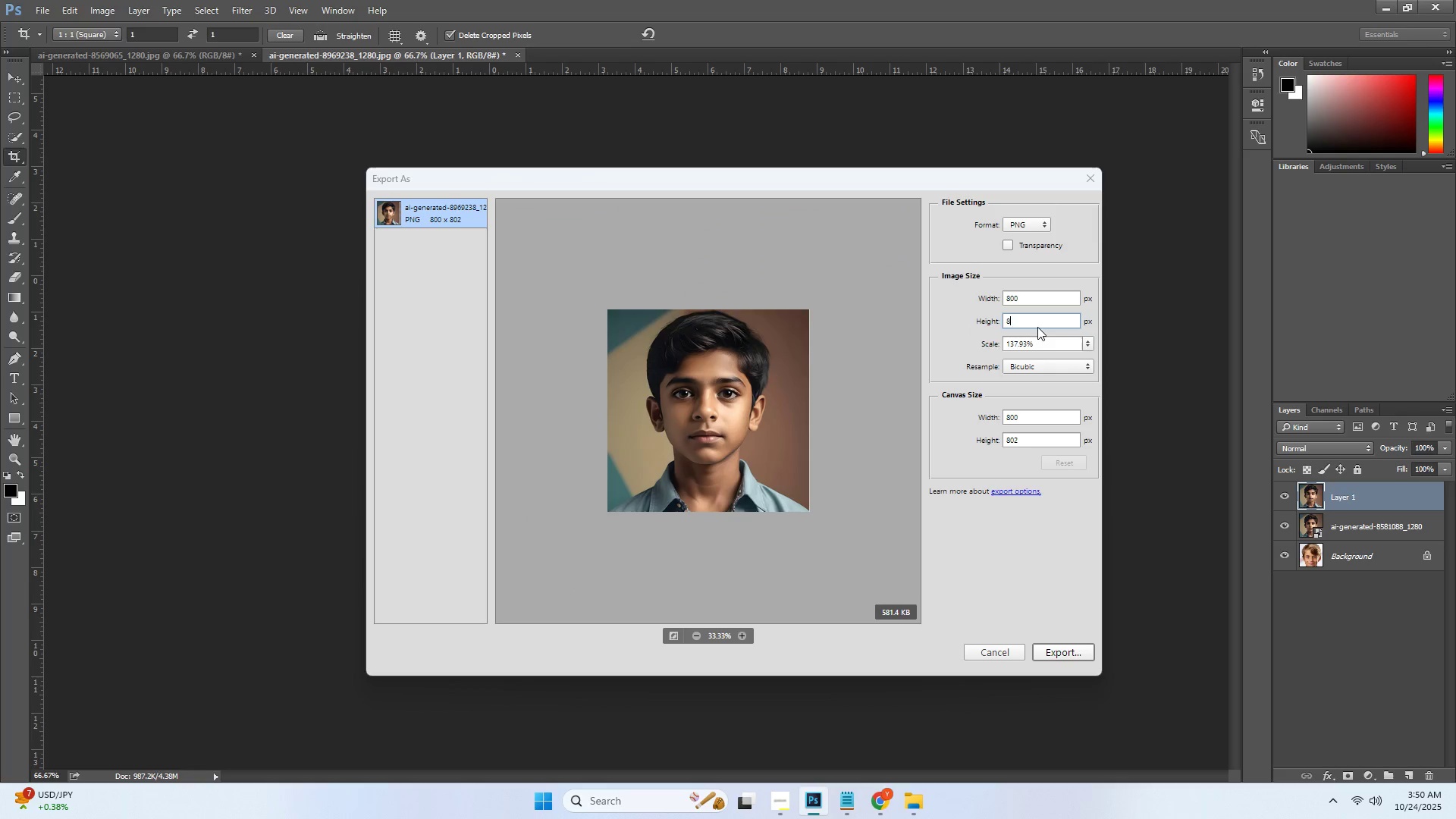 
key(Backspace)
 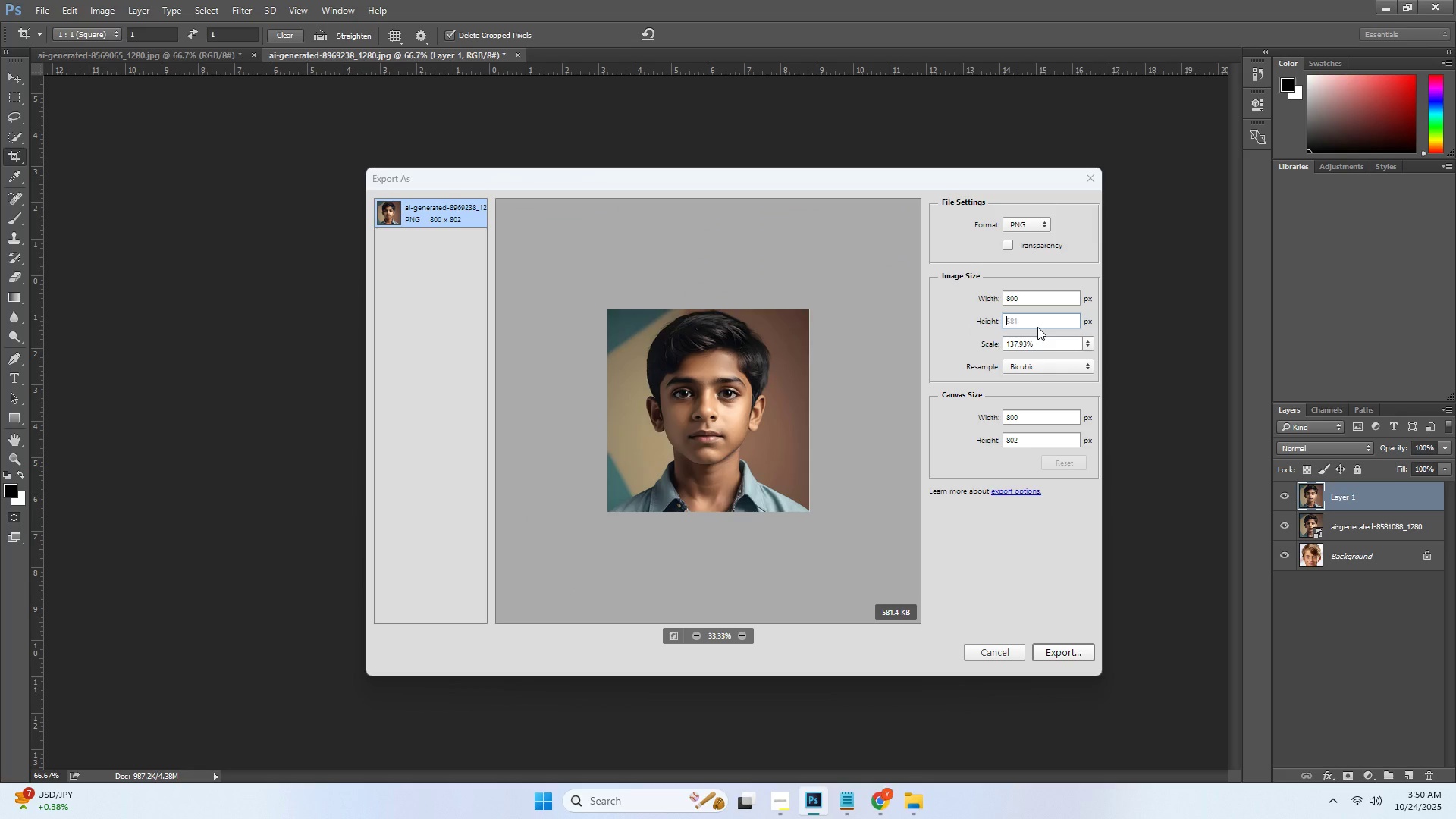 
key(Numpad8)
 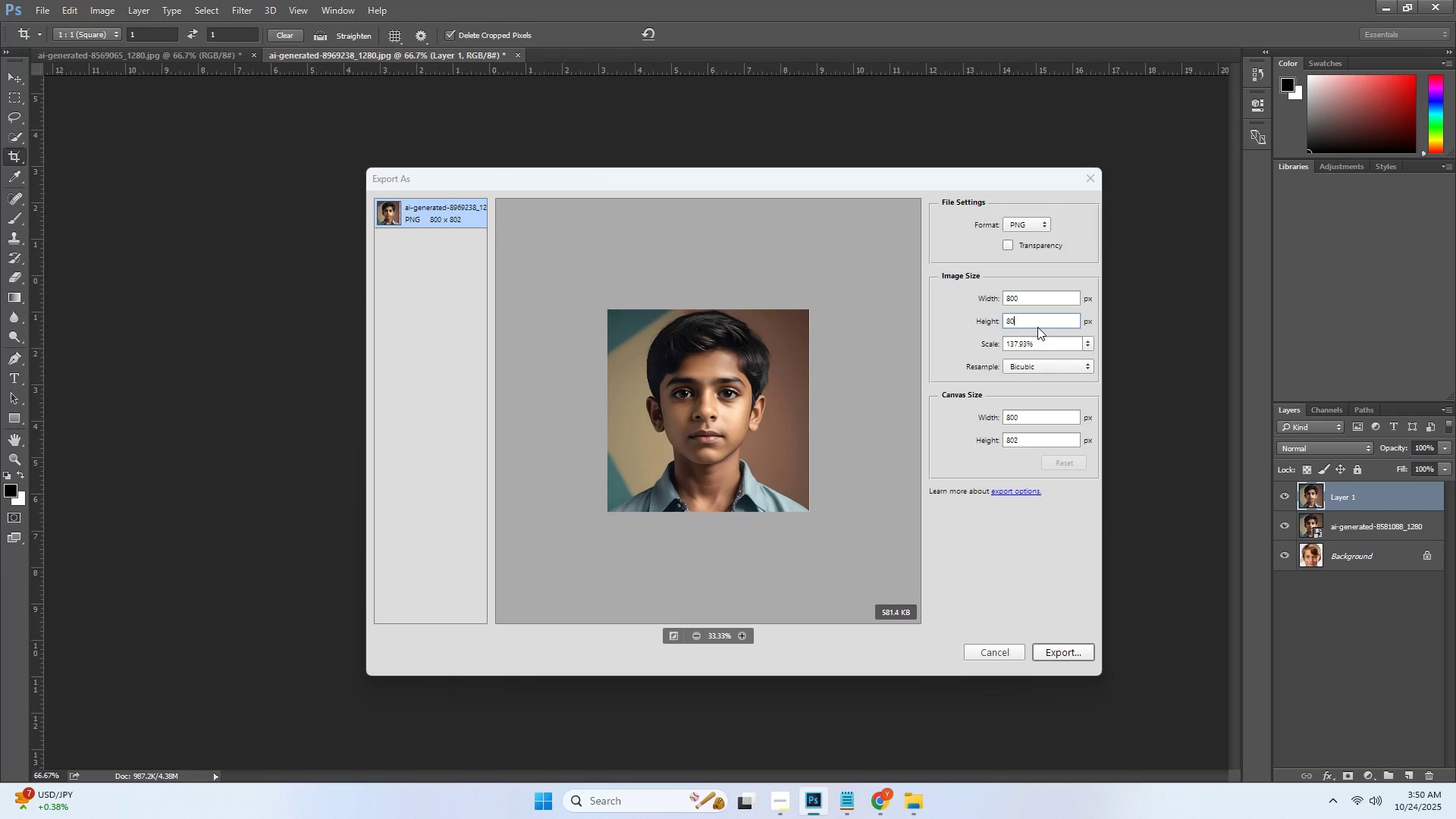 
key(Numpad0)
 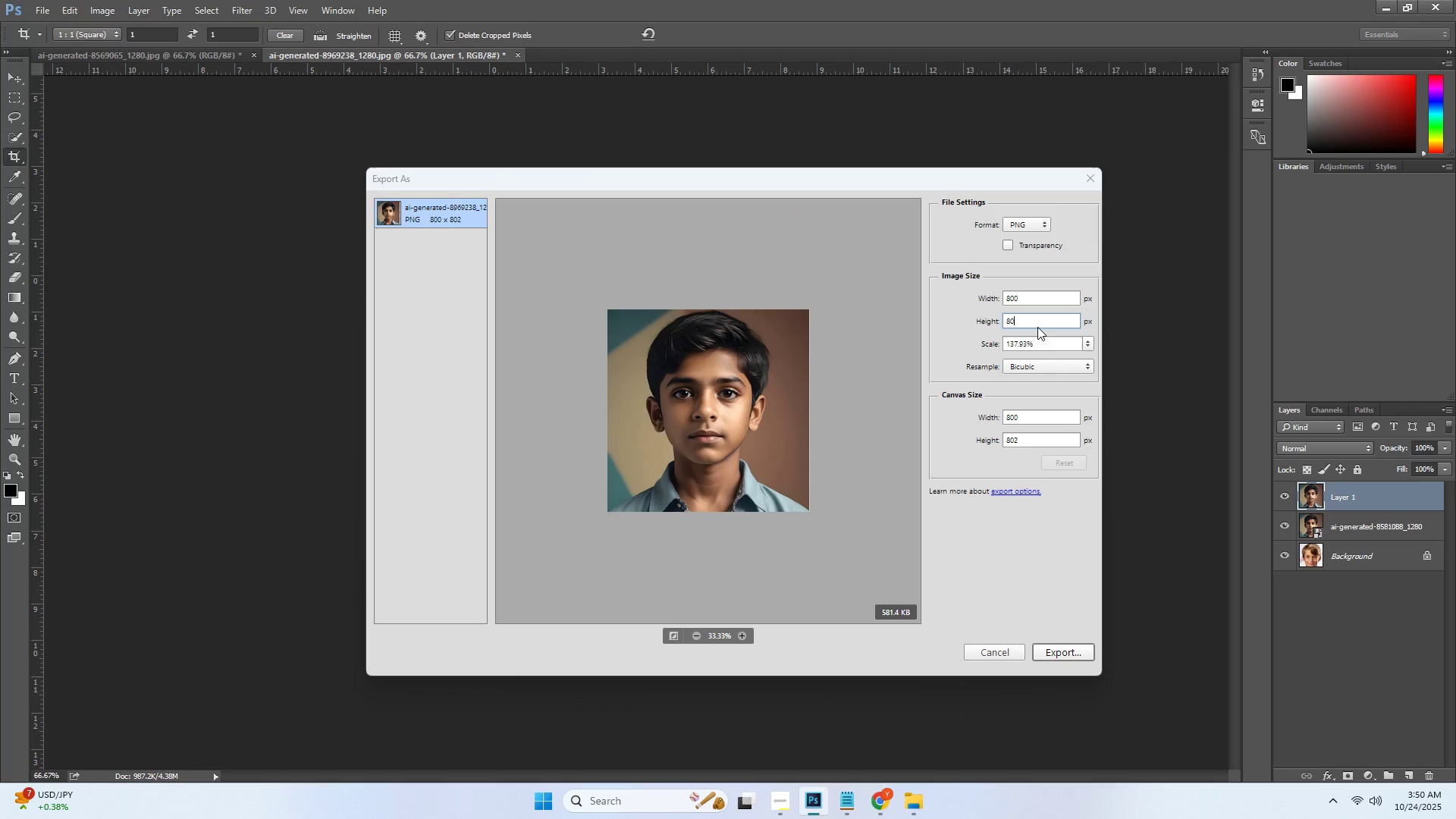 
key(Numpad0)
 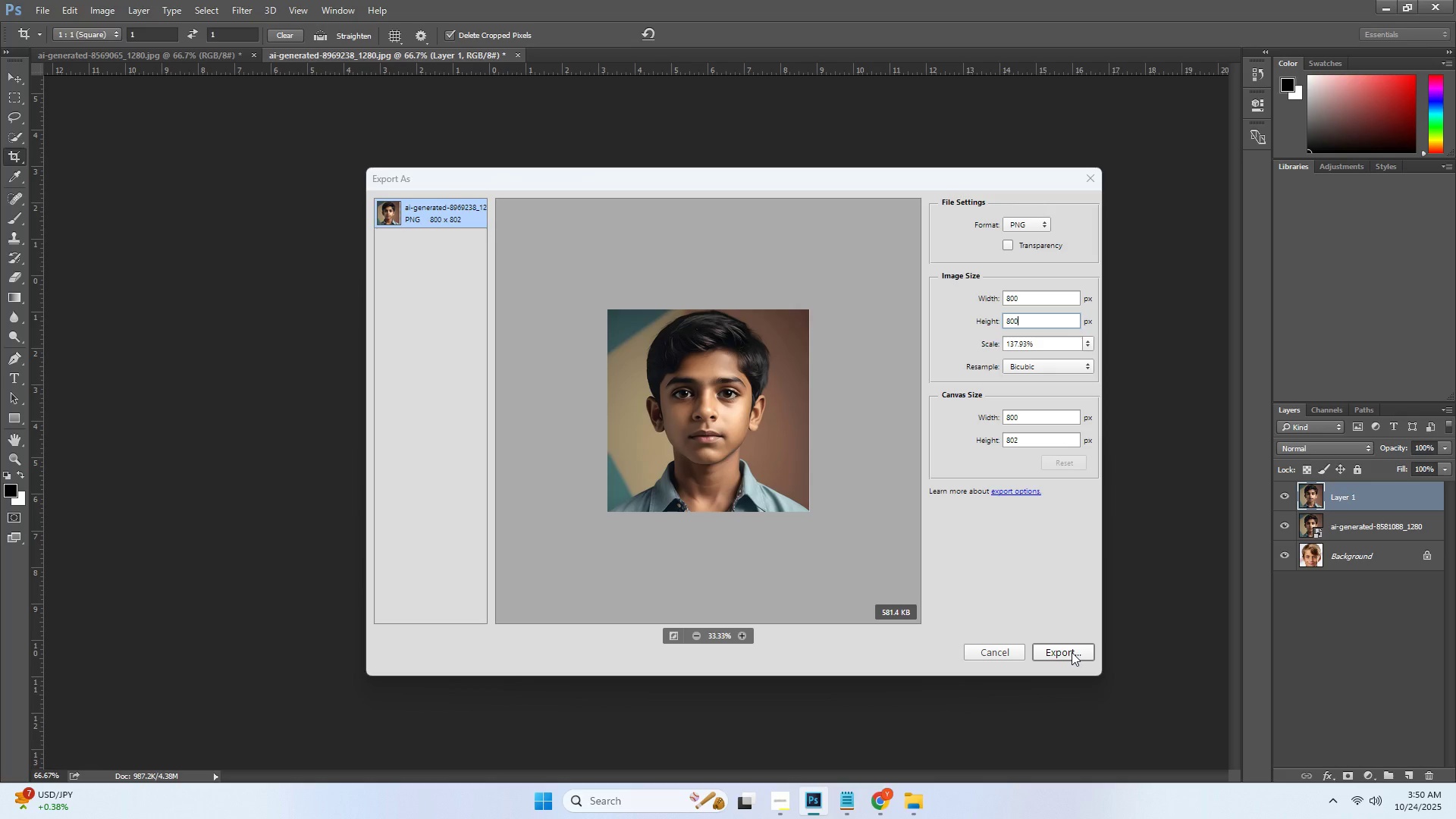 
left_click([1072, 652])
 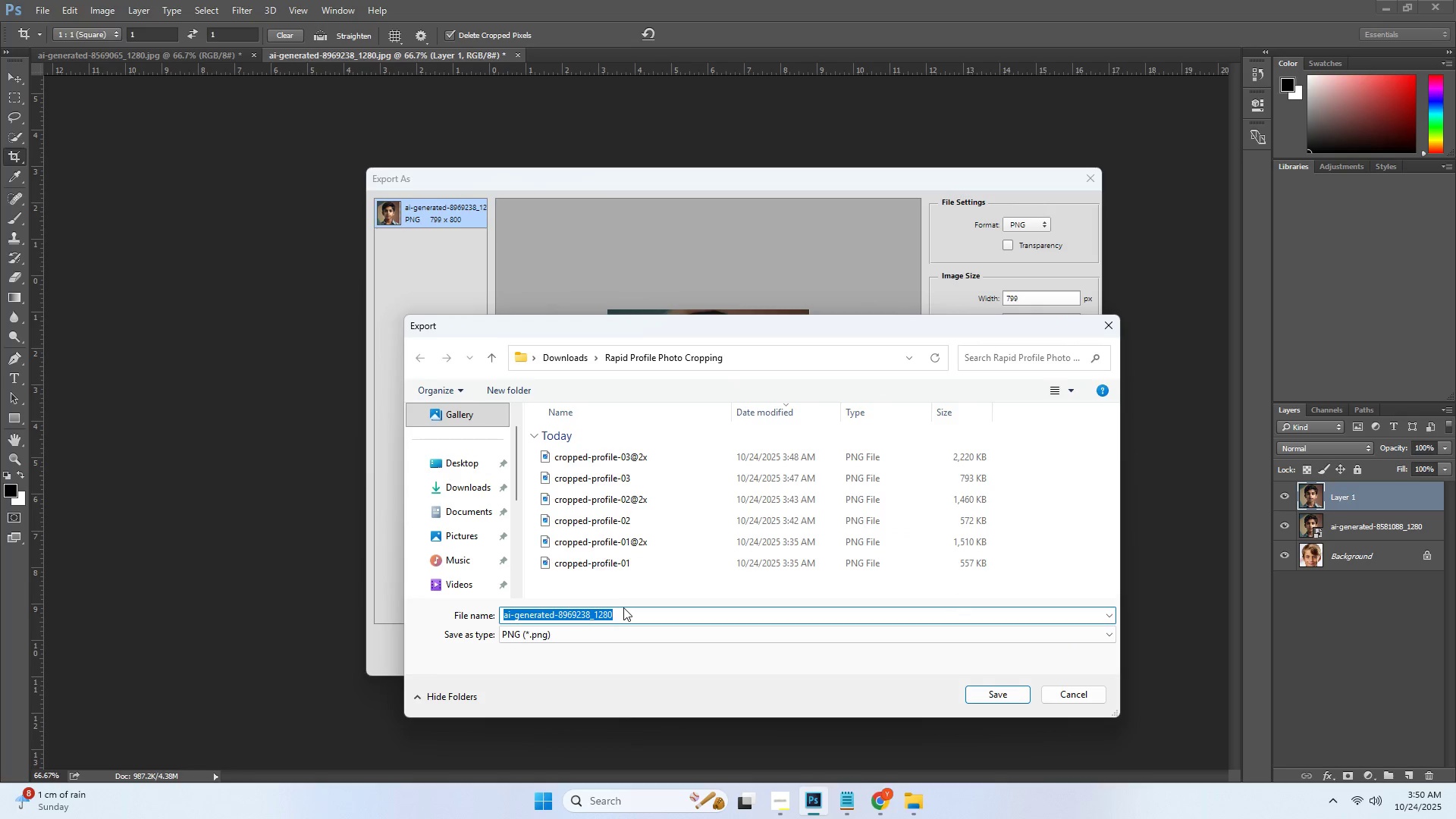 
key(Control+ControlLeft)
 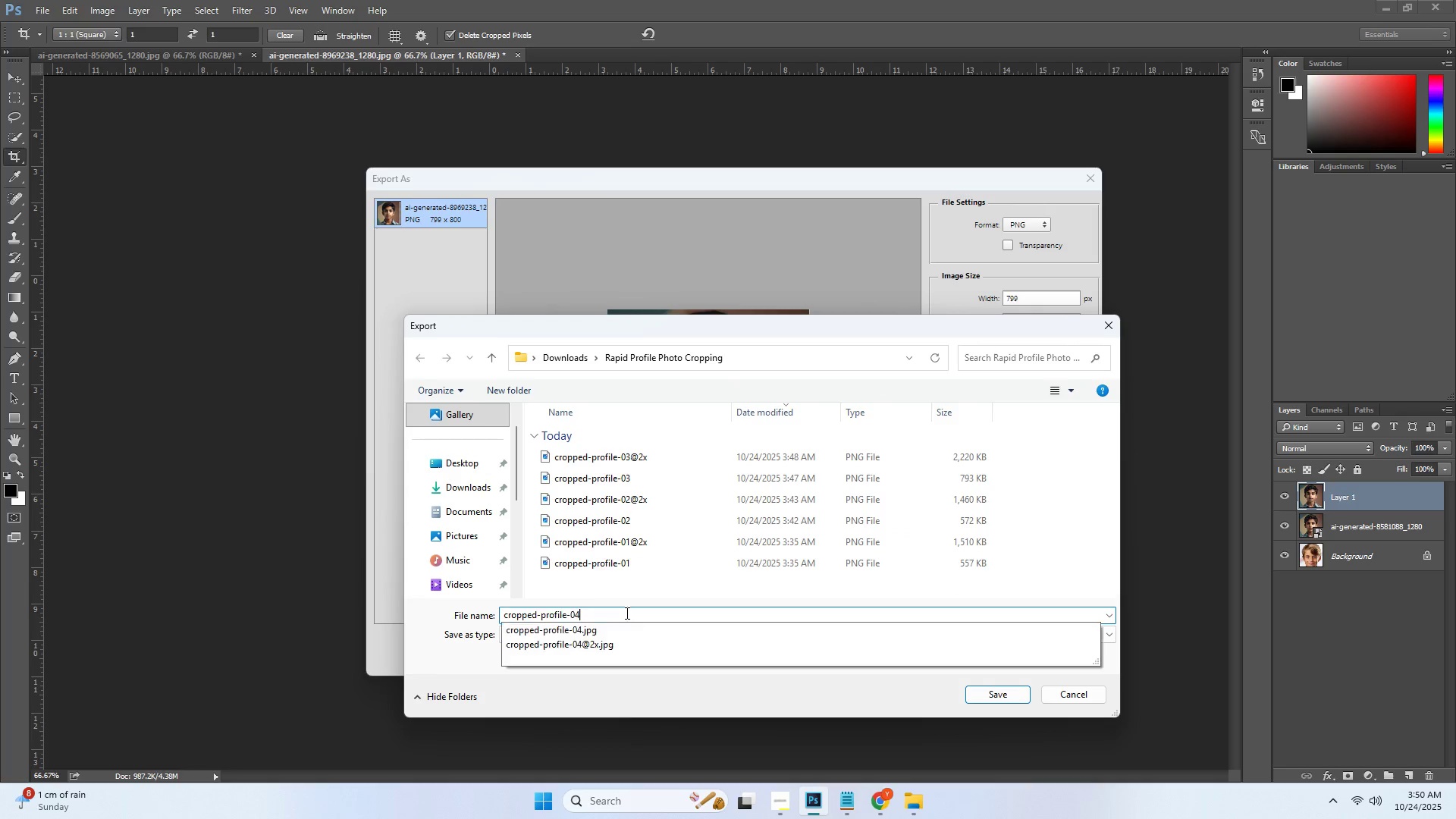 
key(Control+V)
 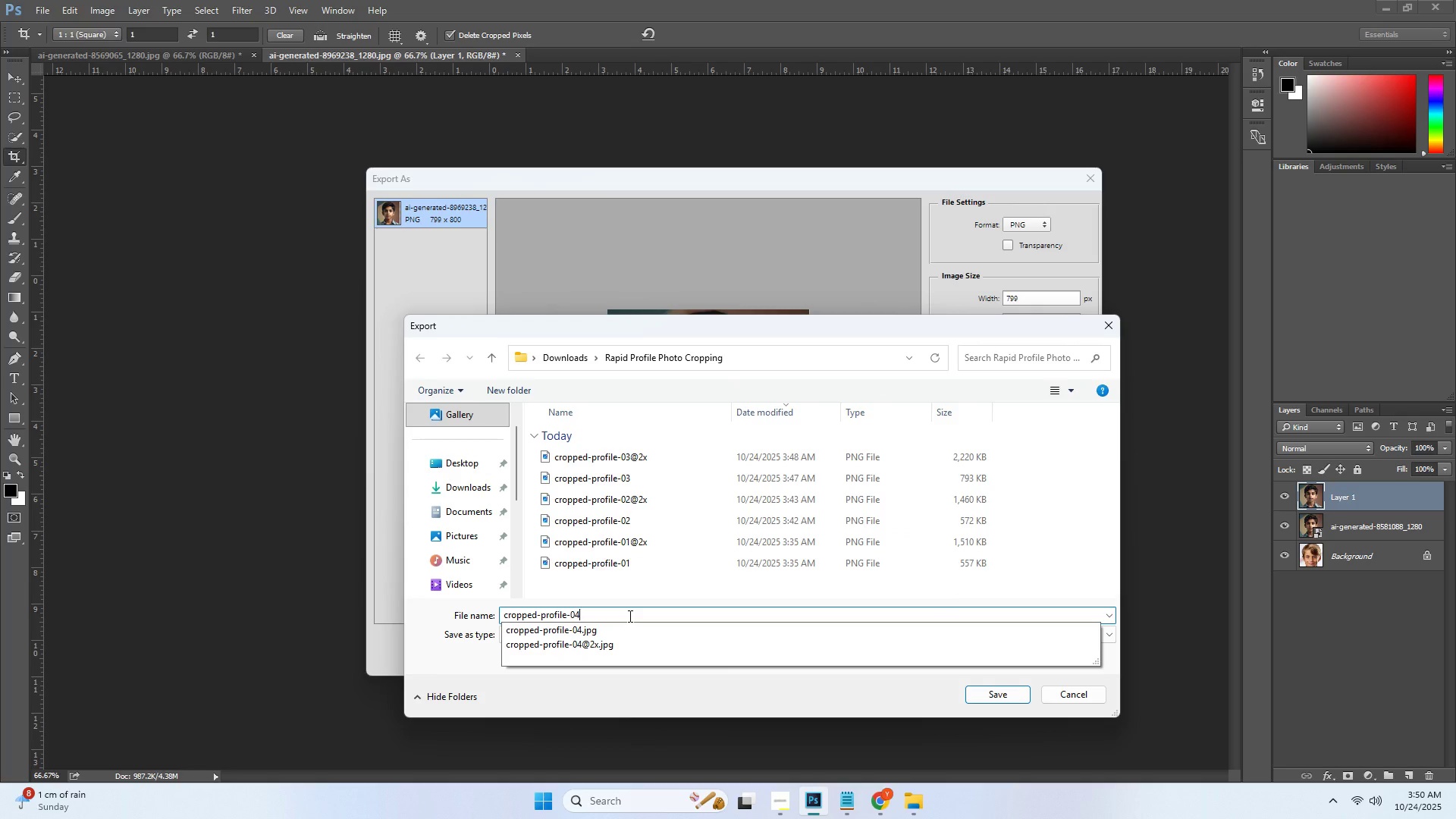 
left_click([629, 616])
 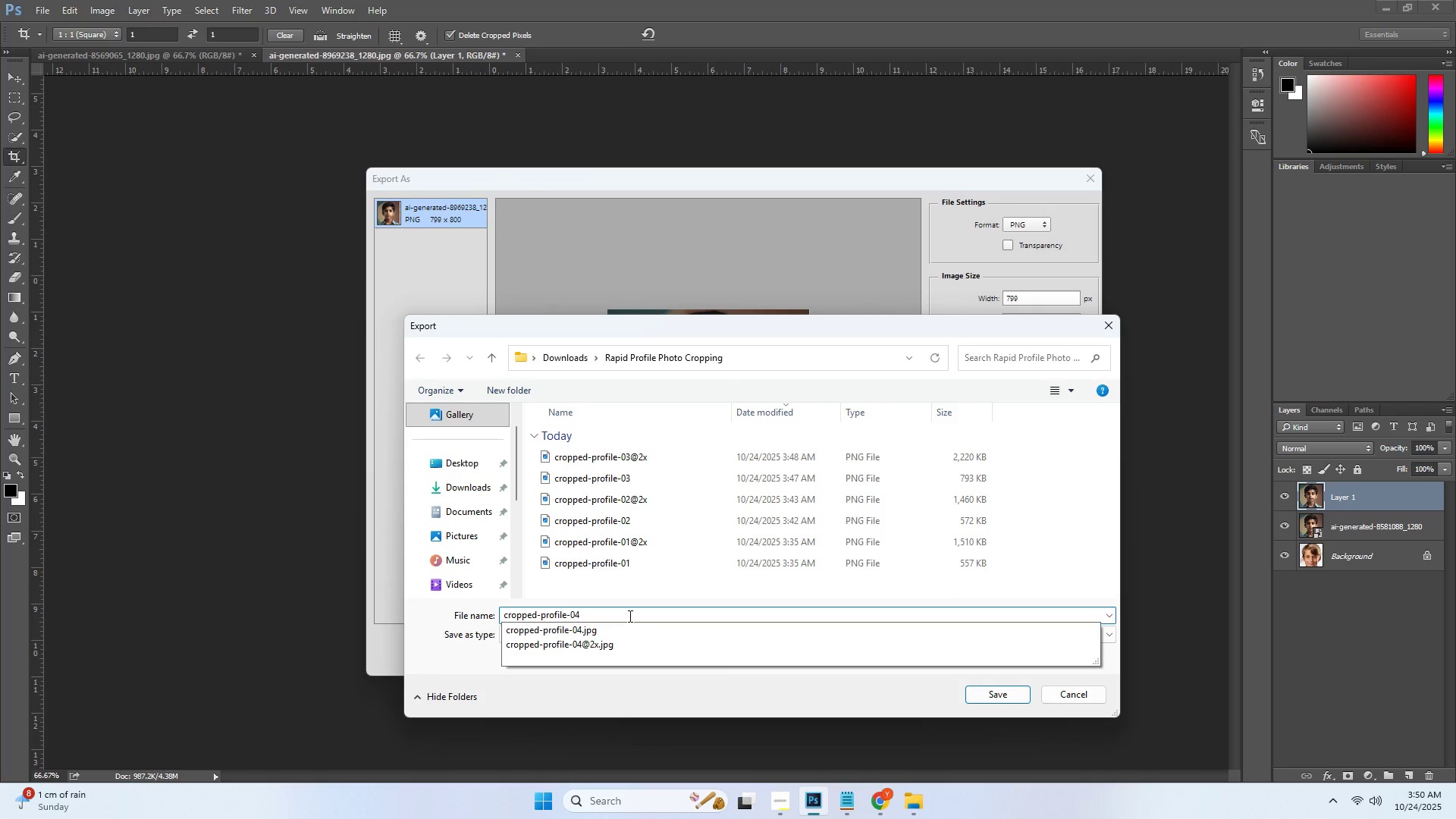 
type(.png)
 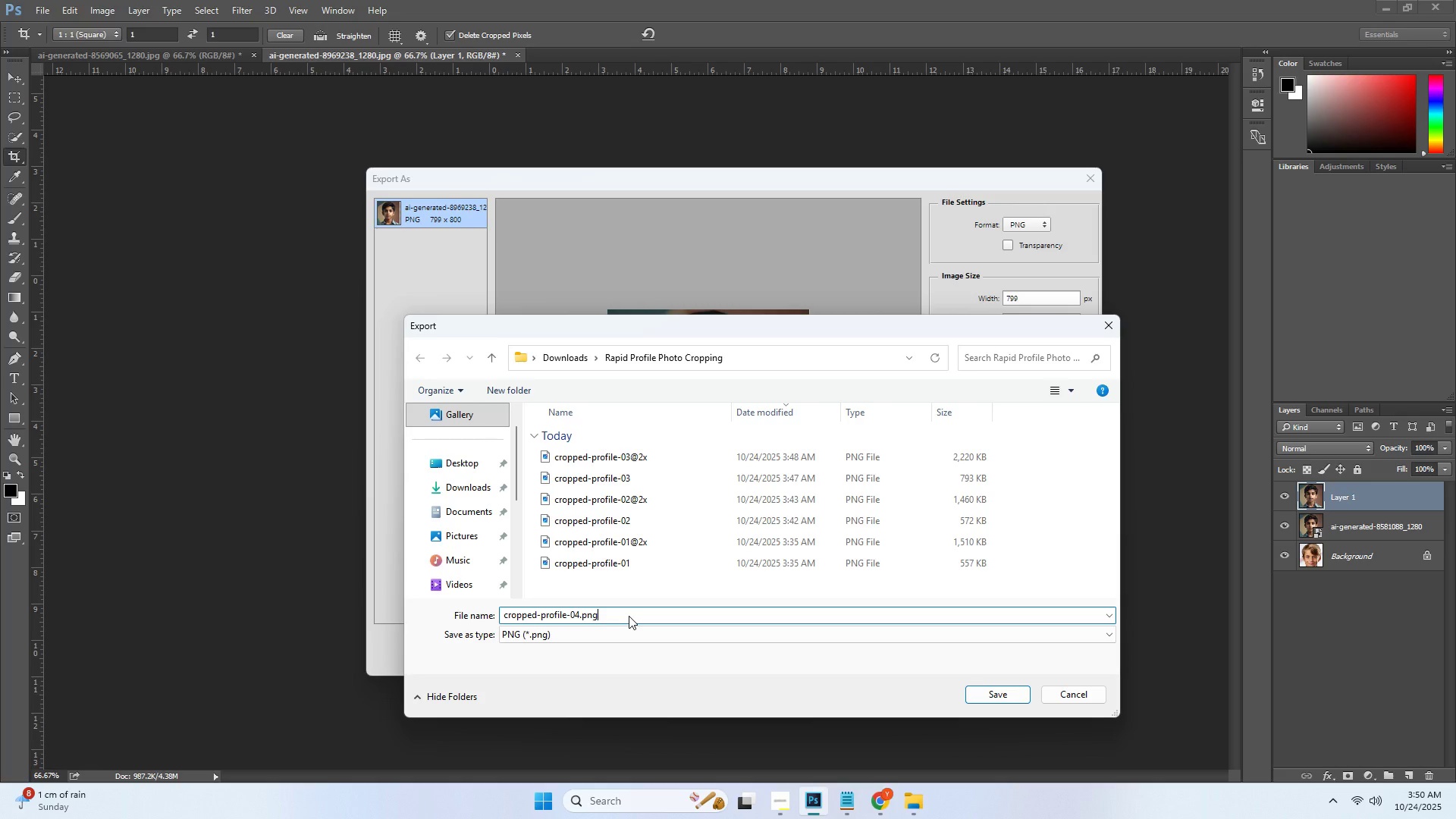 
wait(9.73)
 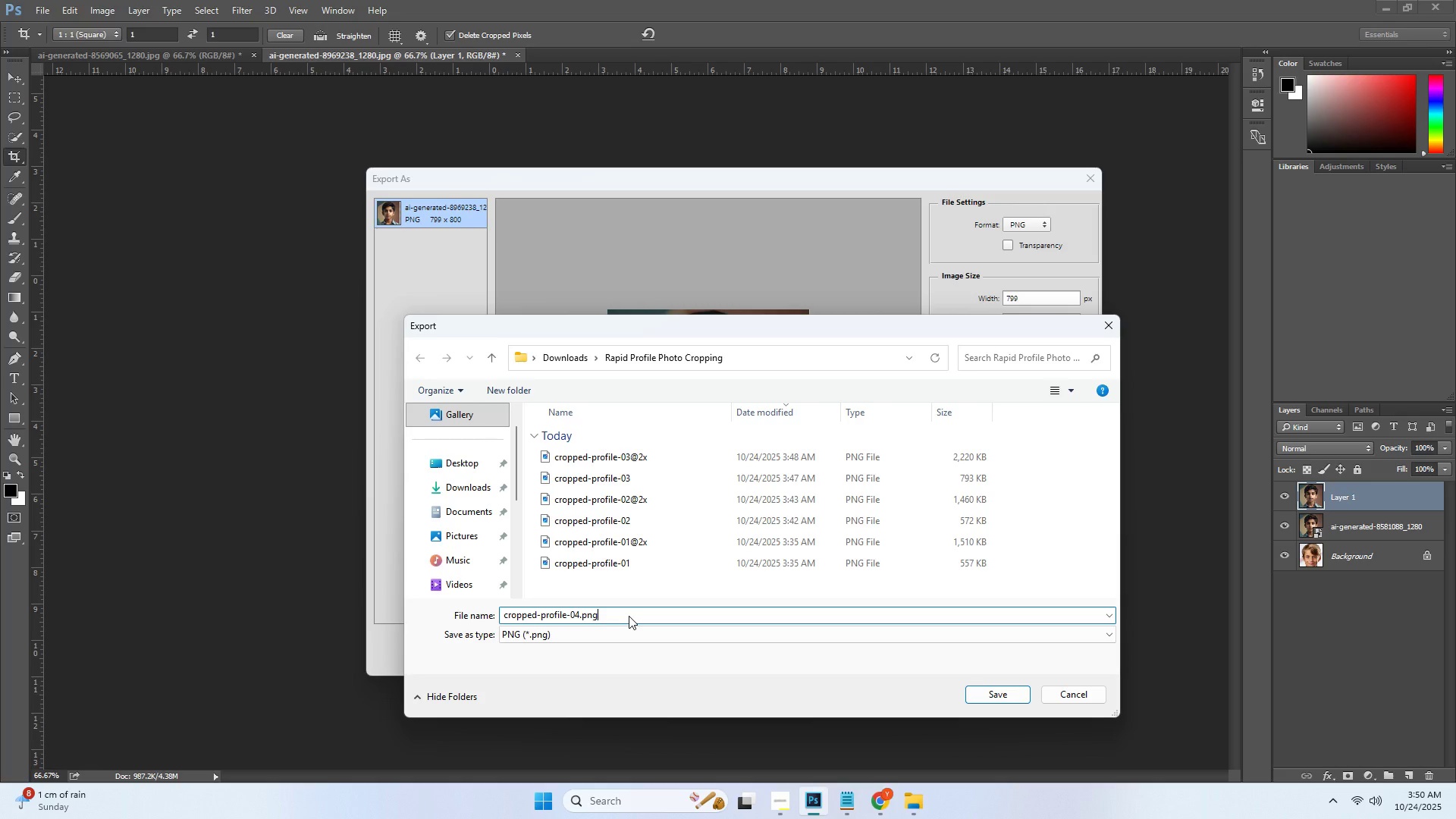 
key(Enter)
 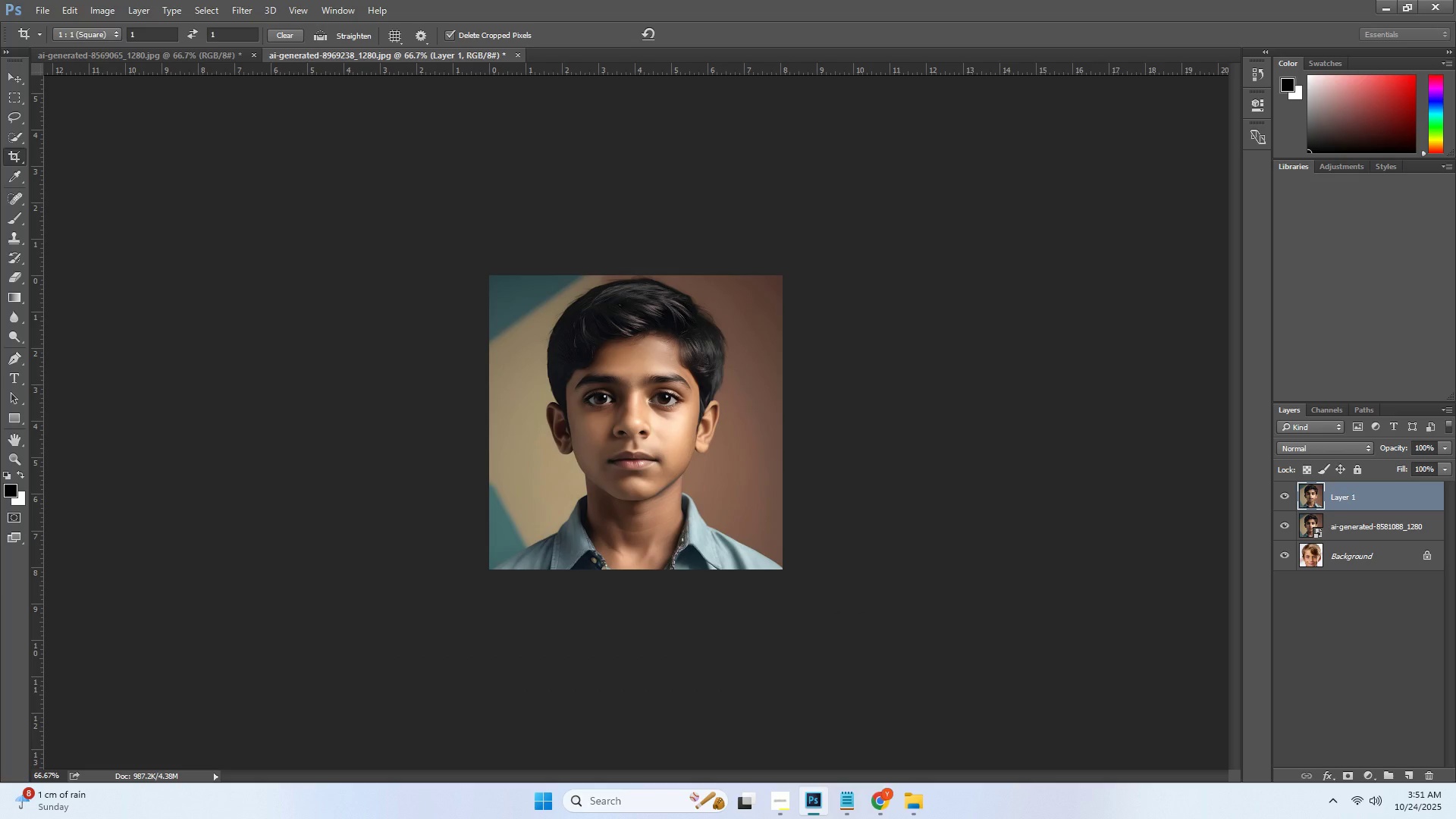 
key(Alt+Control+Shift+W)
 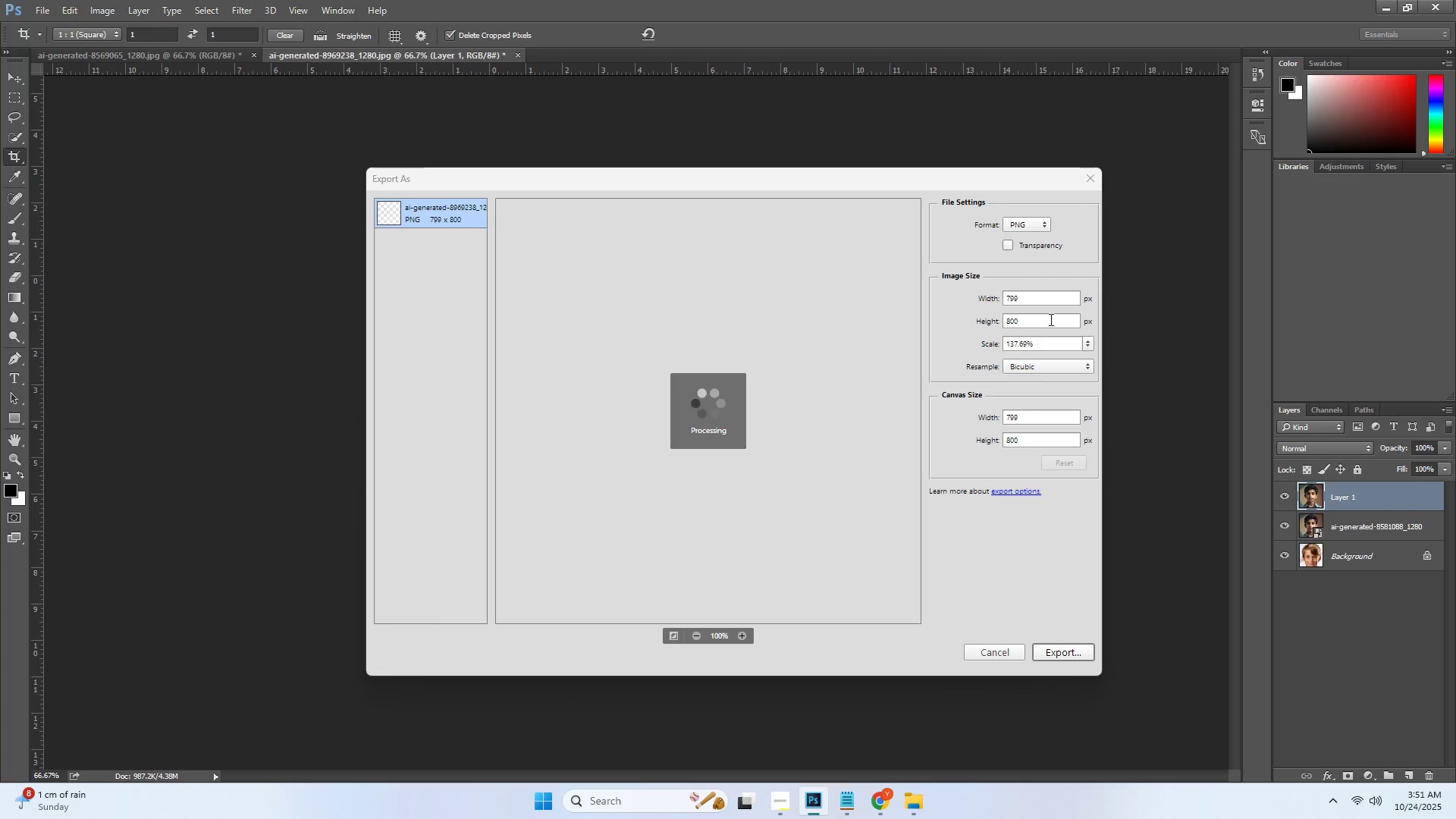 
left_click([1037, 298])
 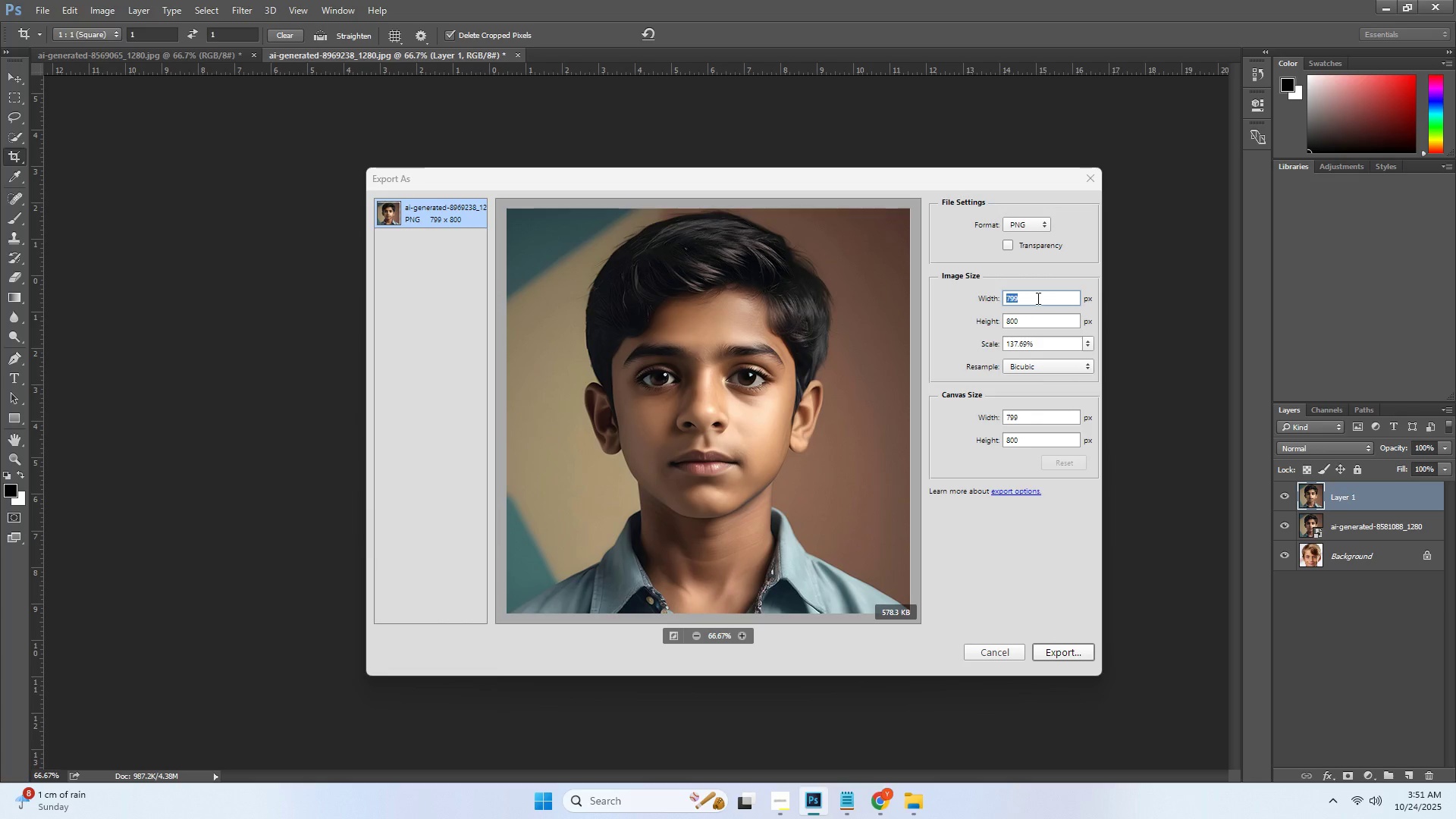 
double_click([1037, 298])
 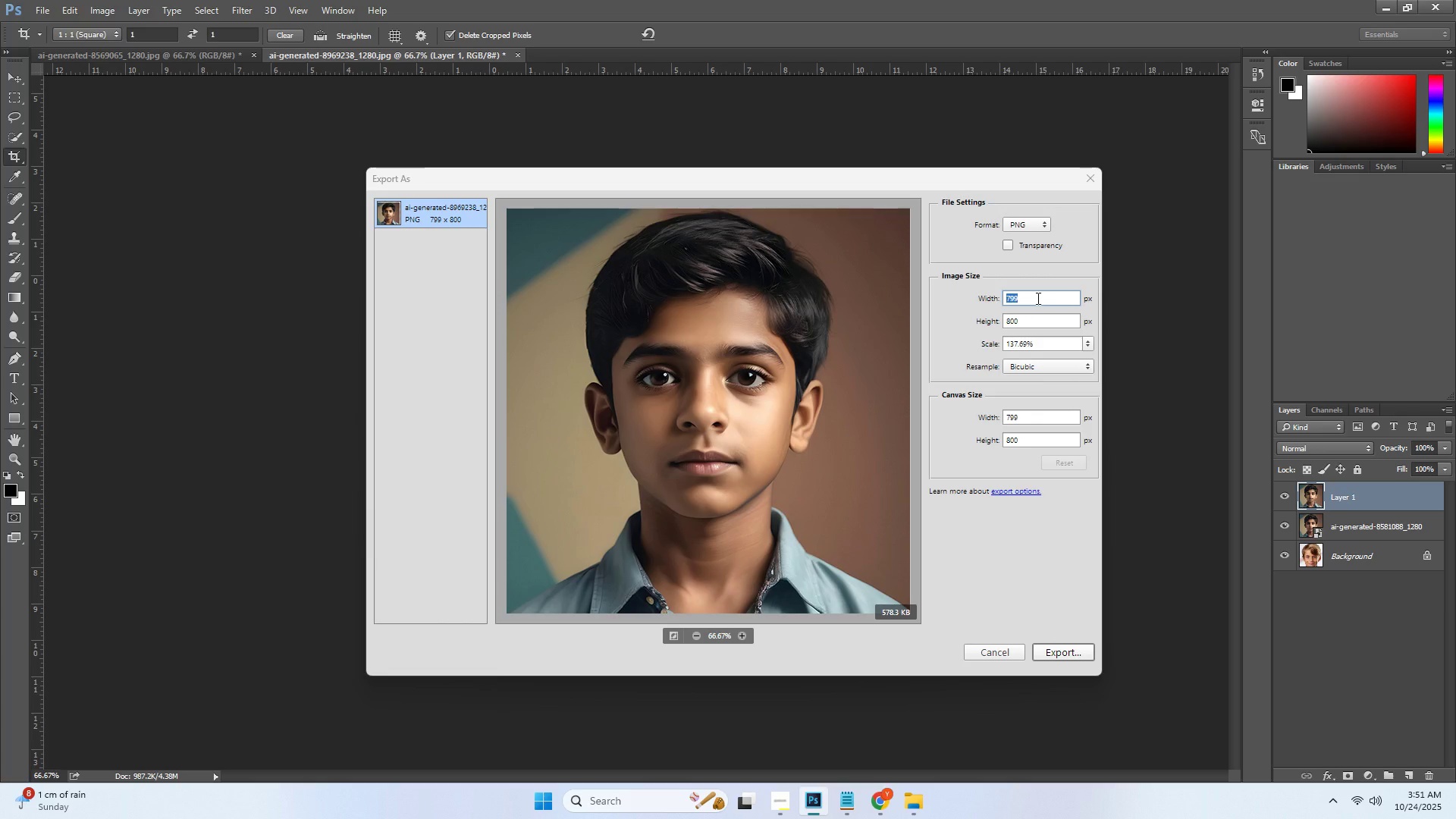 
triple_click([1037, 298])
 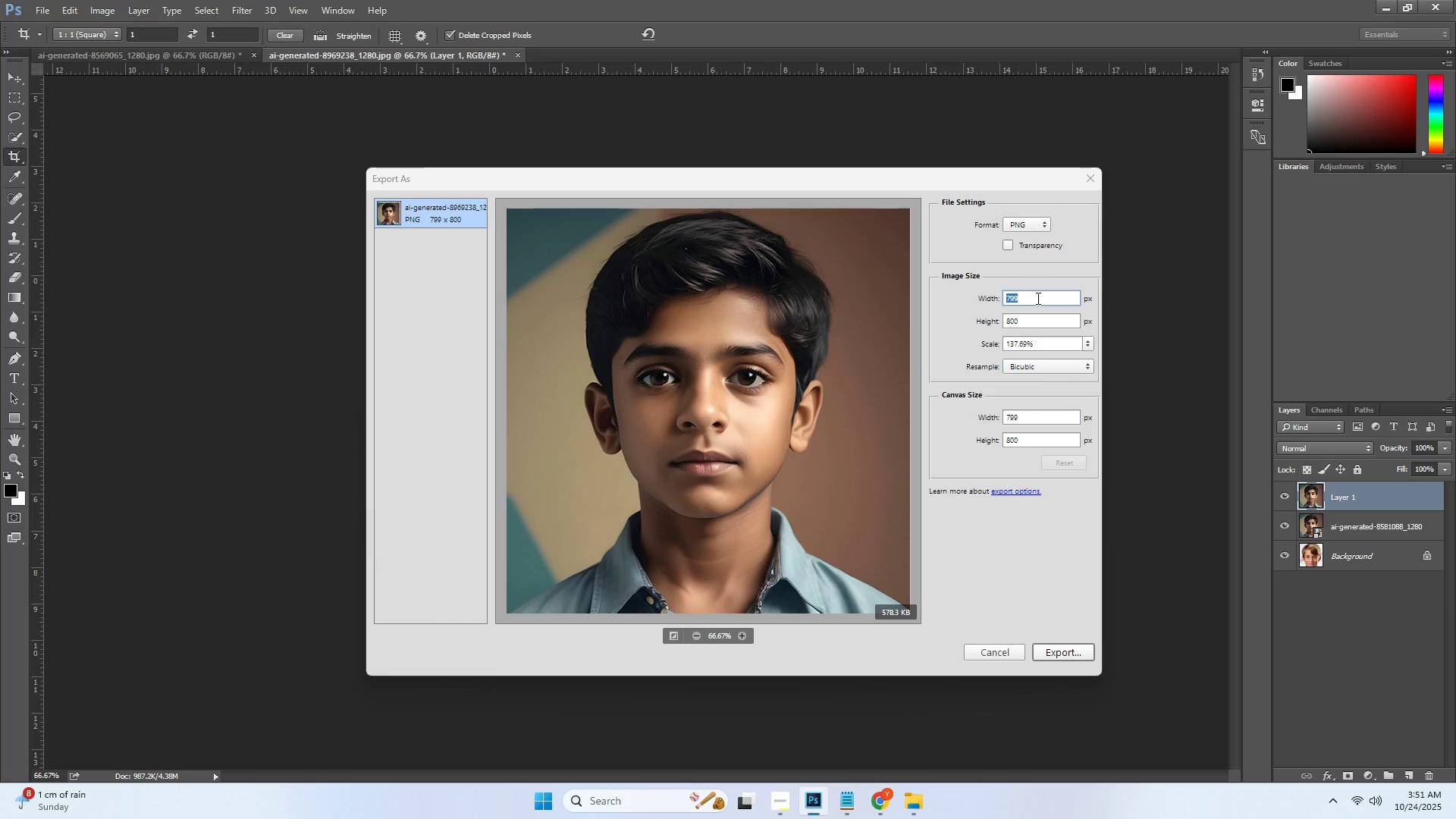 
key(Numpad1)
 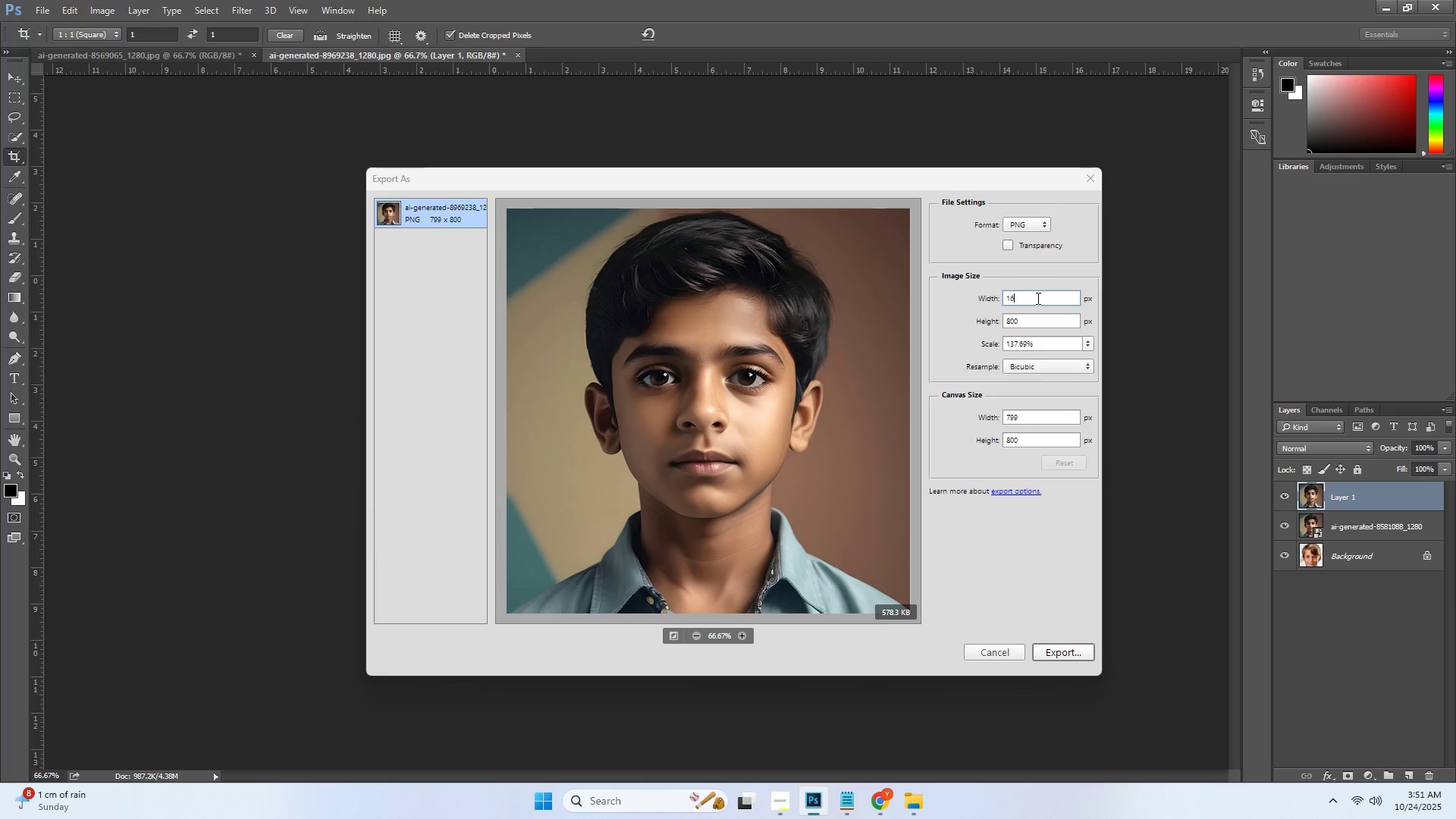 
key(Numpad6)
 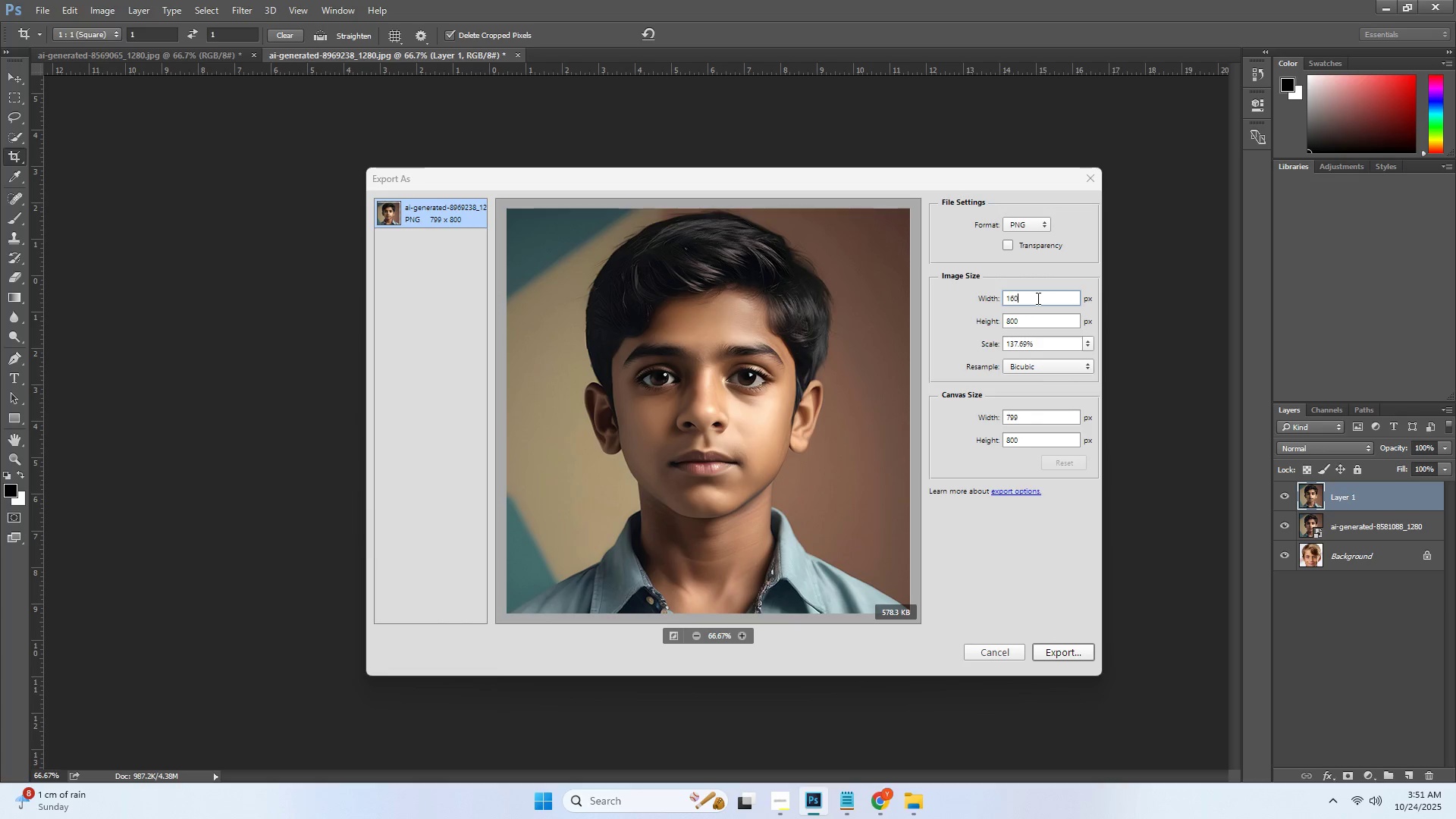 
key(Numpad0)
 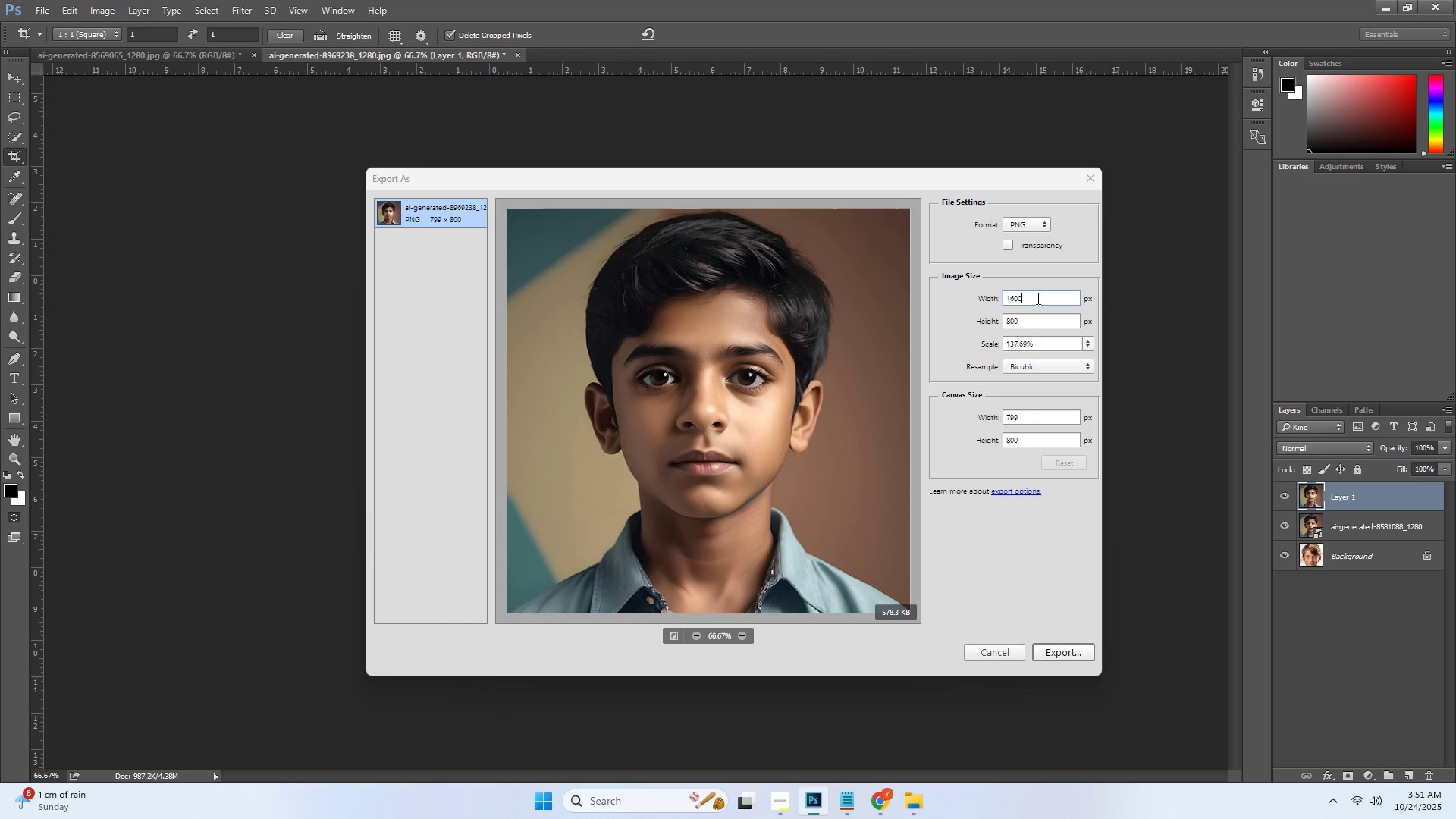 
key(Numpad0)
 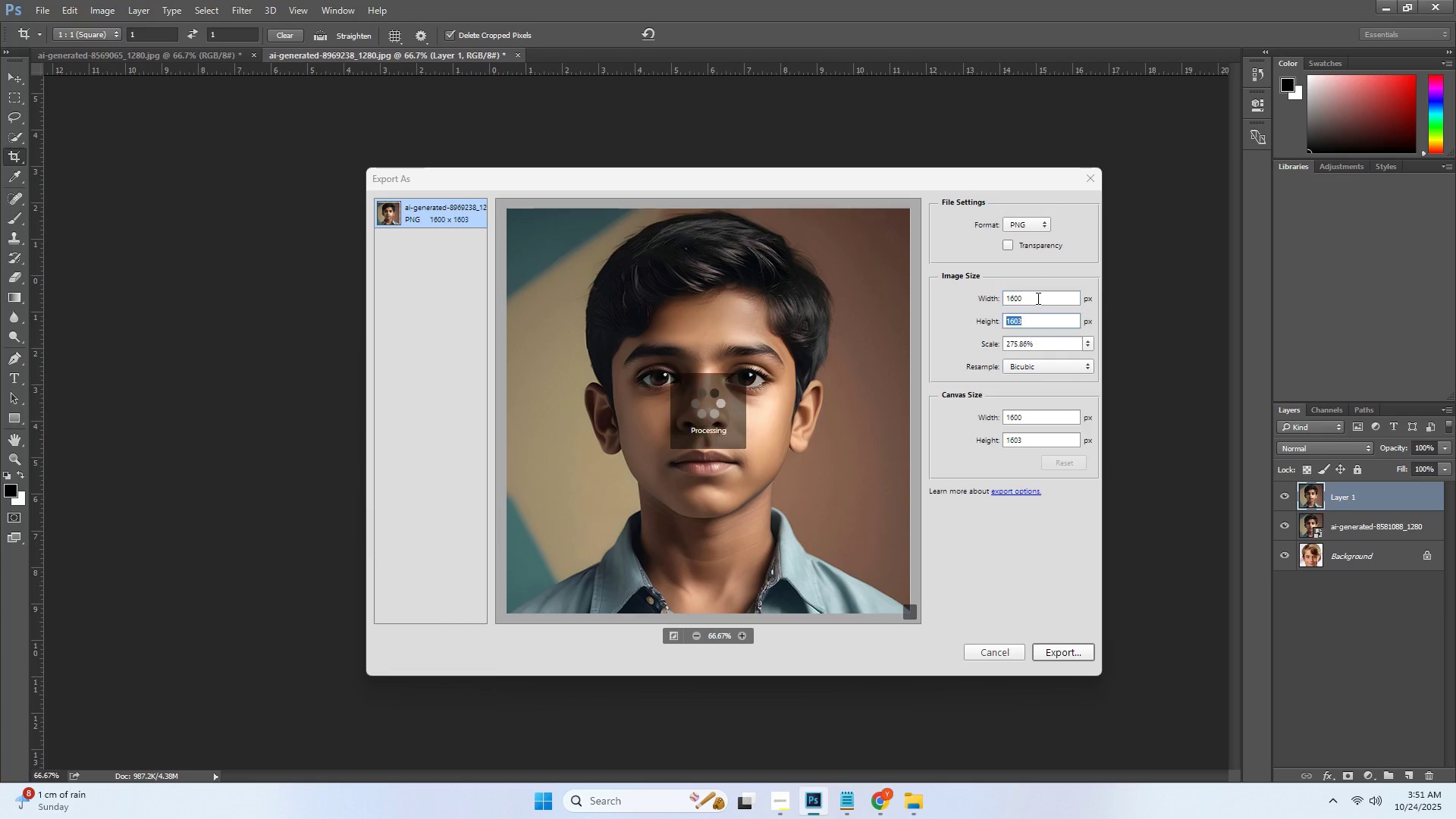 
key(Tab)
 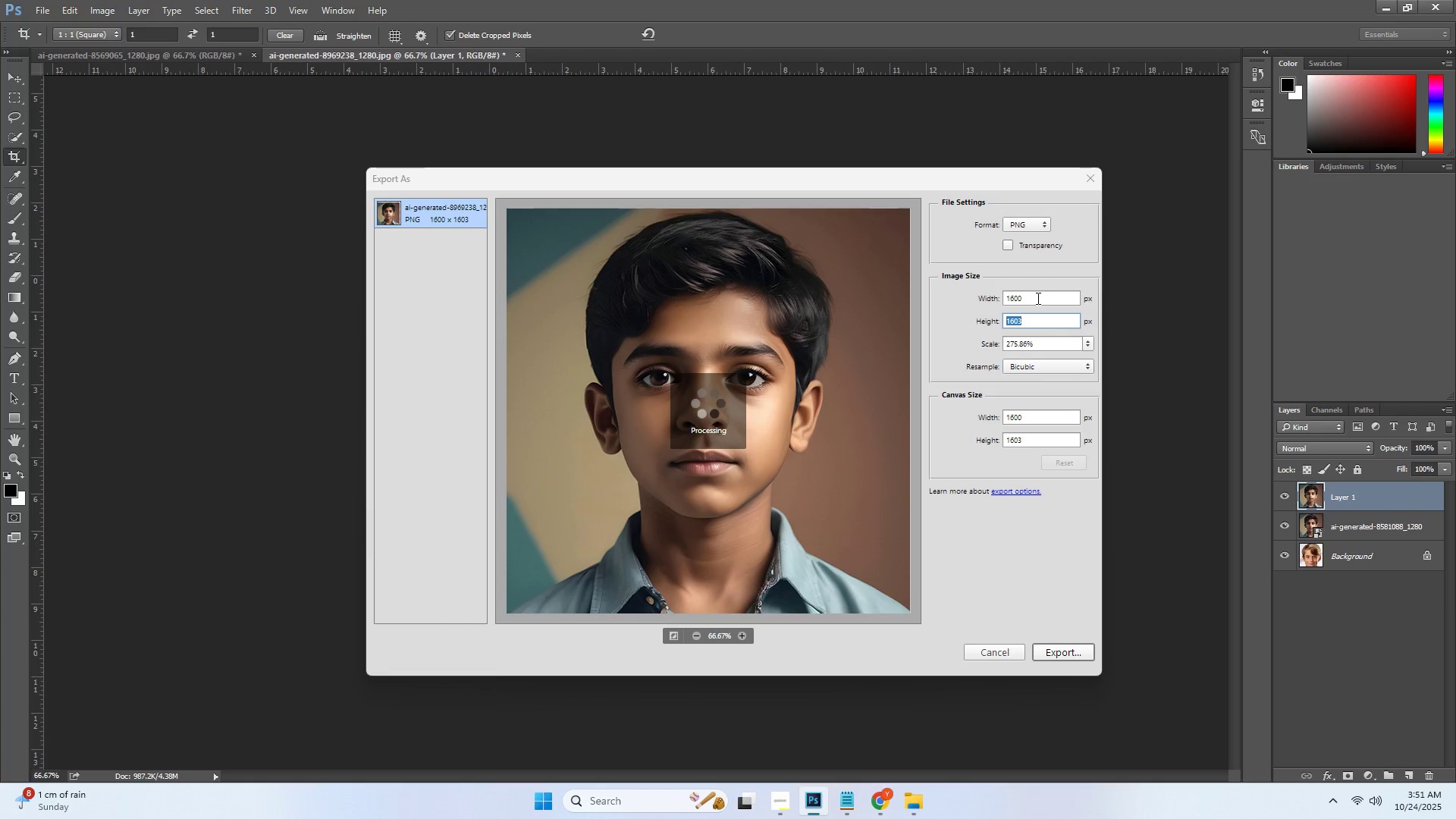 
key(Numpad1)
 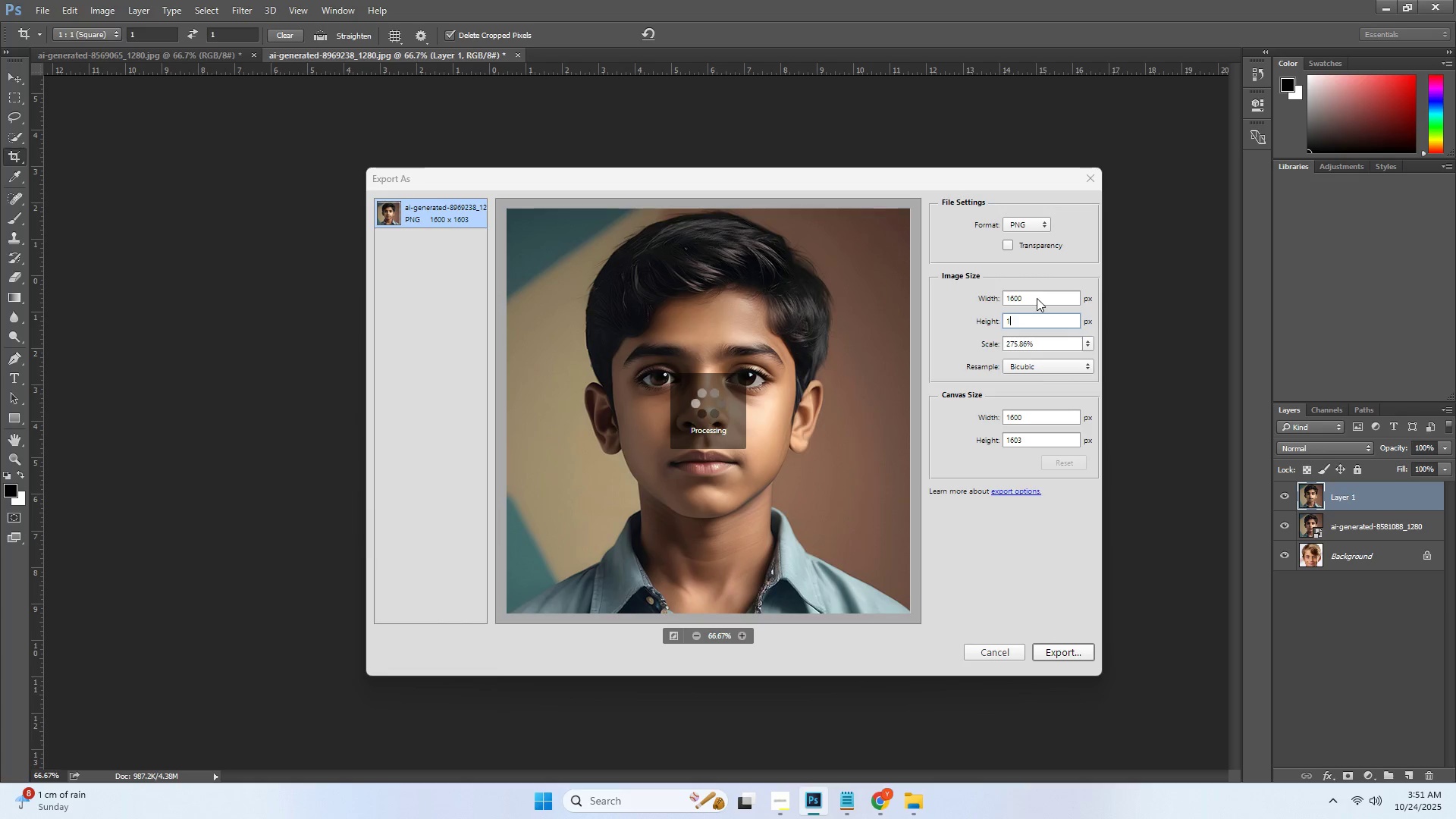 
key(Numpad6)
 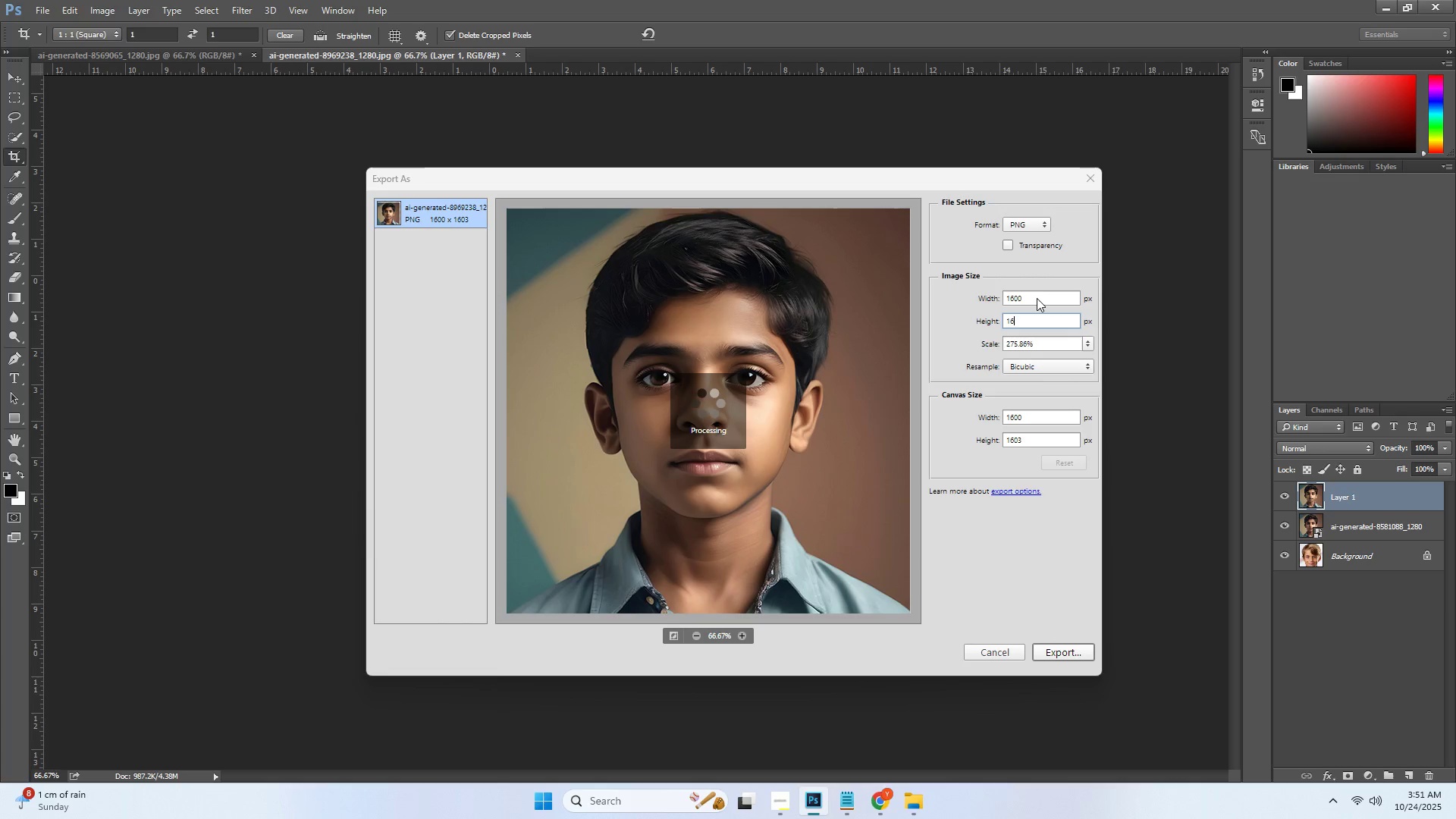 
key(Numpad0)
 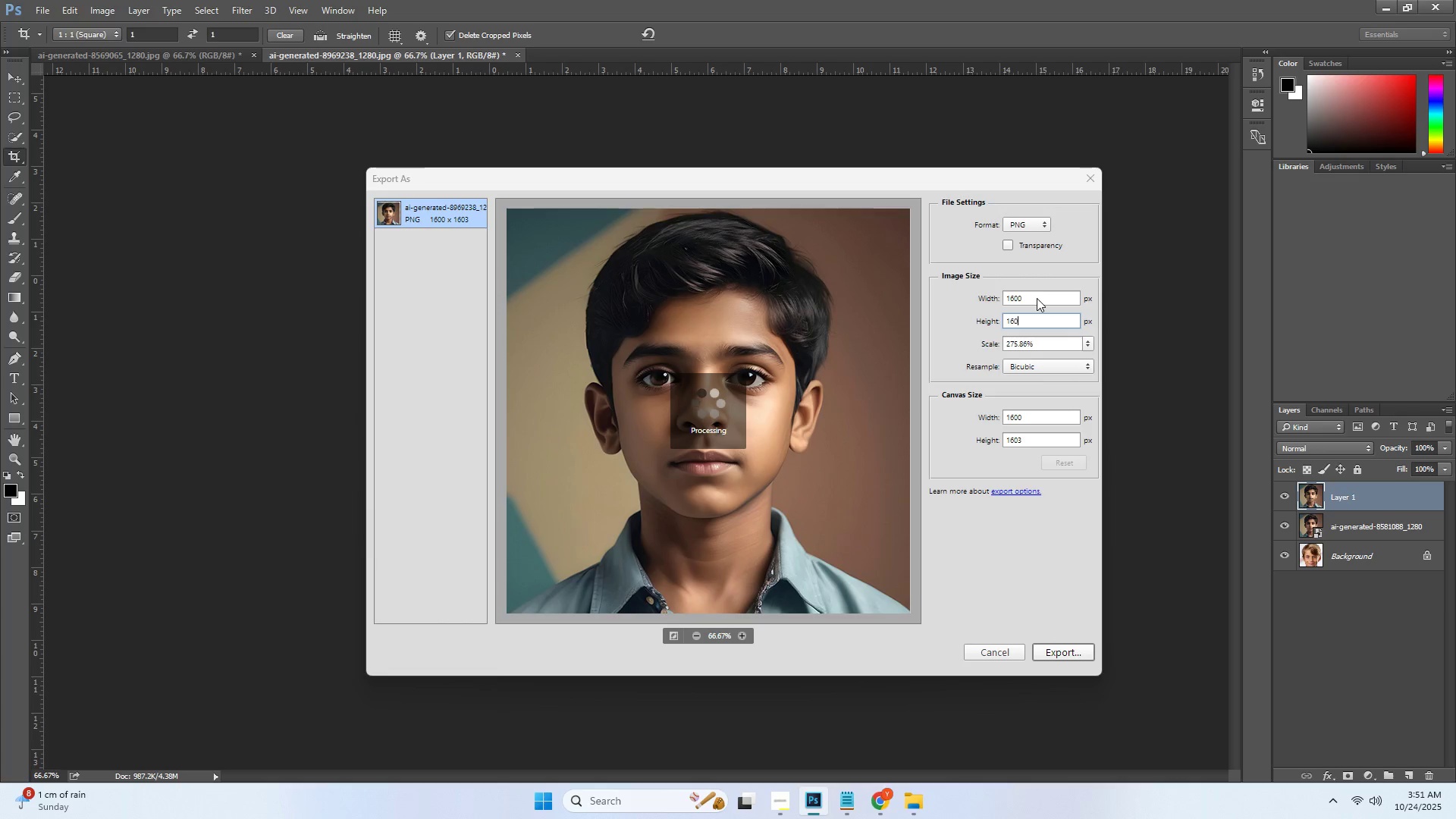 
key(Numpad0)
 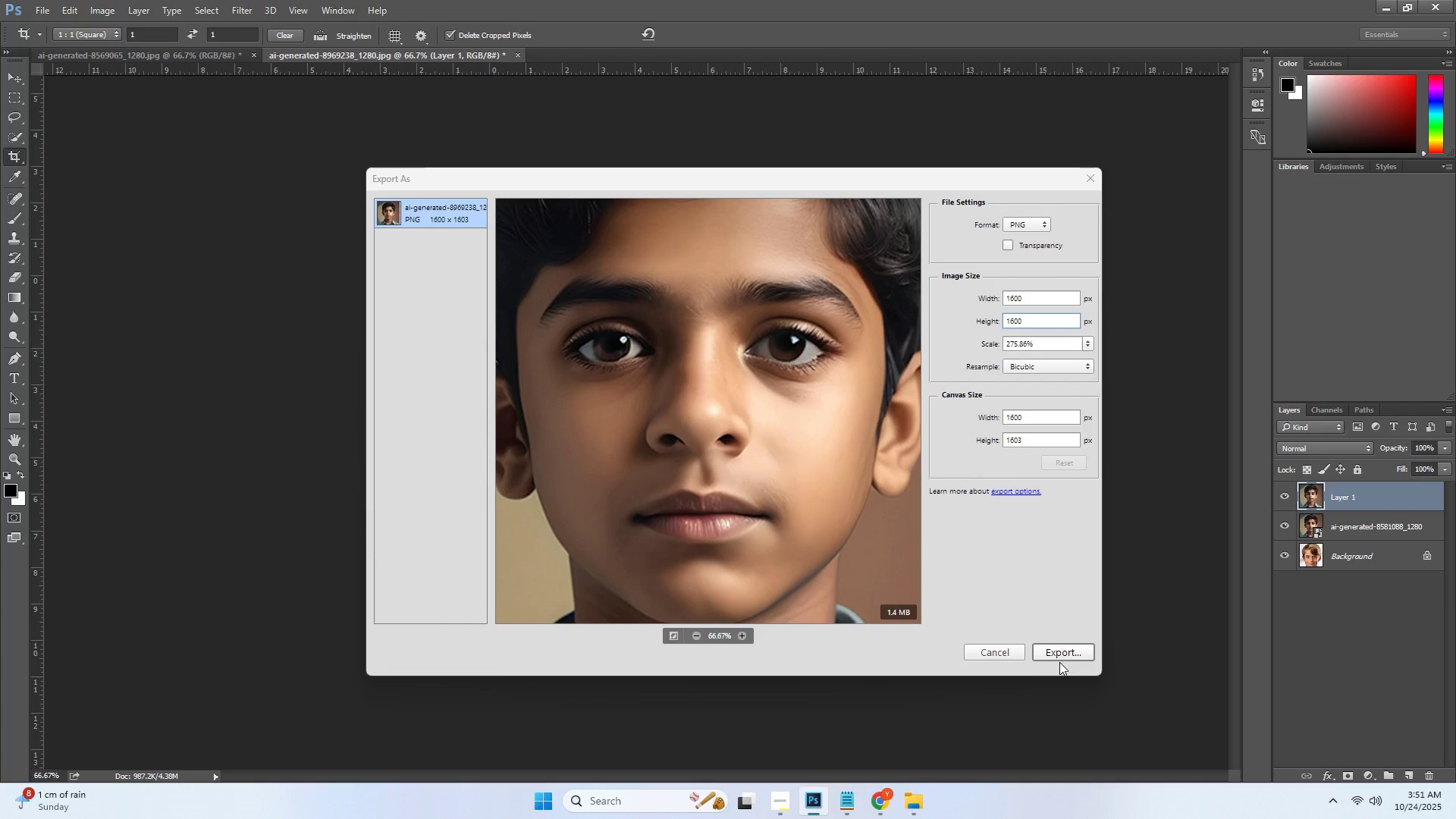 
left_click([1059, 652])
 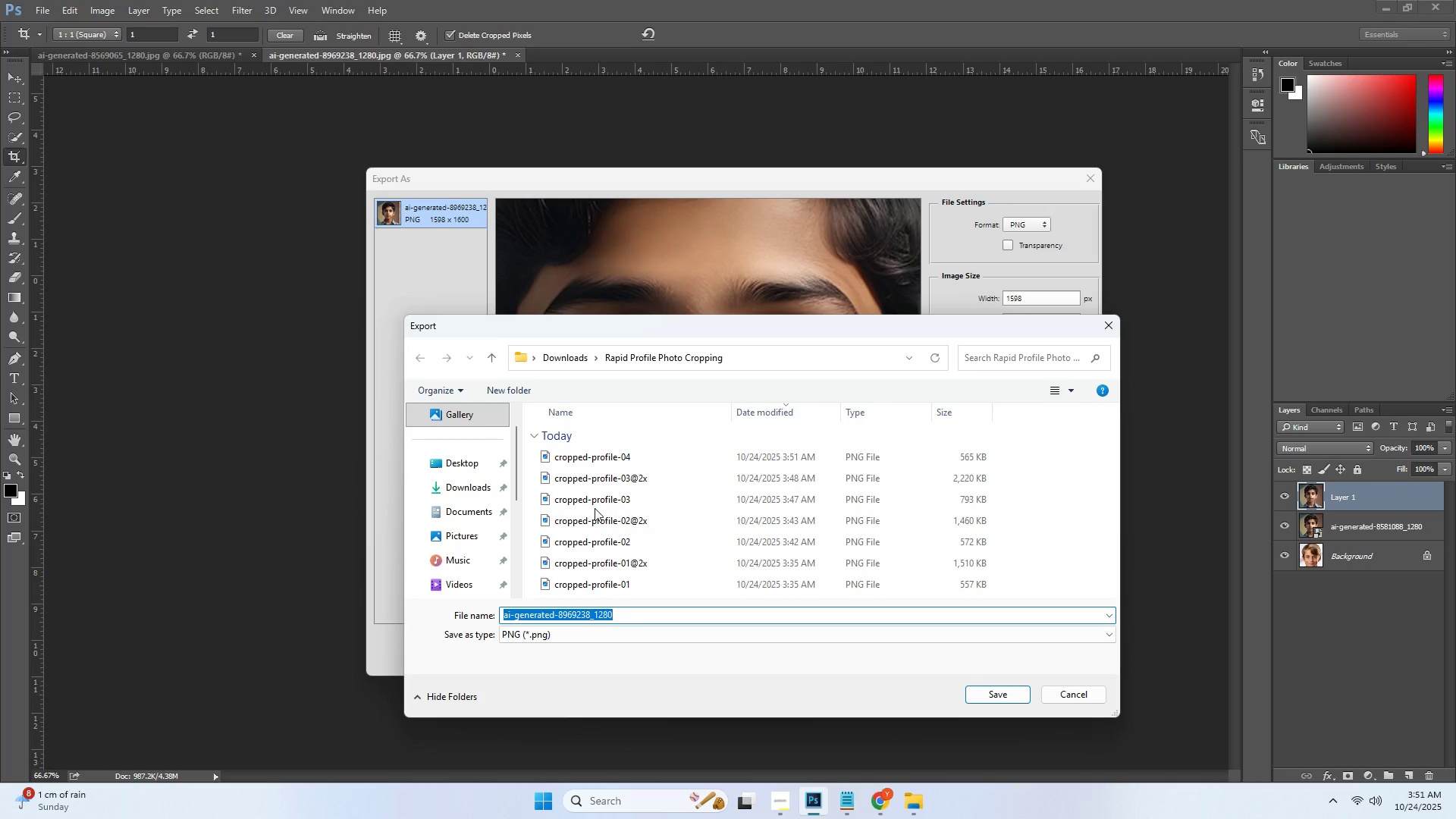 
key(Control+ControlLeft)
 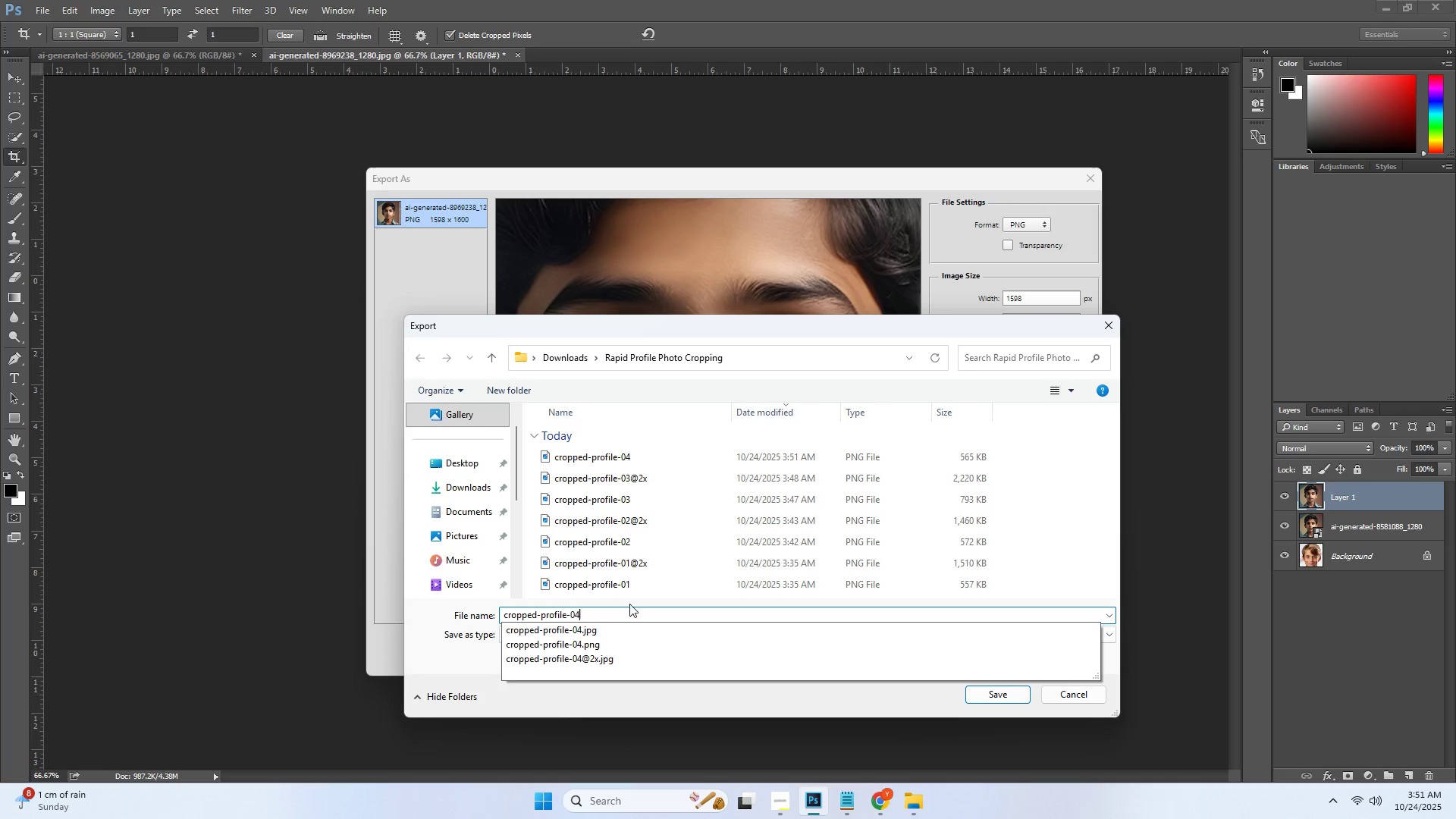 
key(Control+V)
 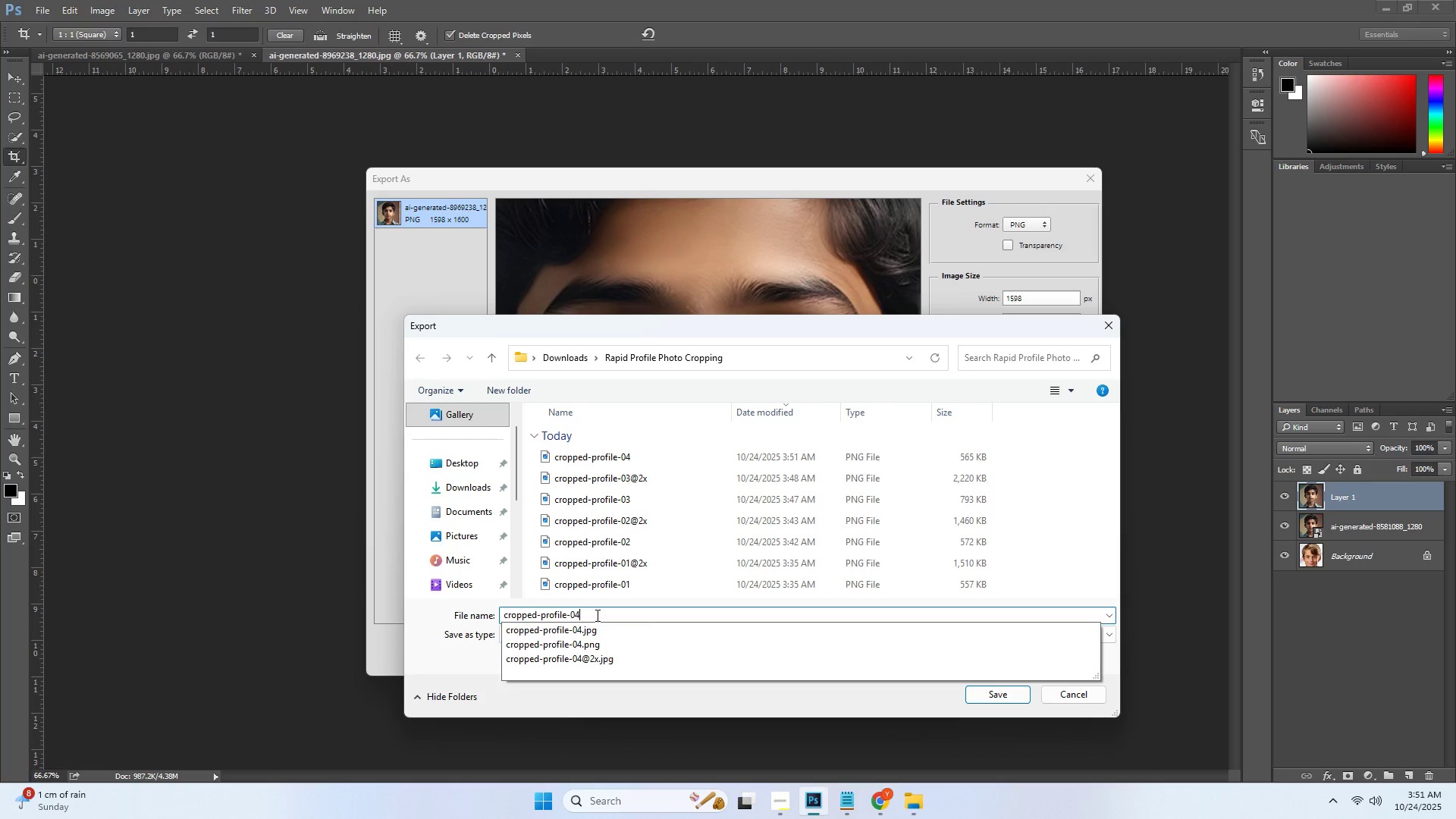 
left_click([596, 615])
 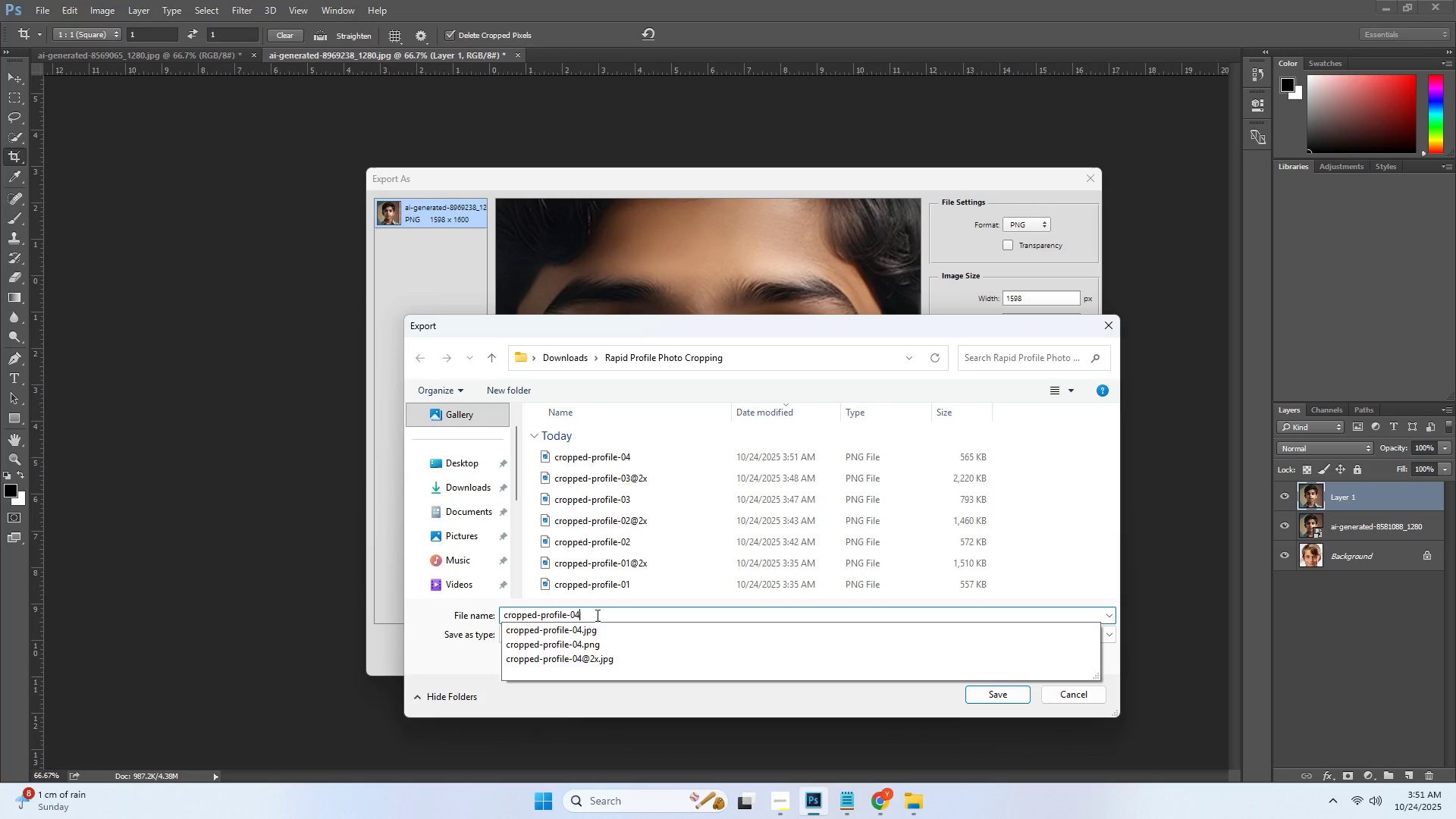 
type(@2x.png)
 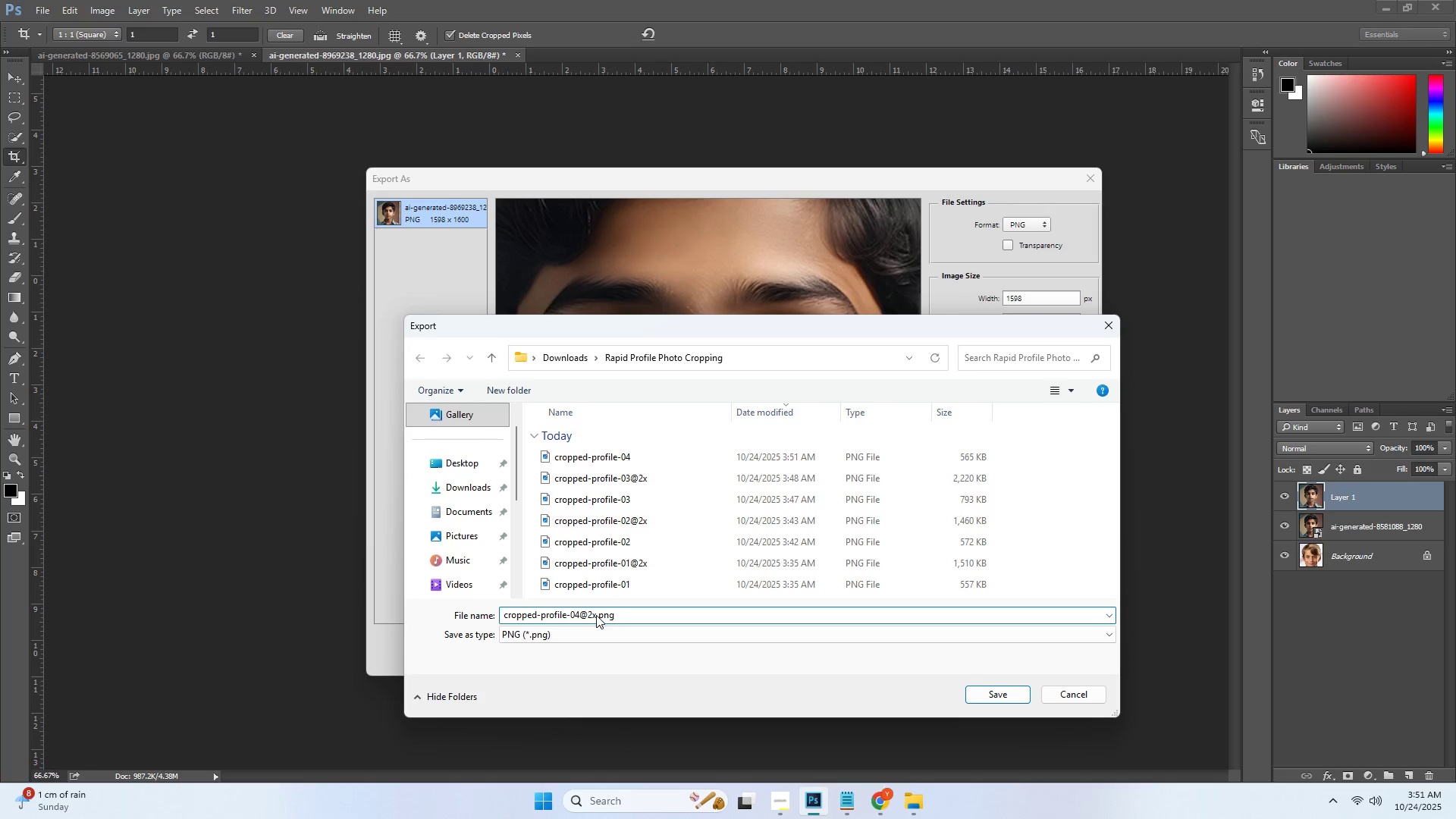 
key(Enter)
 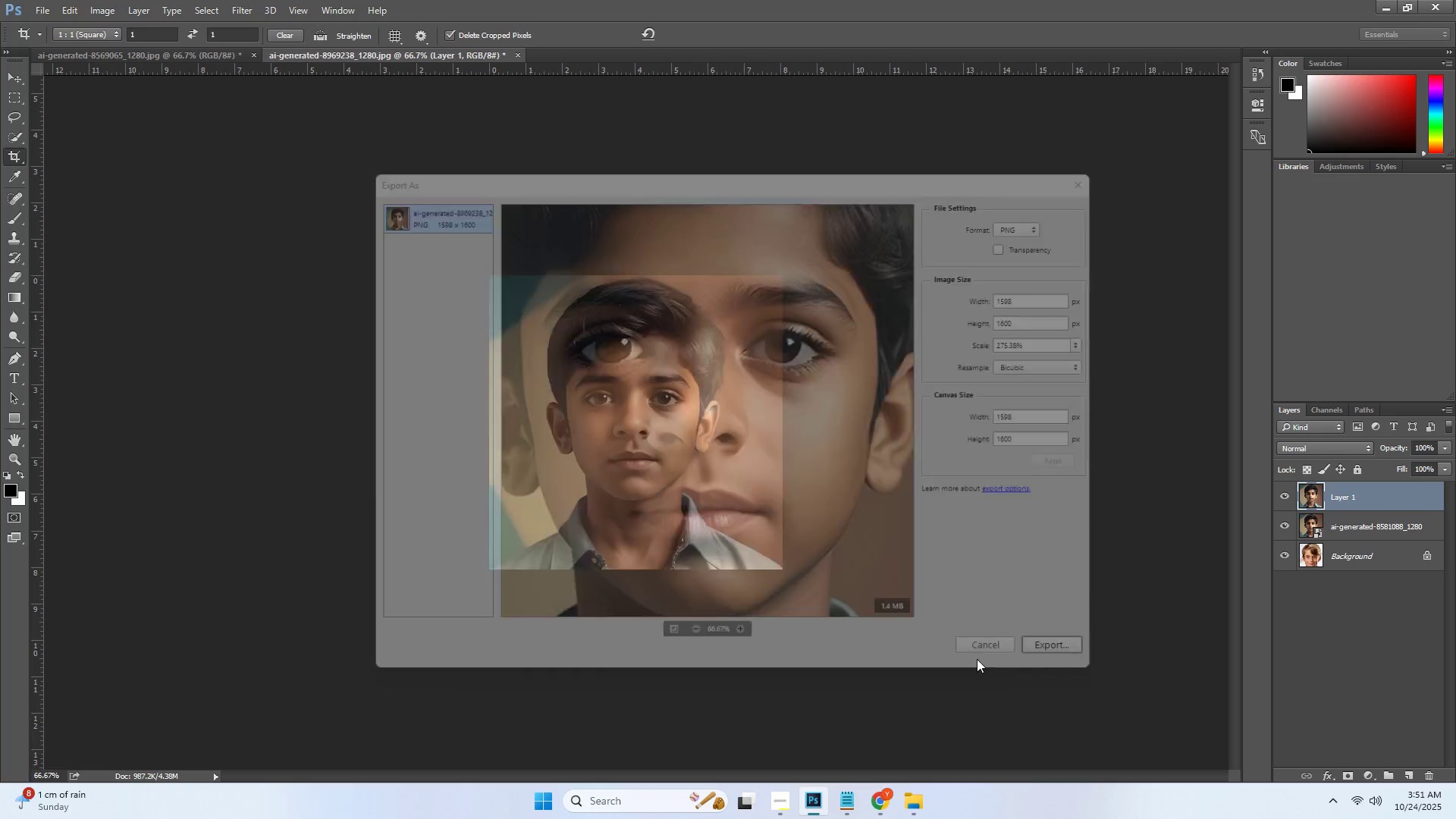 
key(Alt+Tab)
 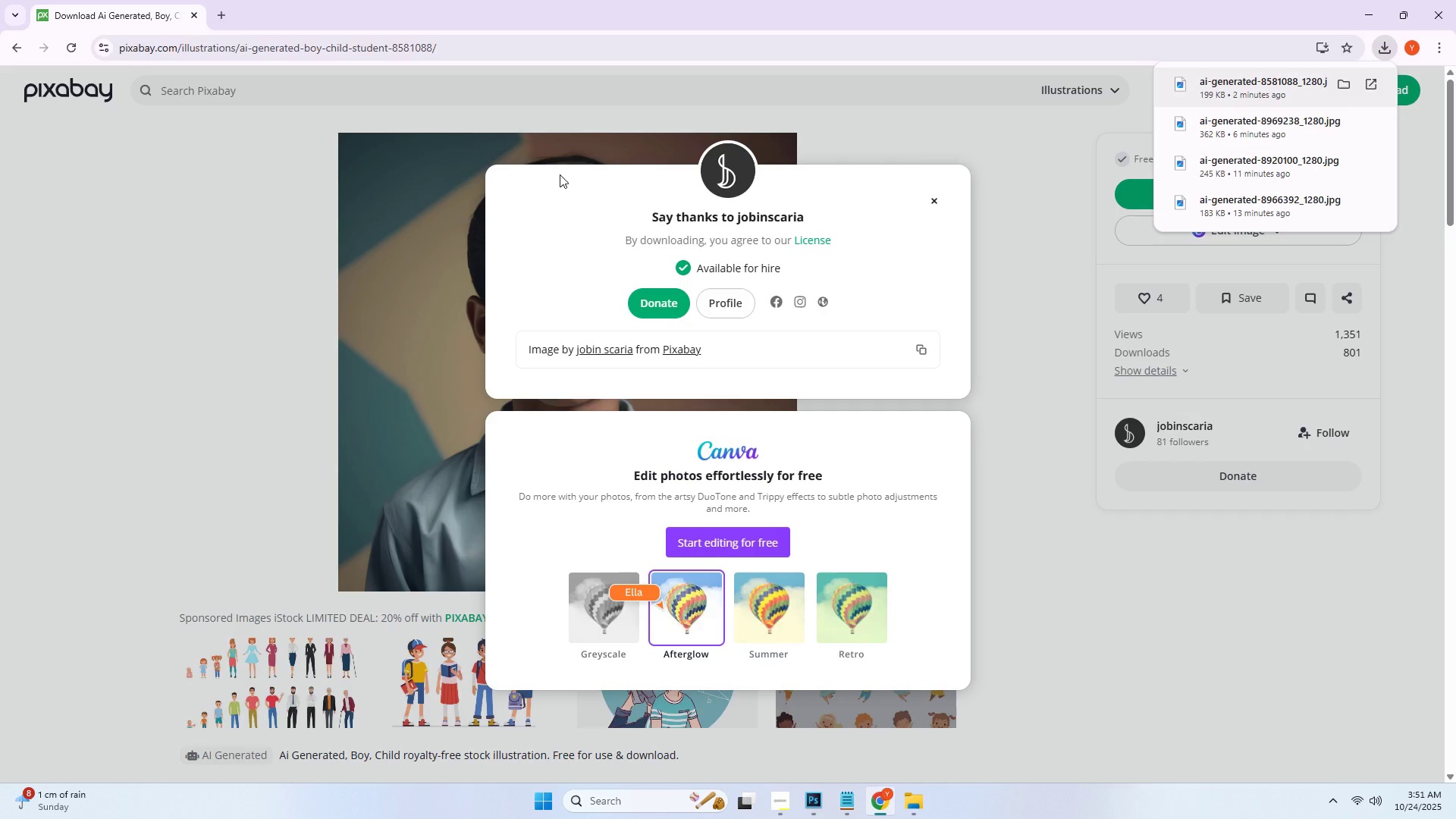 
left_click_drag(start_coordinate=[482, 46], to_coordinate=[0, 67])
 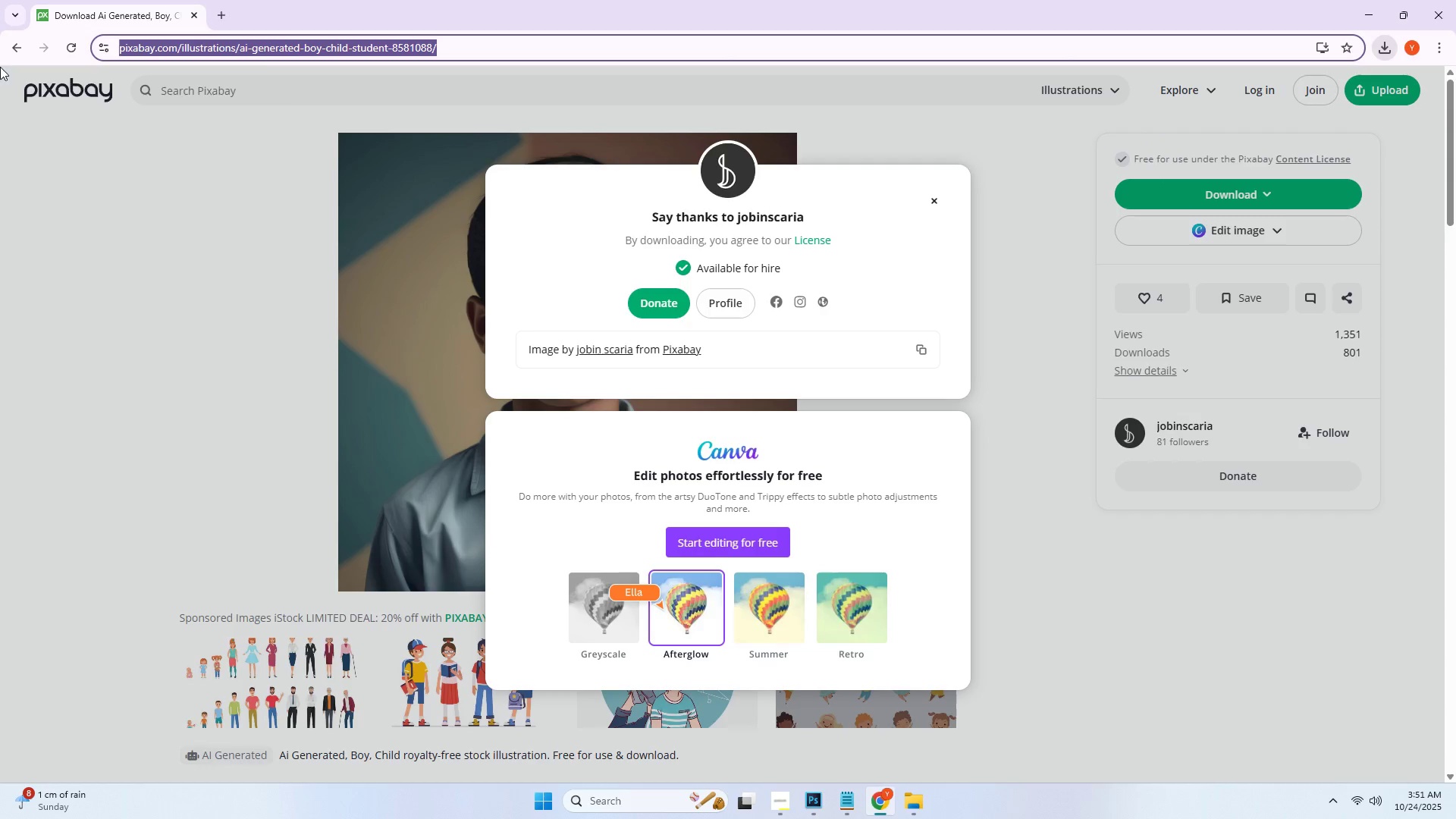 
key(Control+ControlLeft)
 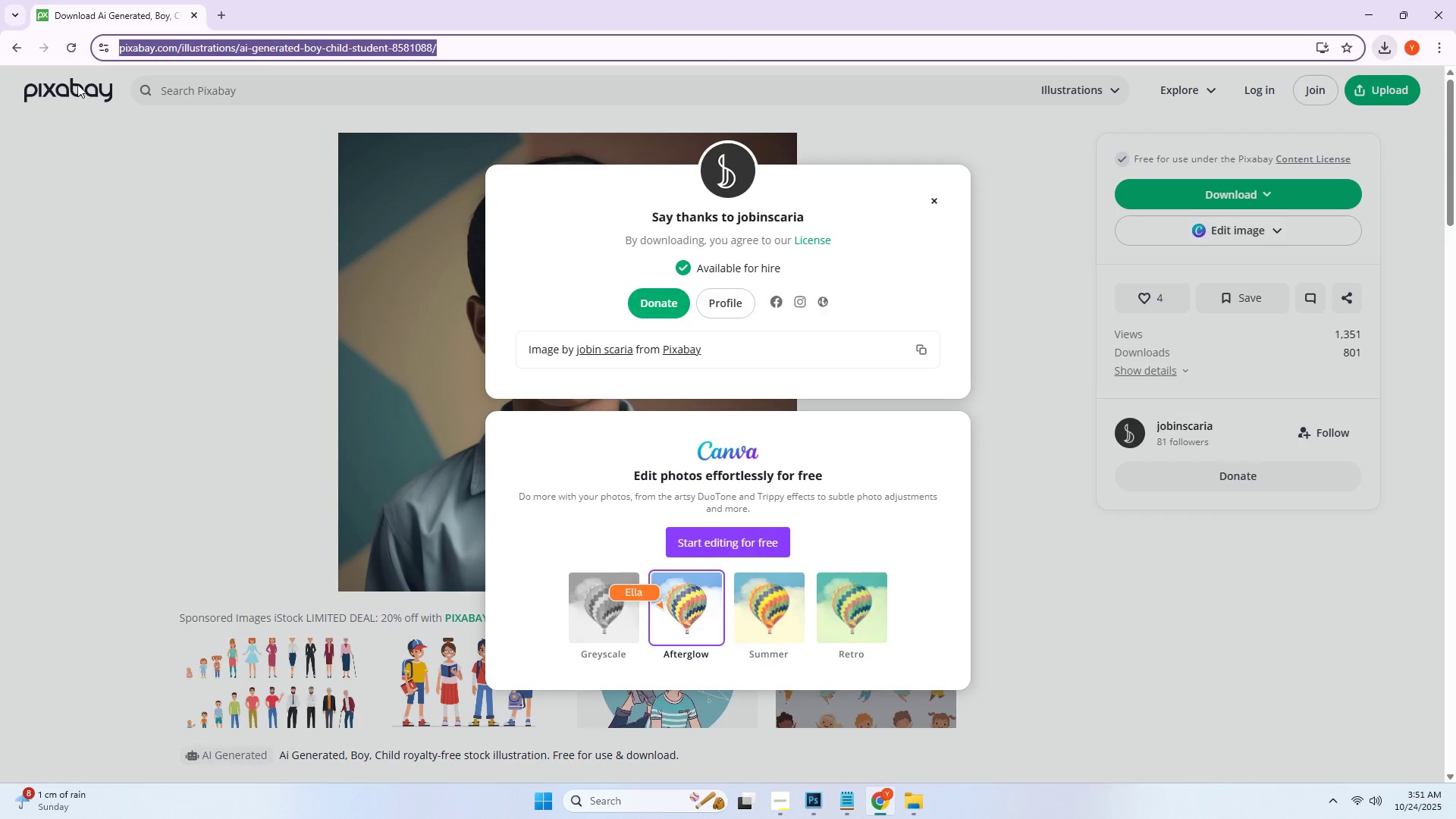 
key(Control+C)
 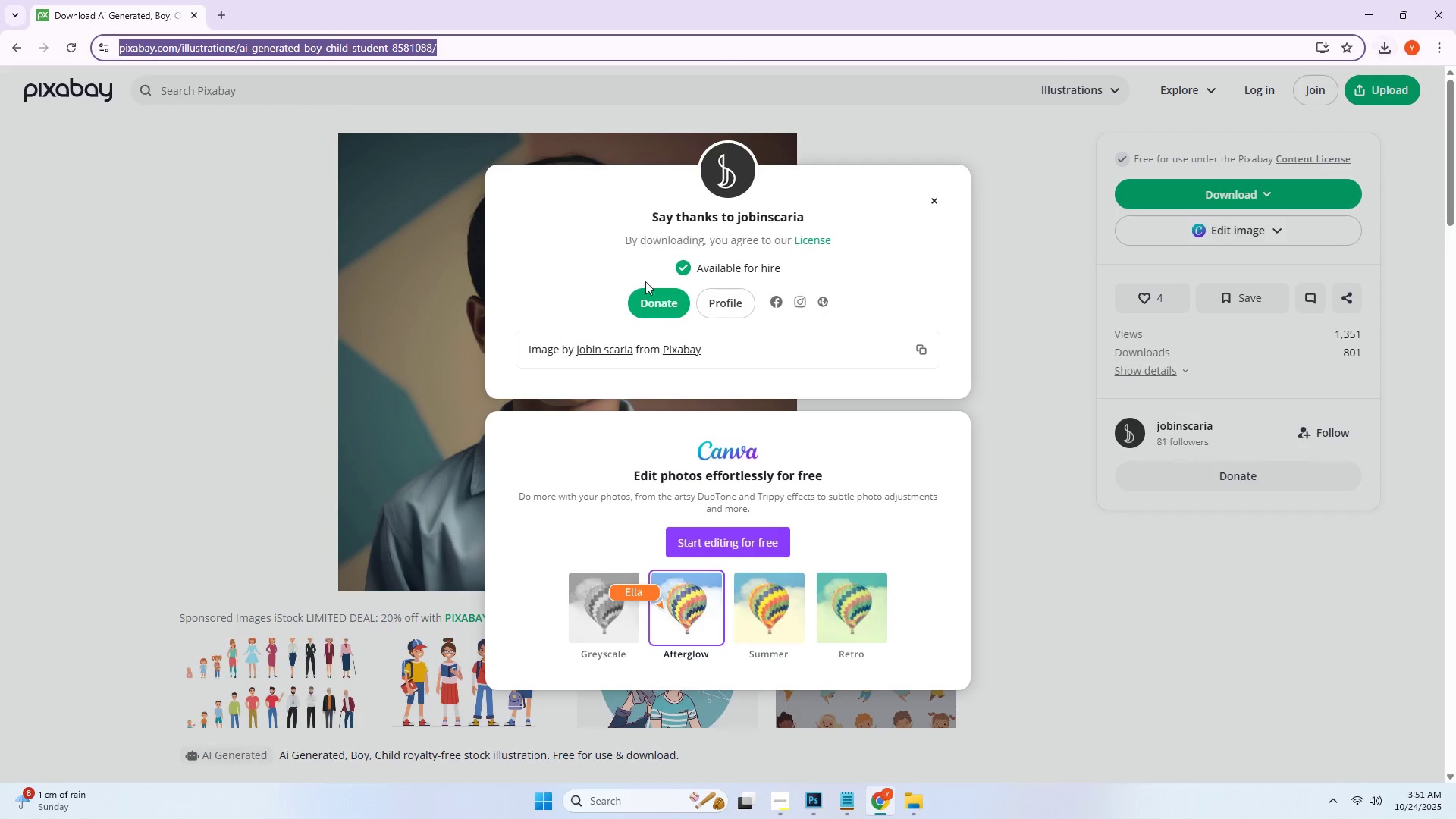 
key(Alt+Tab)
 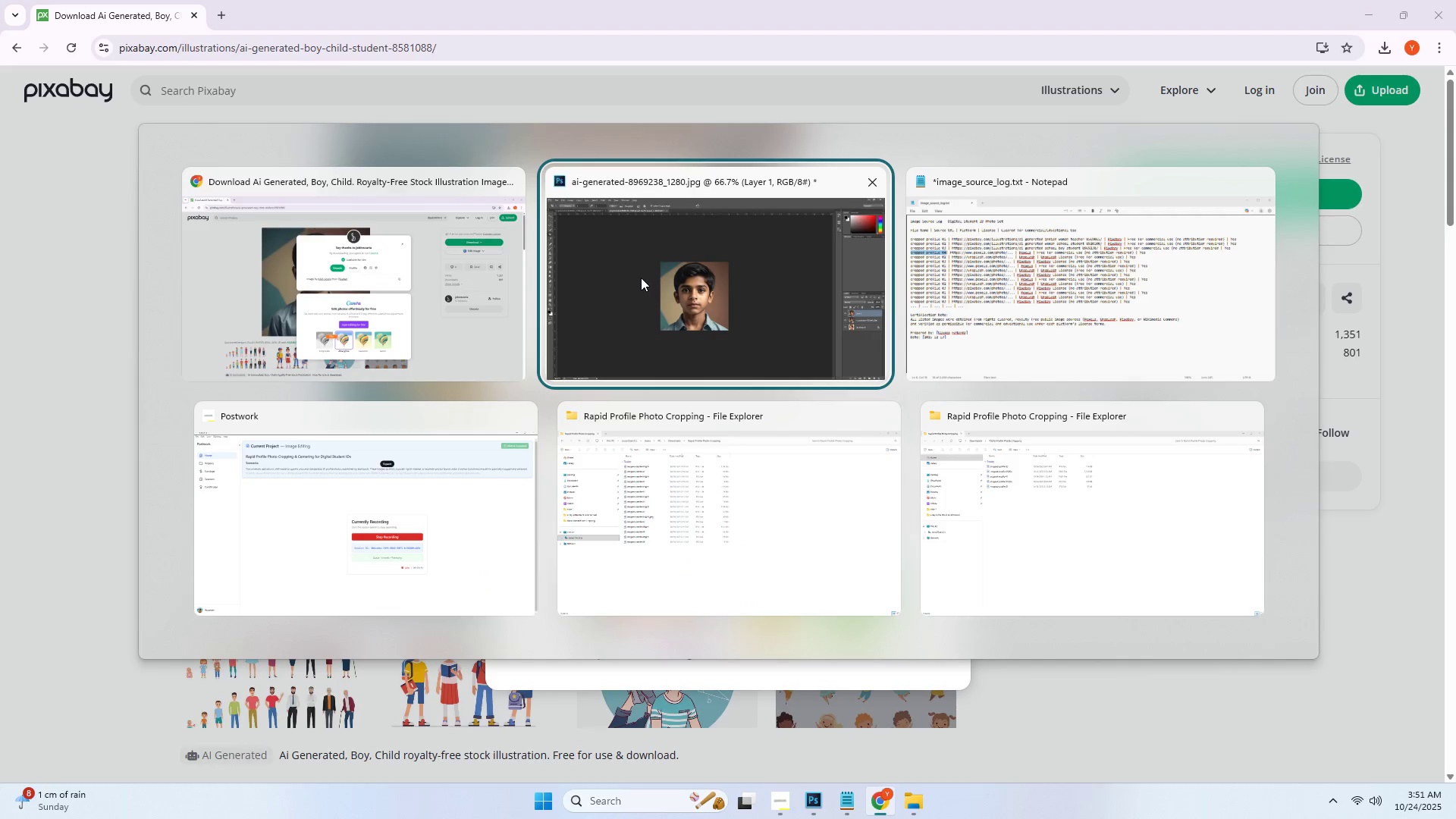 
key(Alt+Tab)
 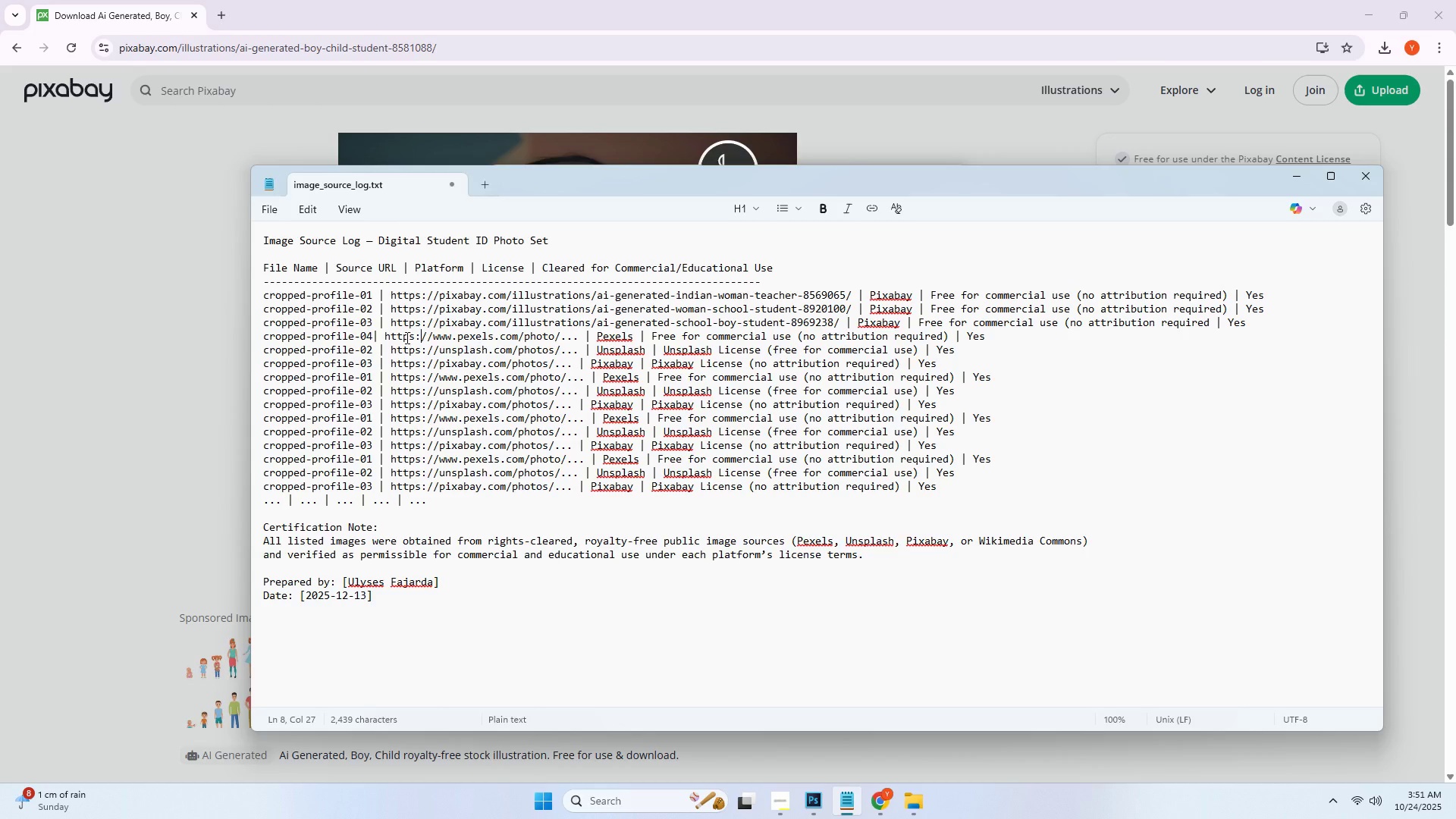 
left_click_drag(start_coordinate=[384, 337], to_coordinate=[577, 338])
 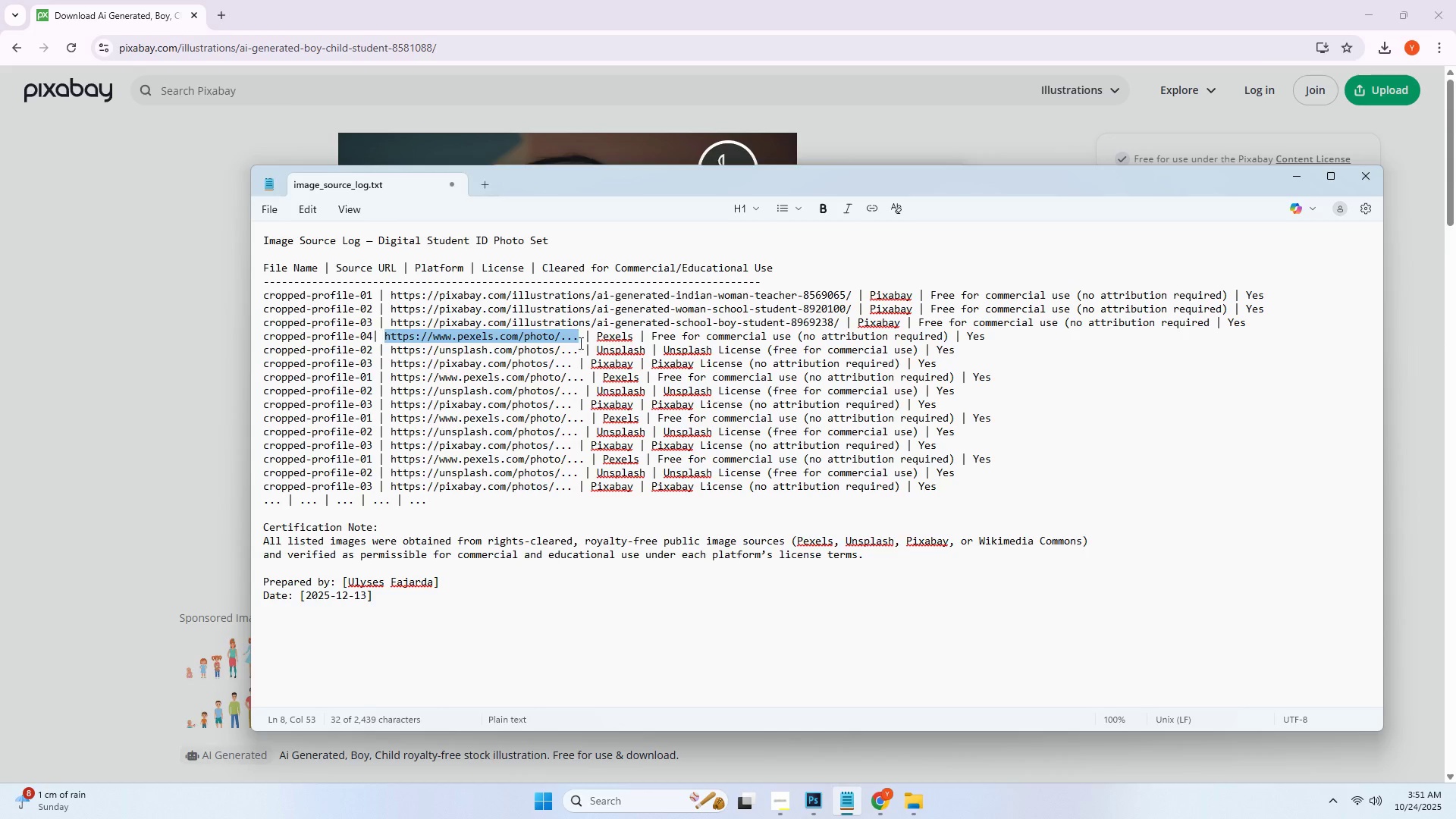 
key(Control+ControlLeft)
 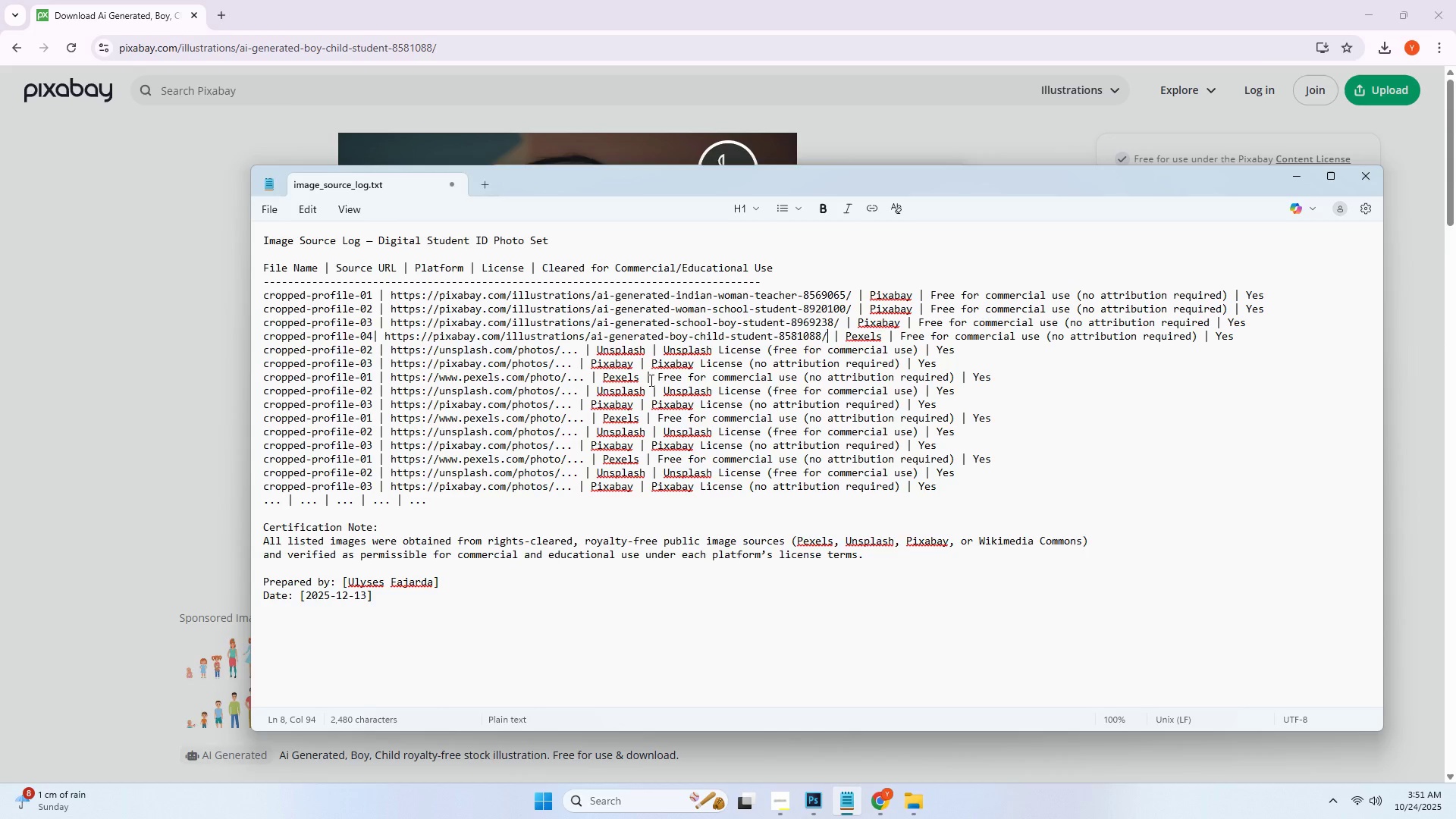 
key(Control+V)
 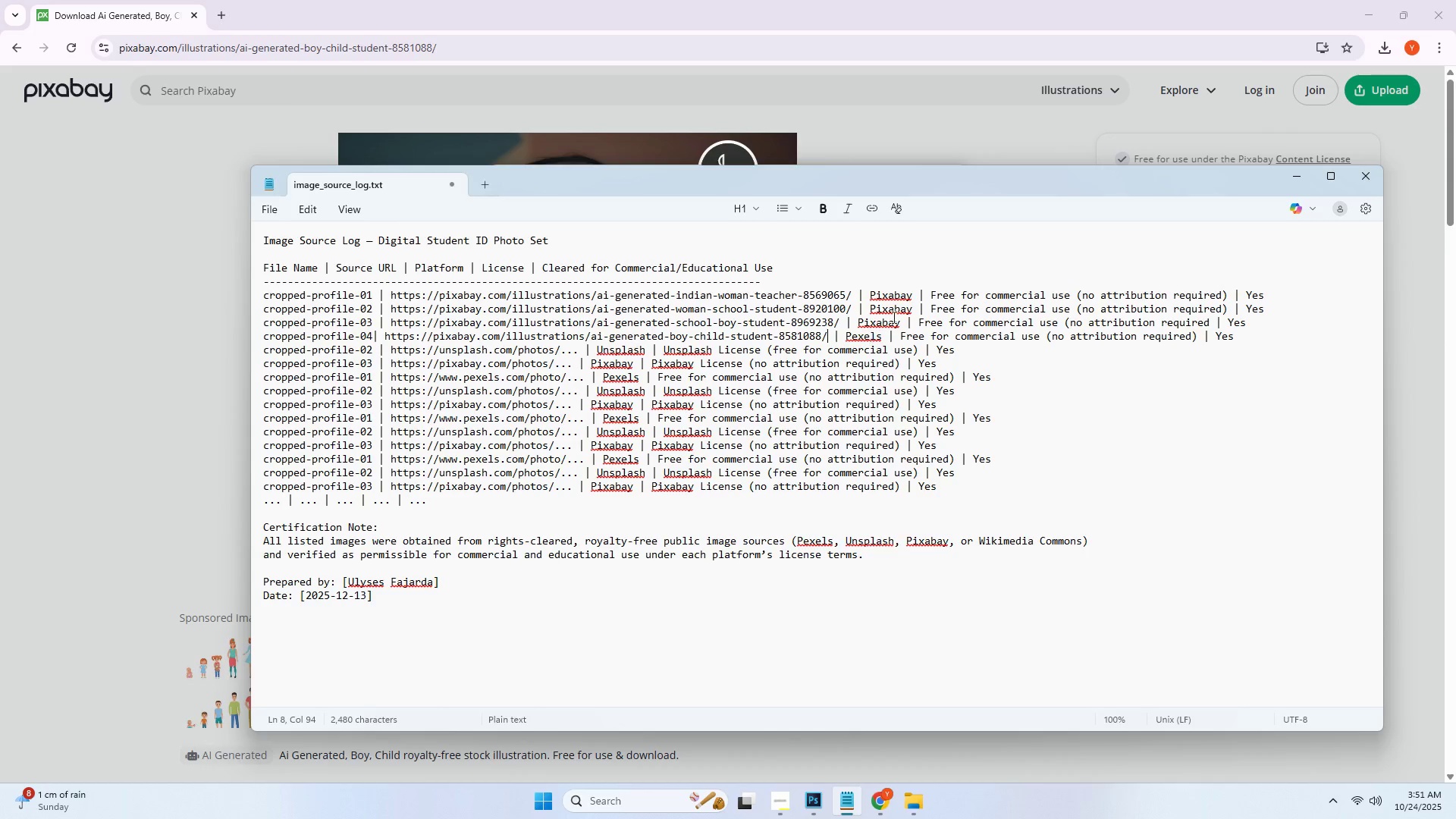 
left_click_drag(start_coordinate=[855, 324], to_coordinate=[901, 327])
 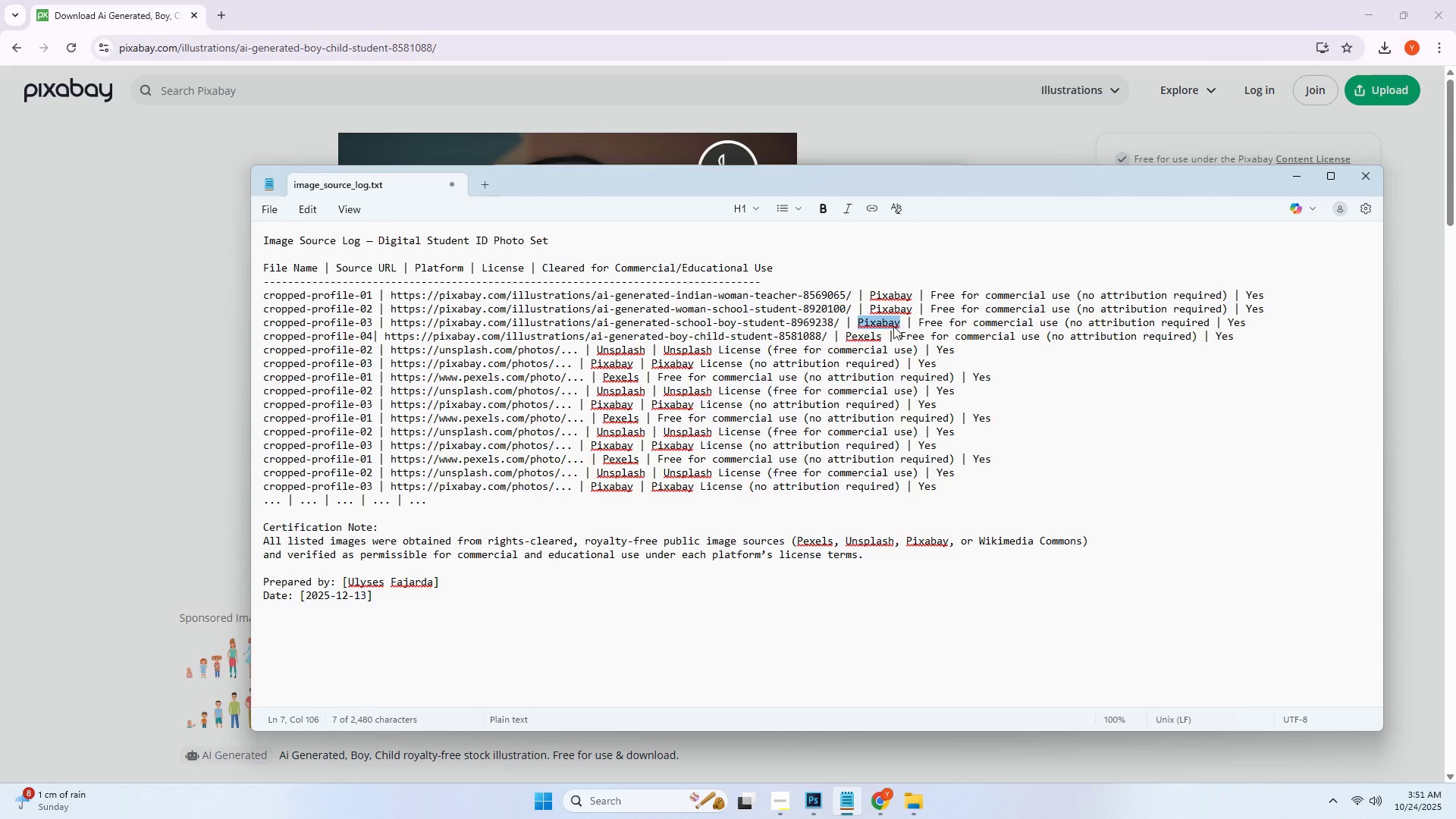 
key(Control+ControlLeft)
 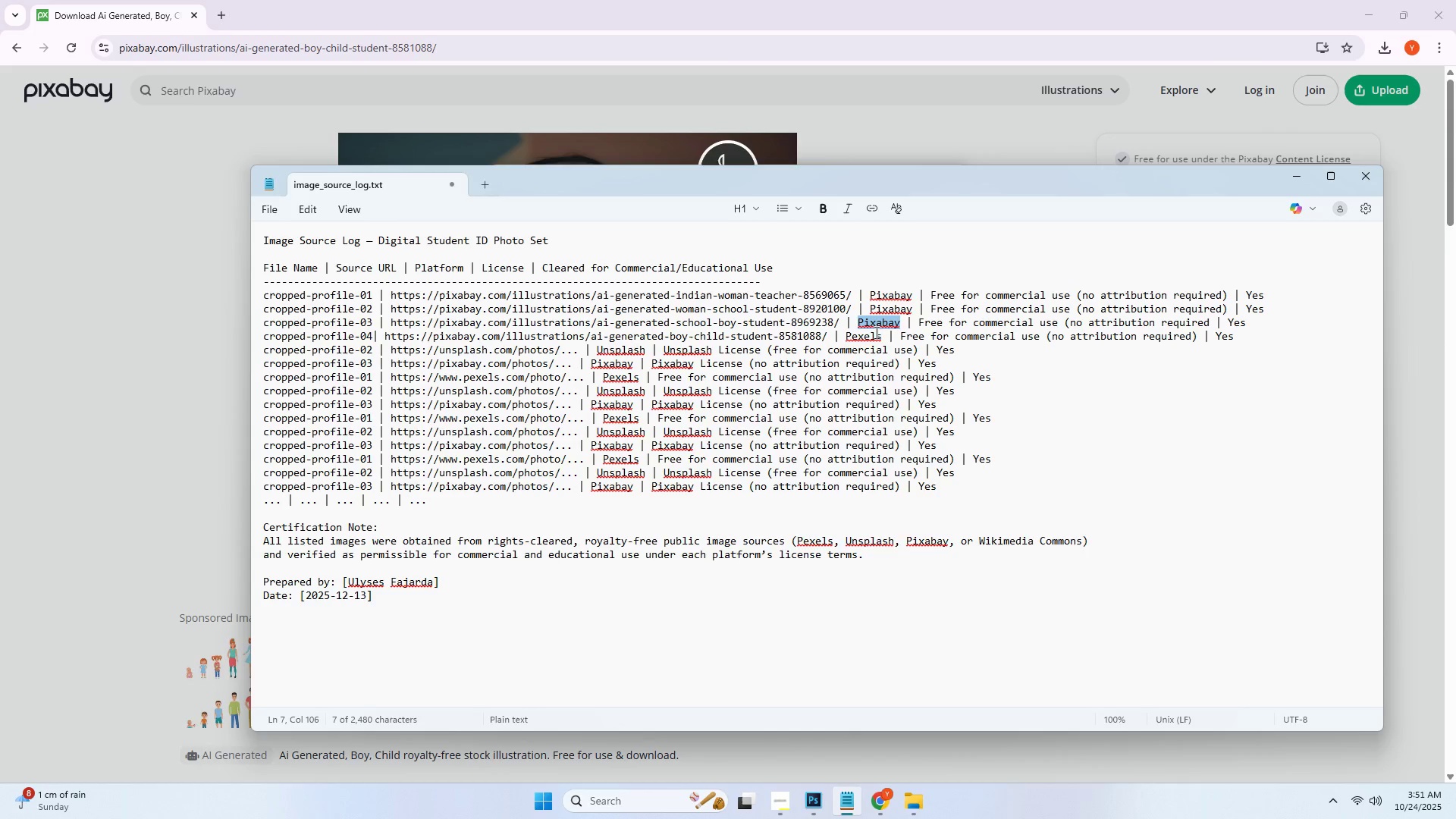 
key(Control+C)
 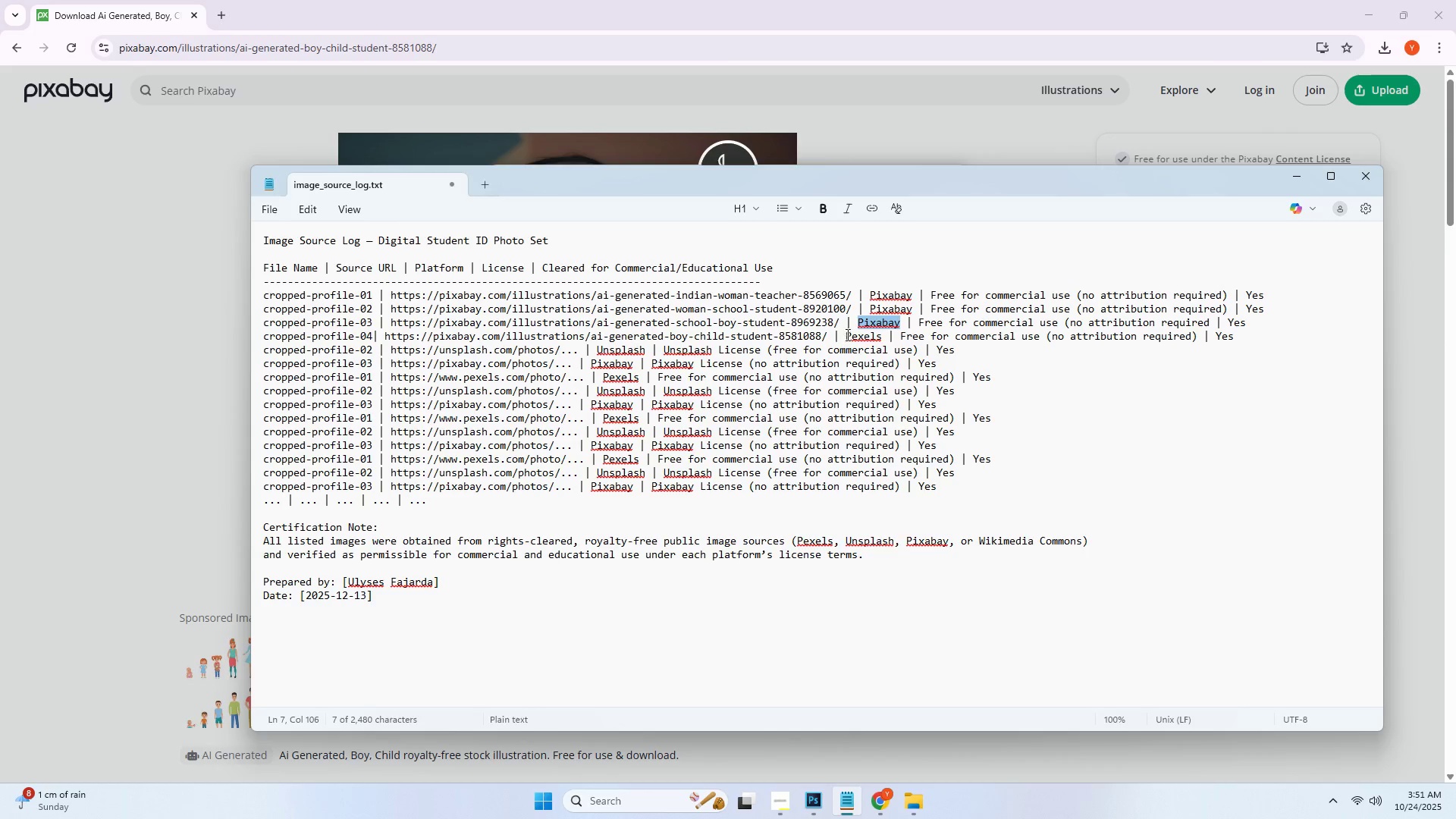 
left_click_drag(start_coordinate=[846, 336], to_coordinate=[883, 340])
 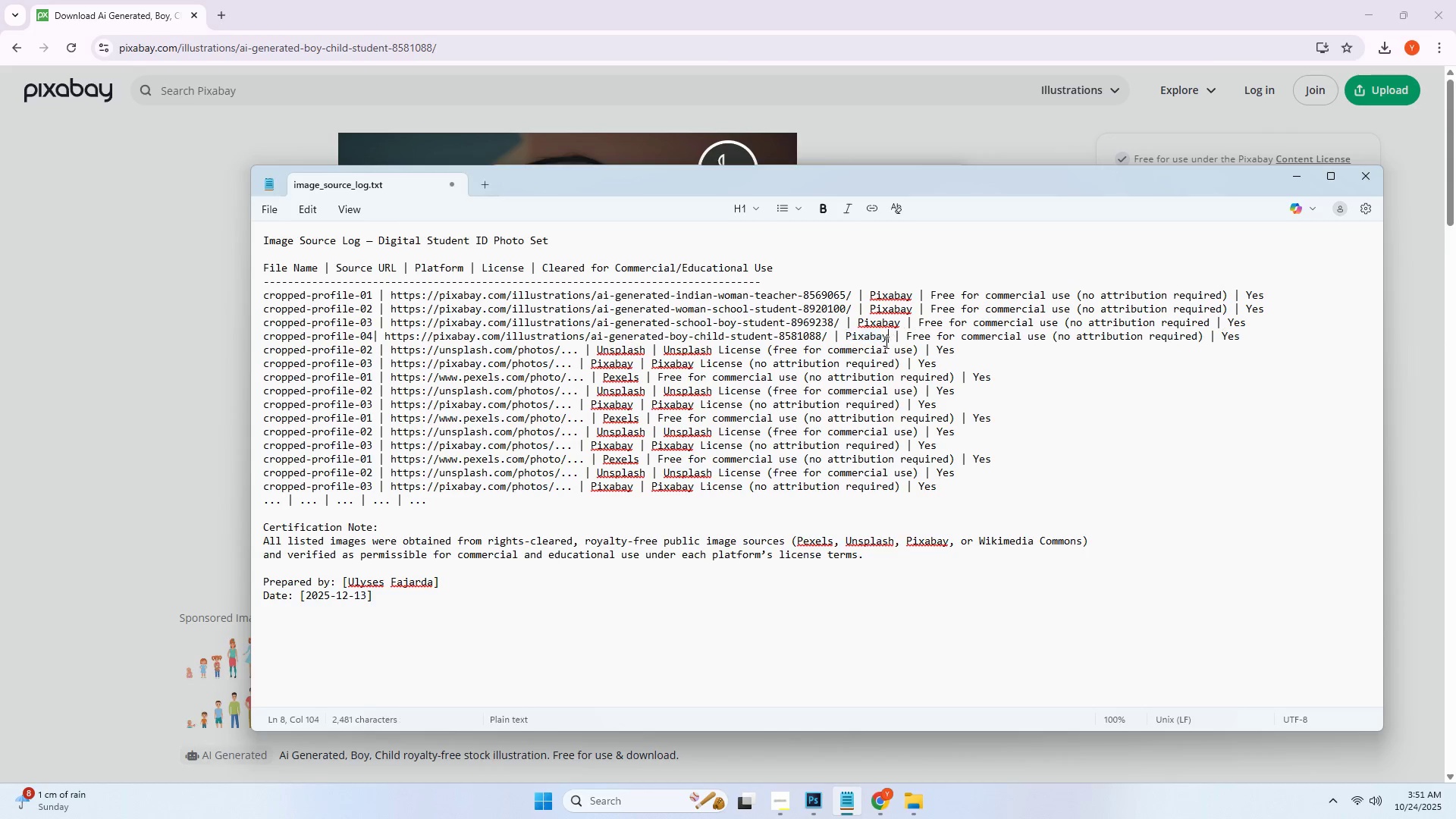 
key(Control+ControlLeft)
 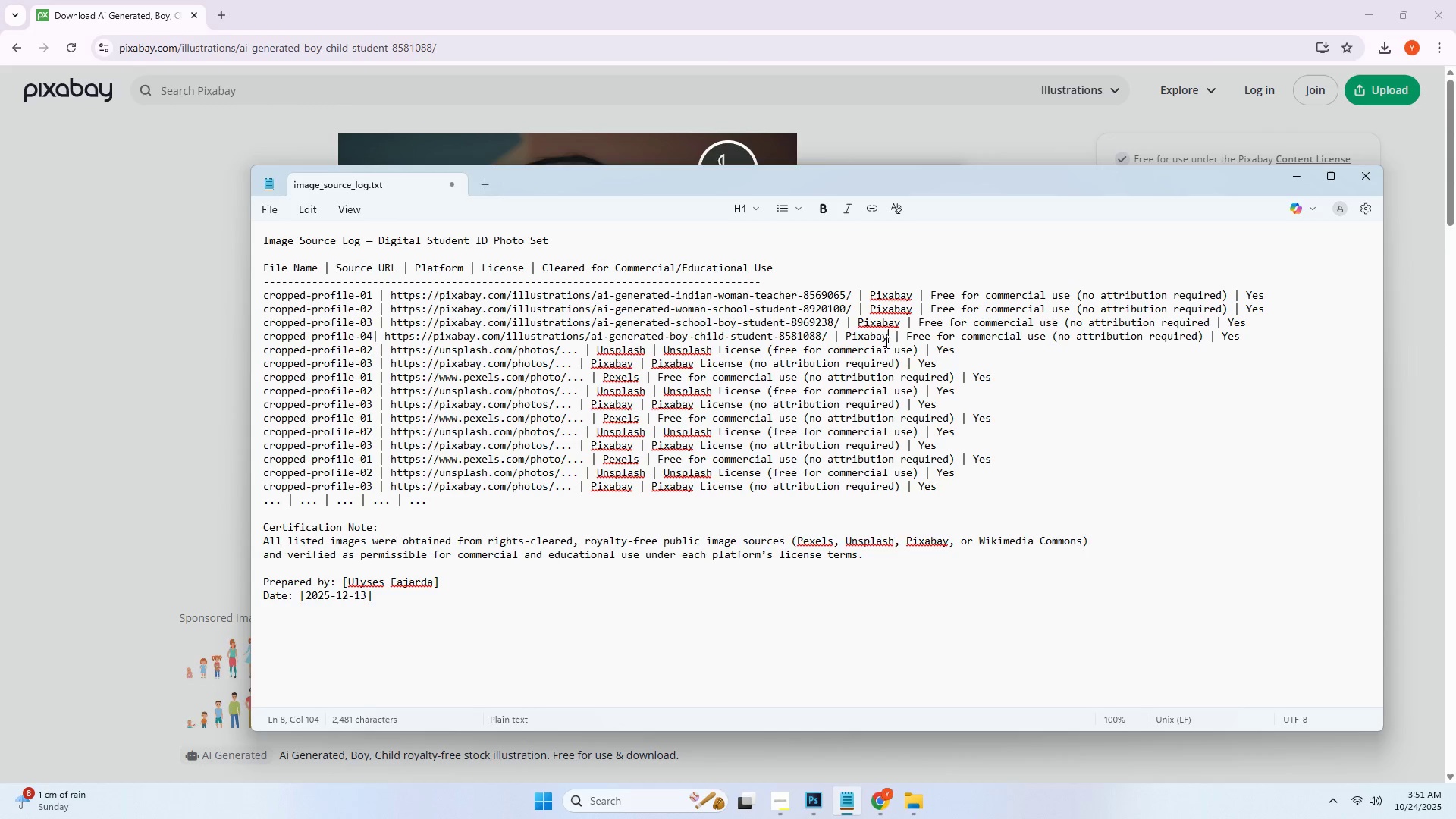 
key(Control+V)
 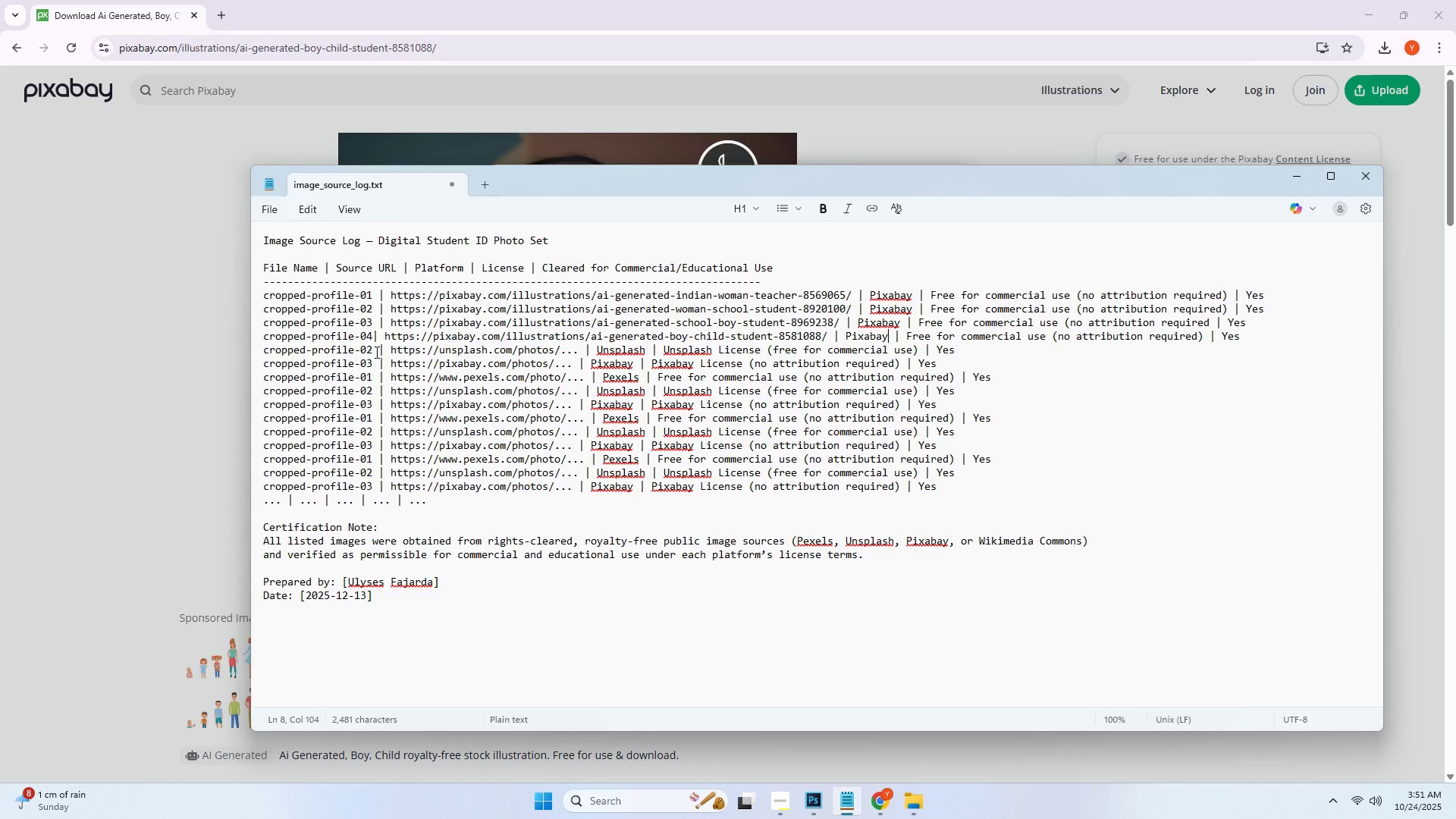 
key(Backspace)
 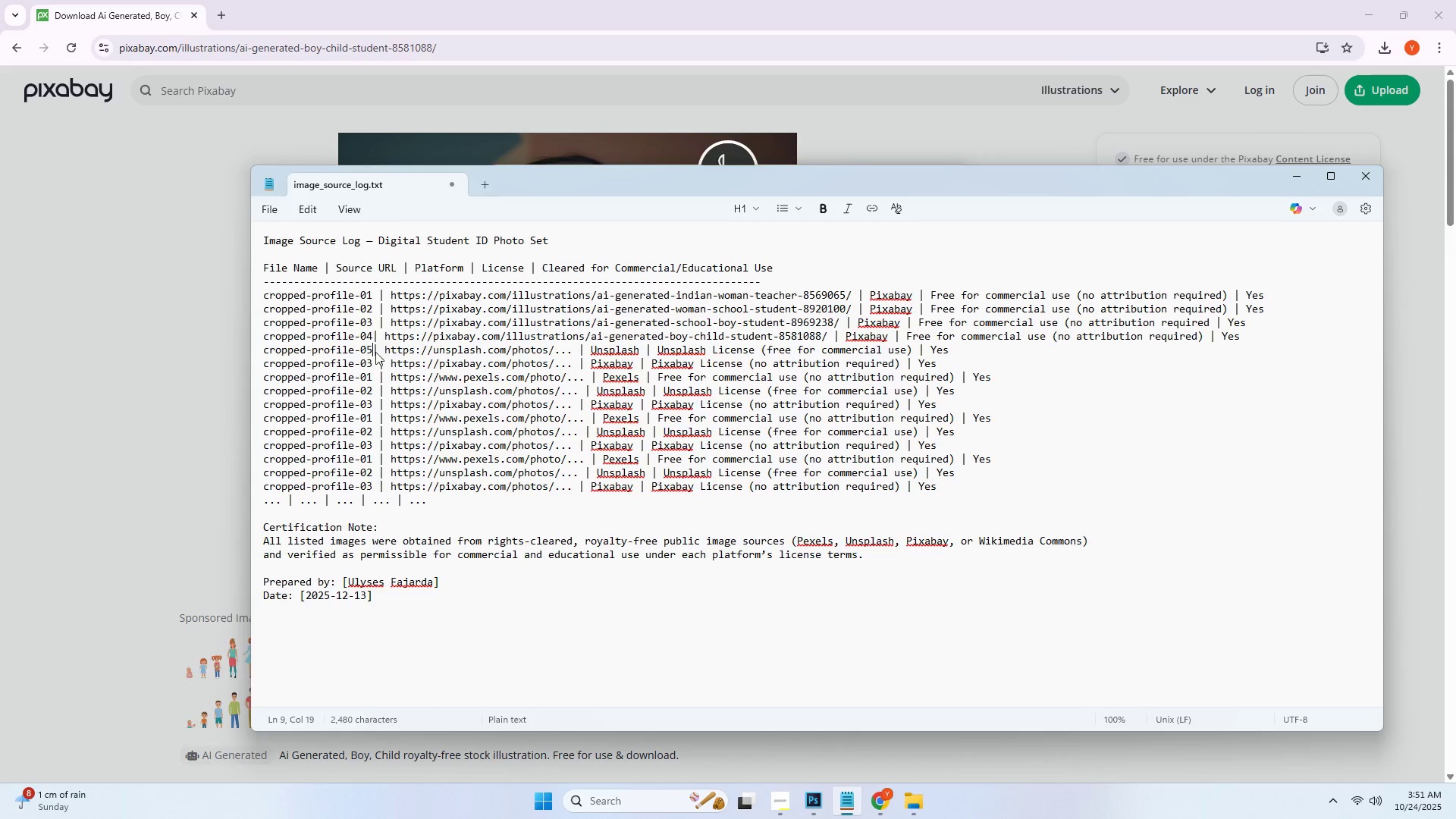 
key(5)
 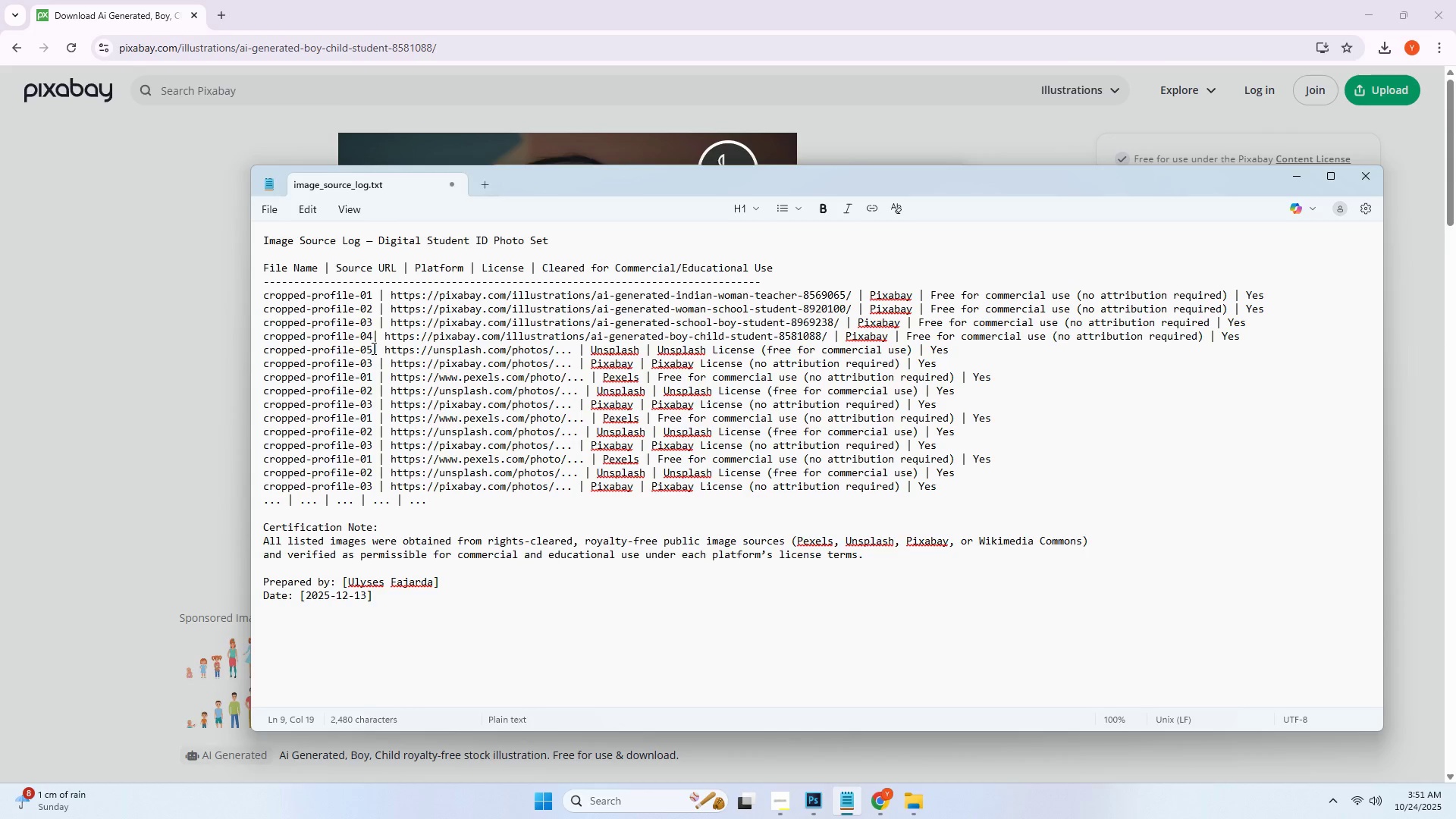 
left_click_drag(start_coordinate=[372, 350], to_coordinate=[265, 355])
 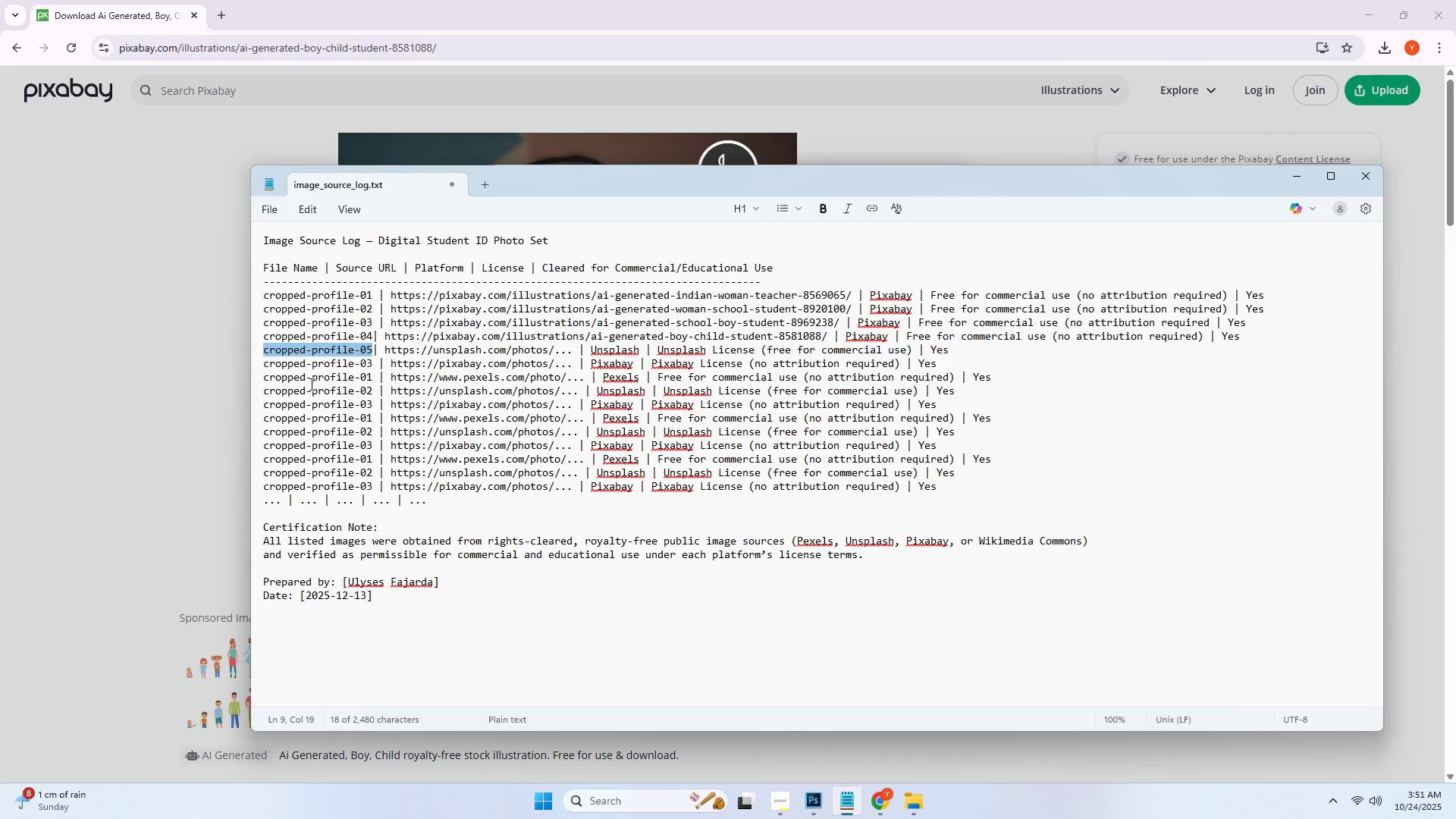 
key(Control+ControlLeft)
 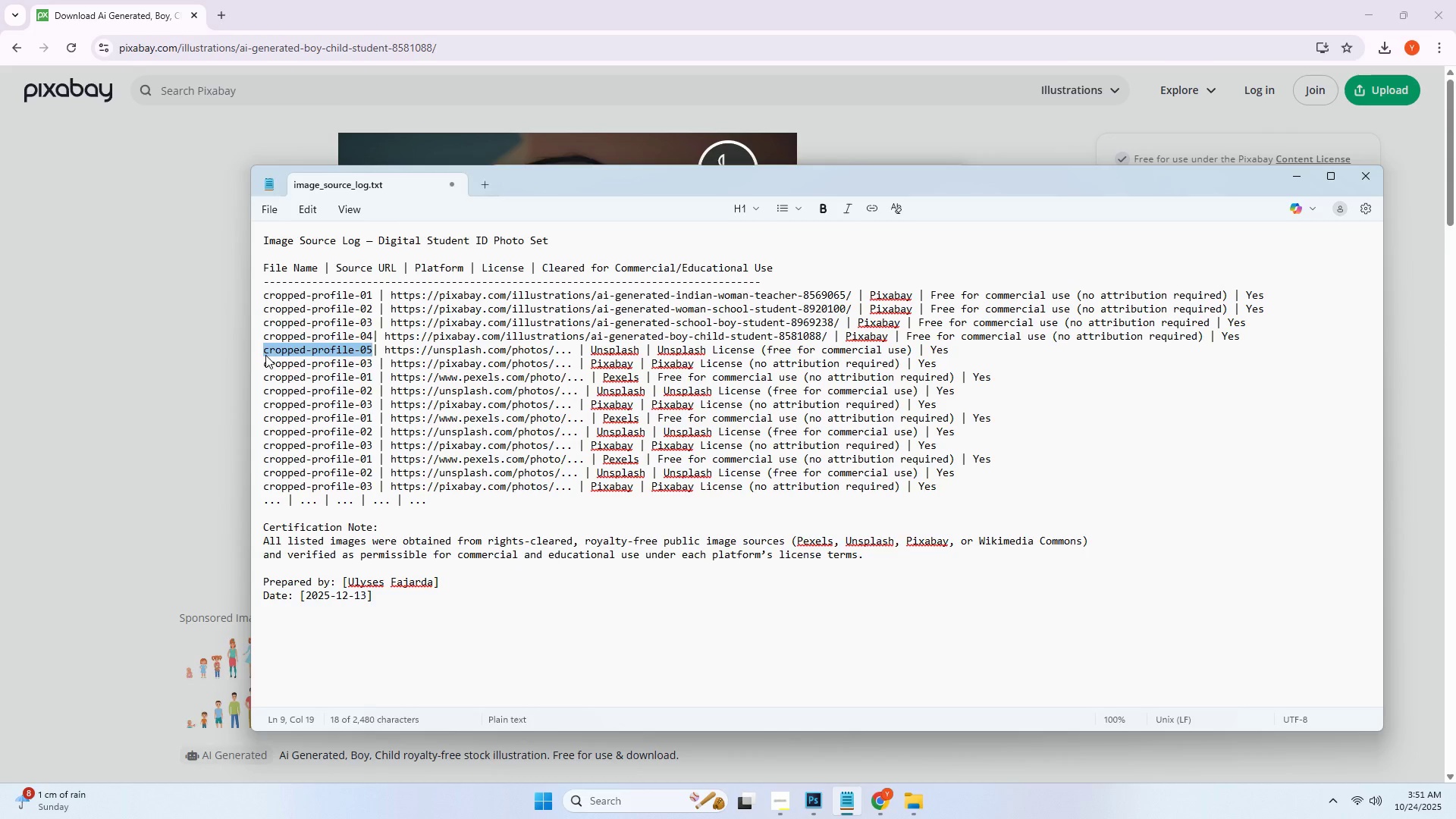 
key(Control+C)
 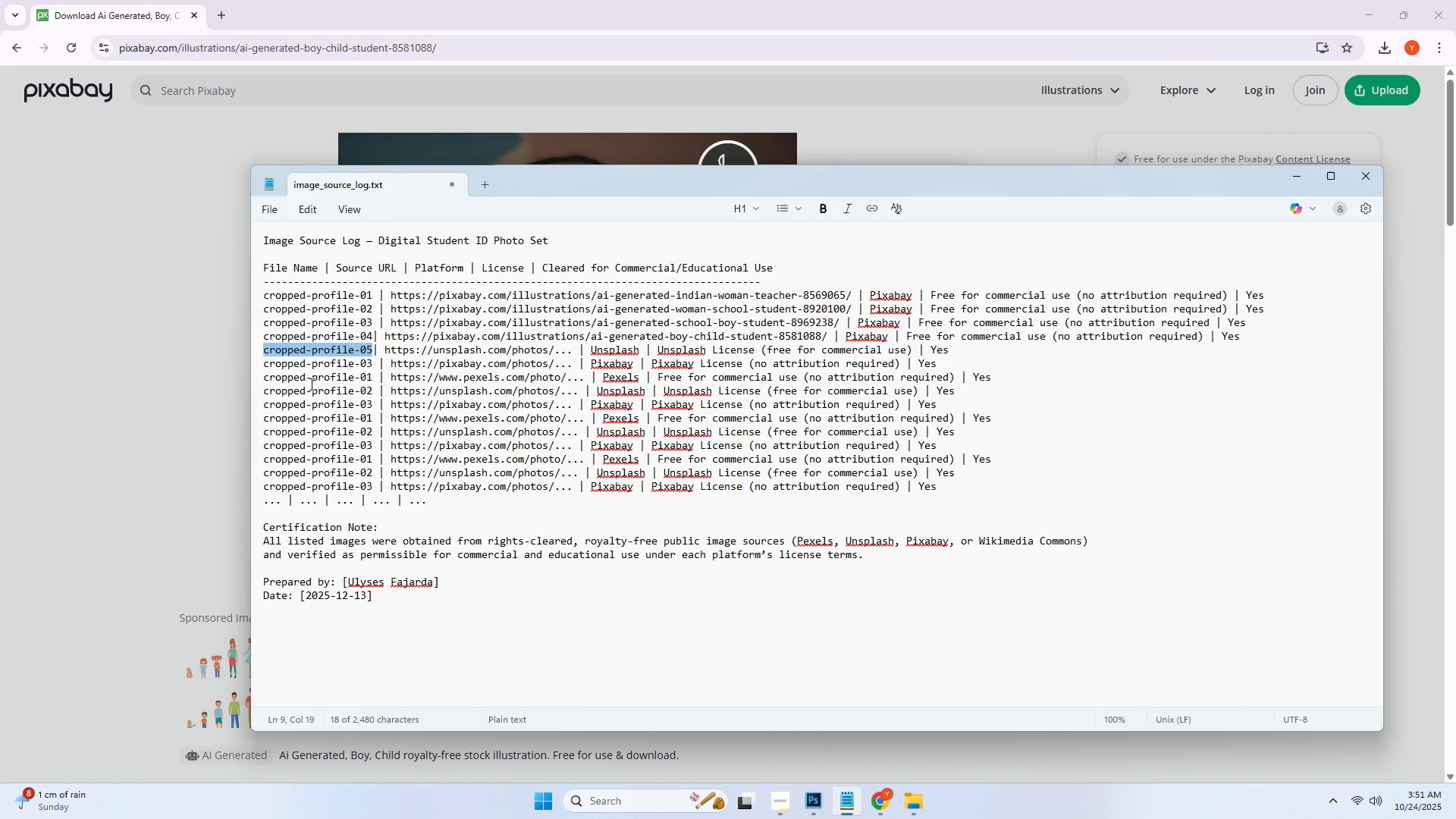 
hold_key(key=AltLeft, duration=0.62)
 